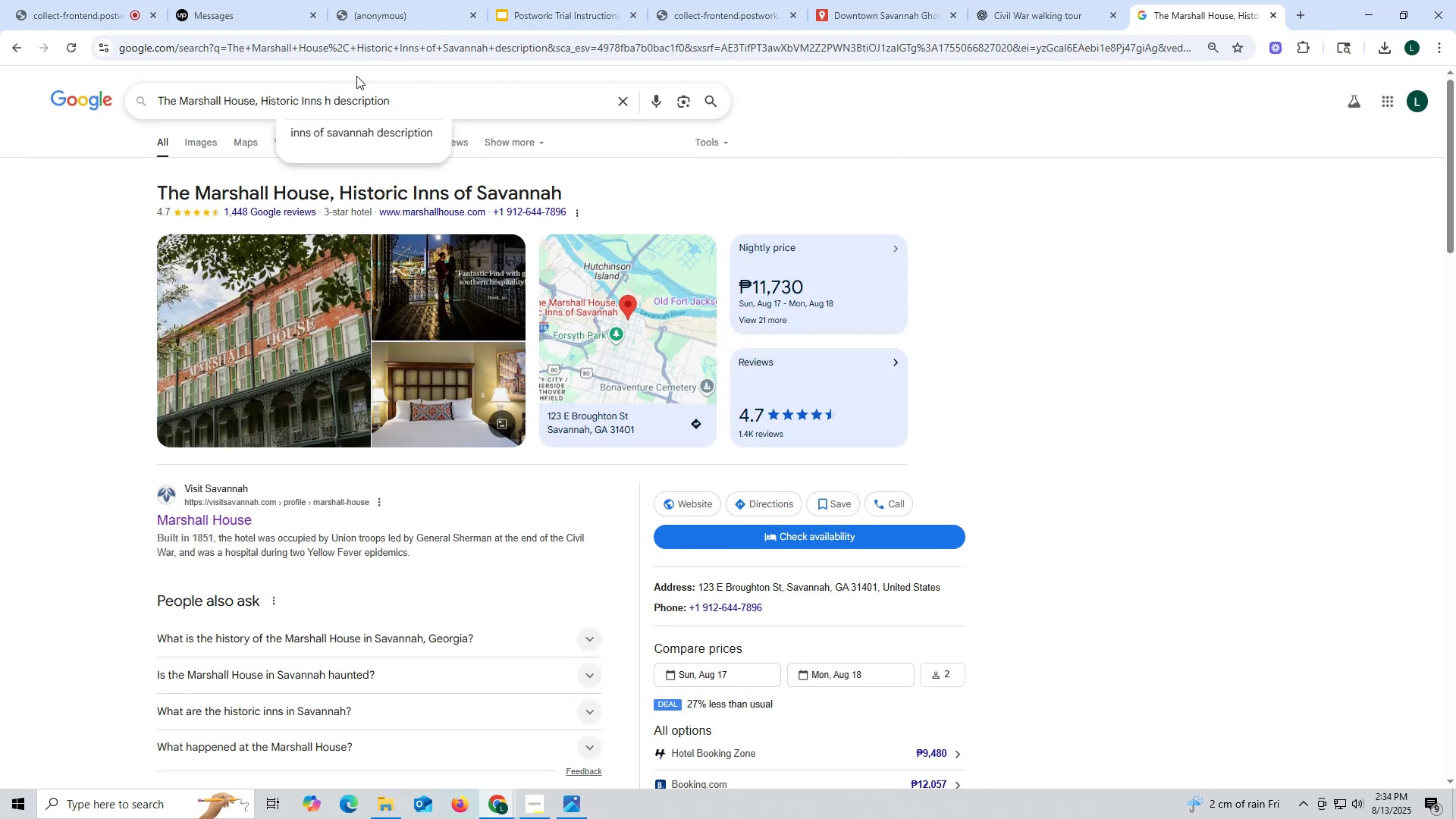 
key(ArrowRight)
 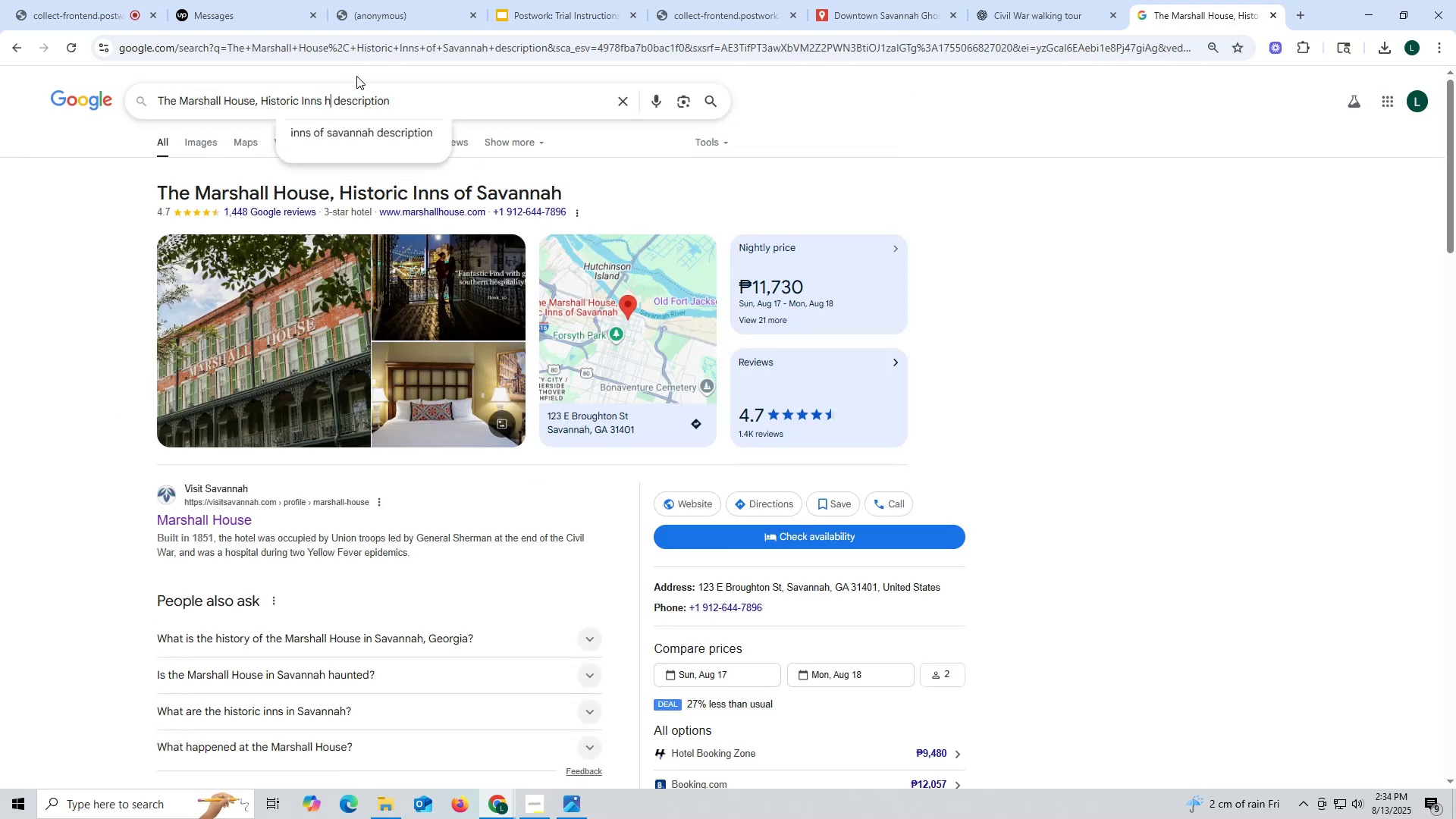 
key(Backspace)
 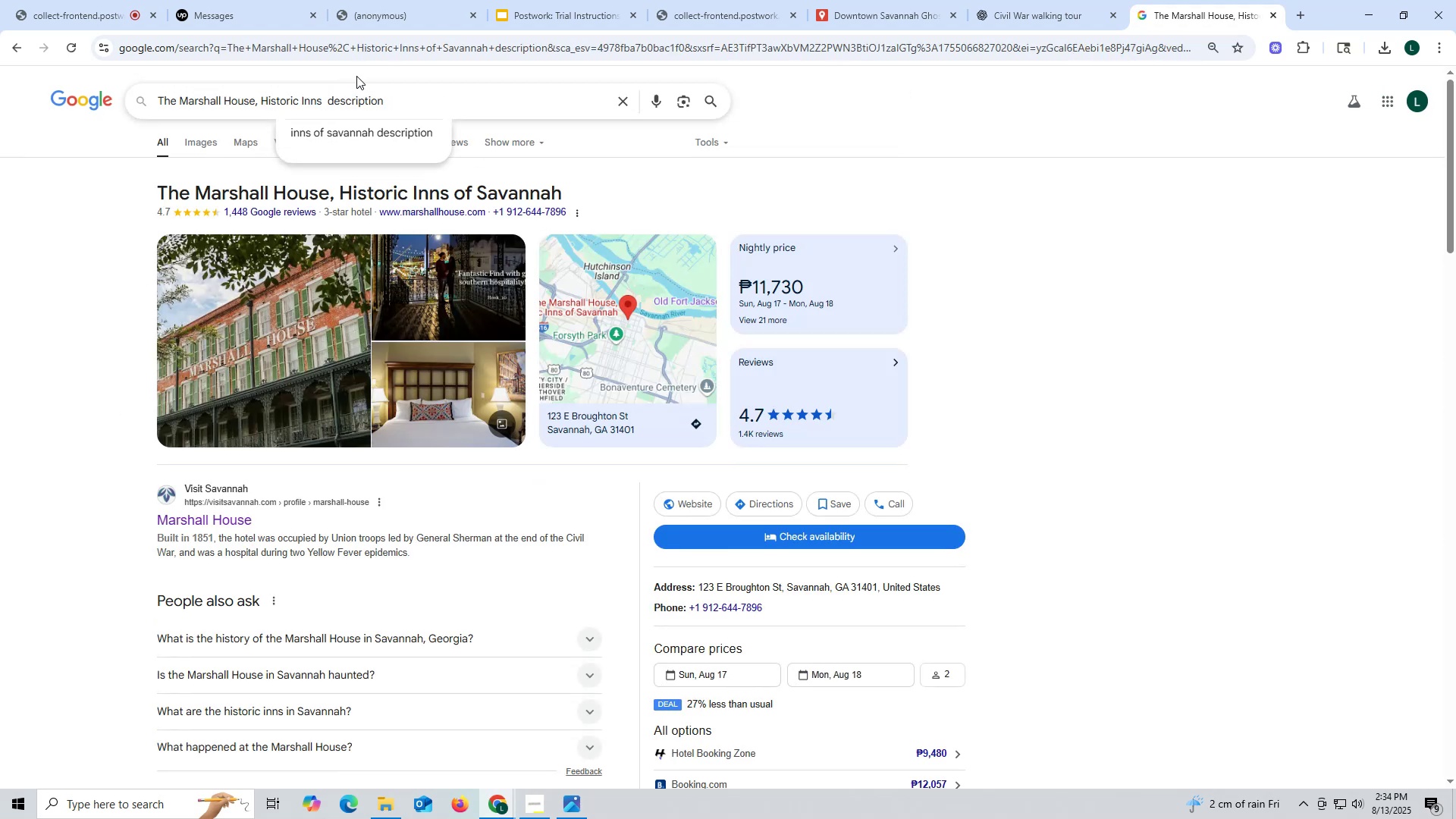 
key(Enter)
 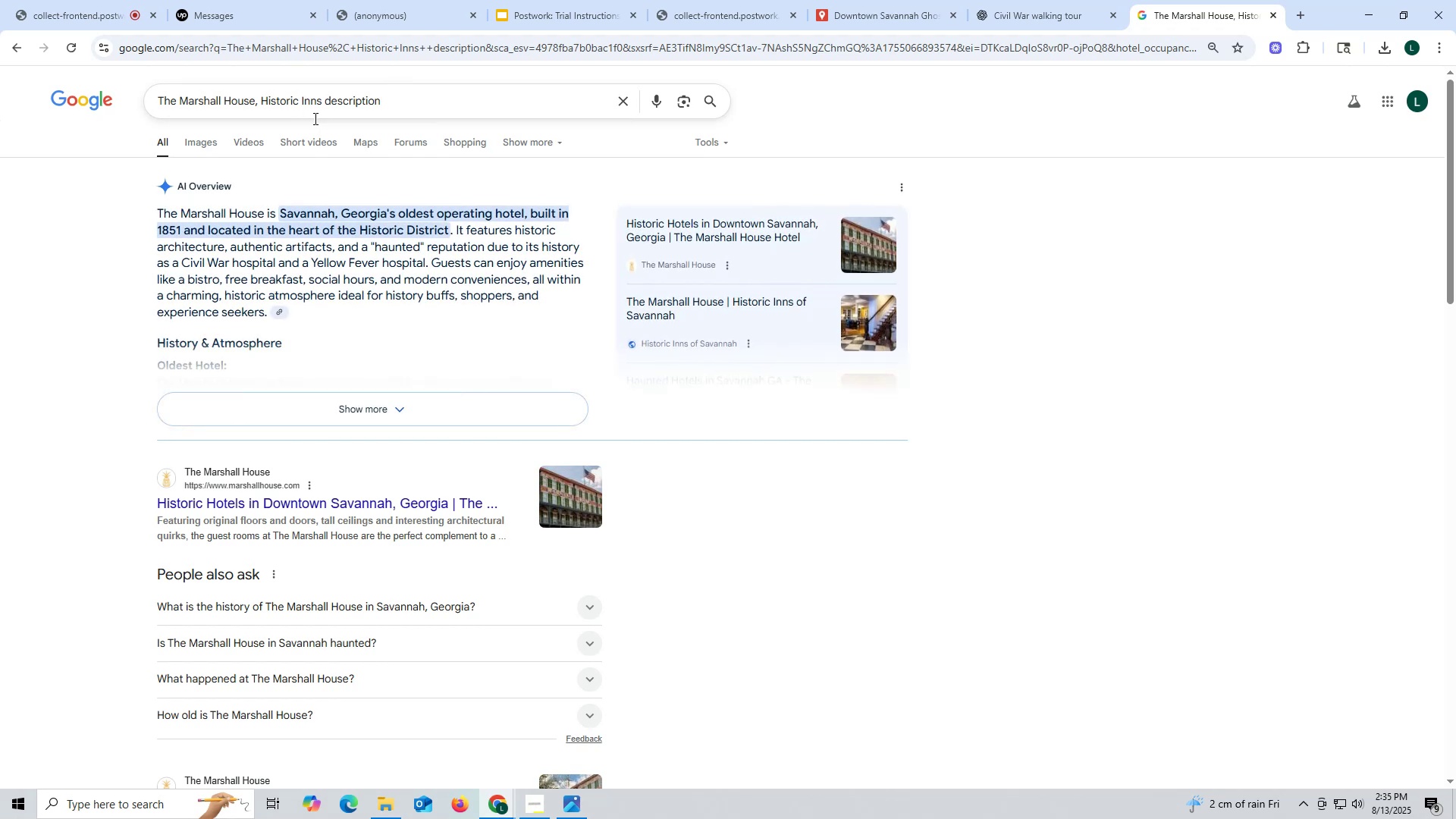 
wait(11.08)
 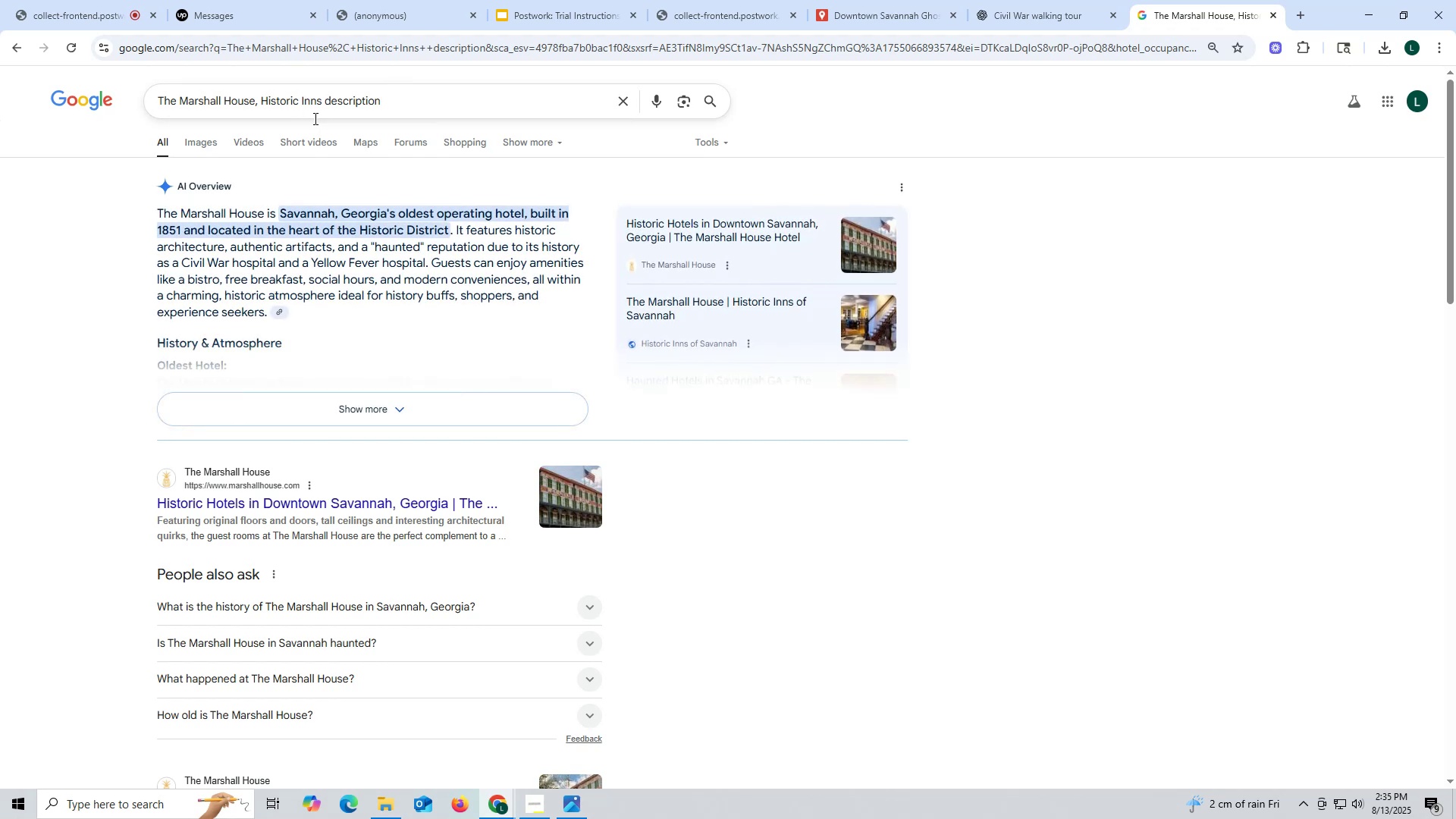 
left_click_drag(start_coordinate=[152, 209], to_coordinate=[269, 312])
 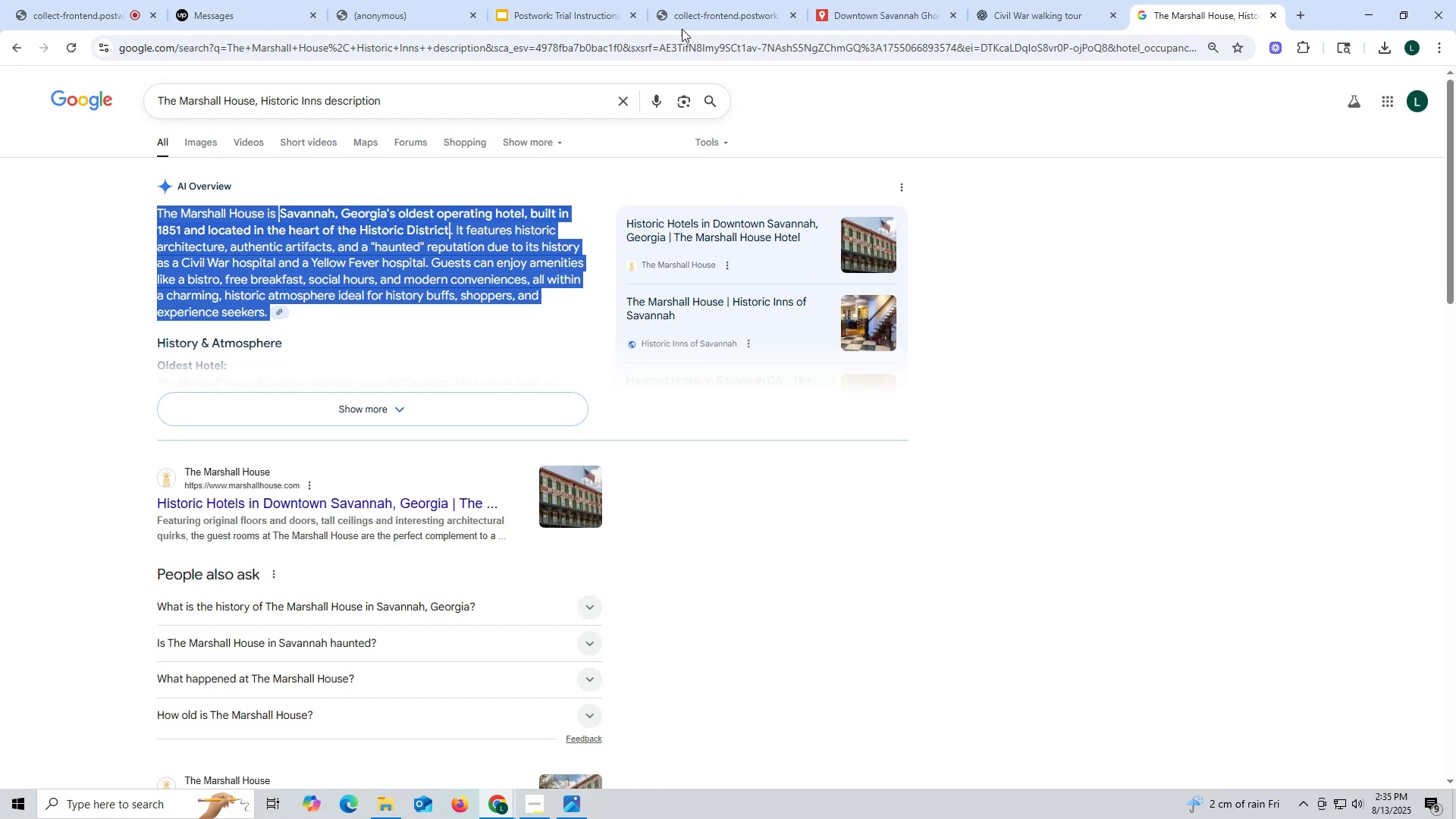 
key(Control+ControlLeft)
 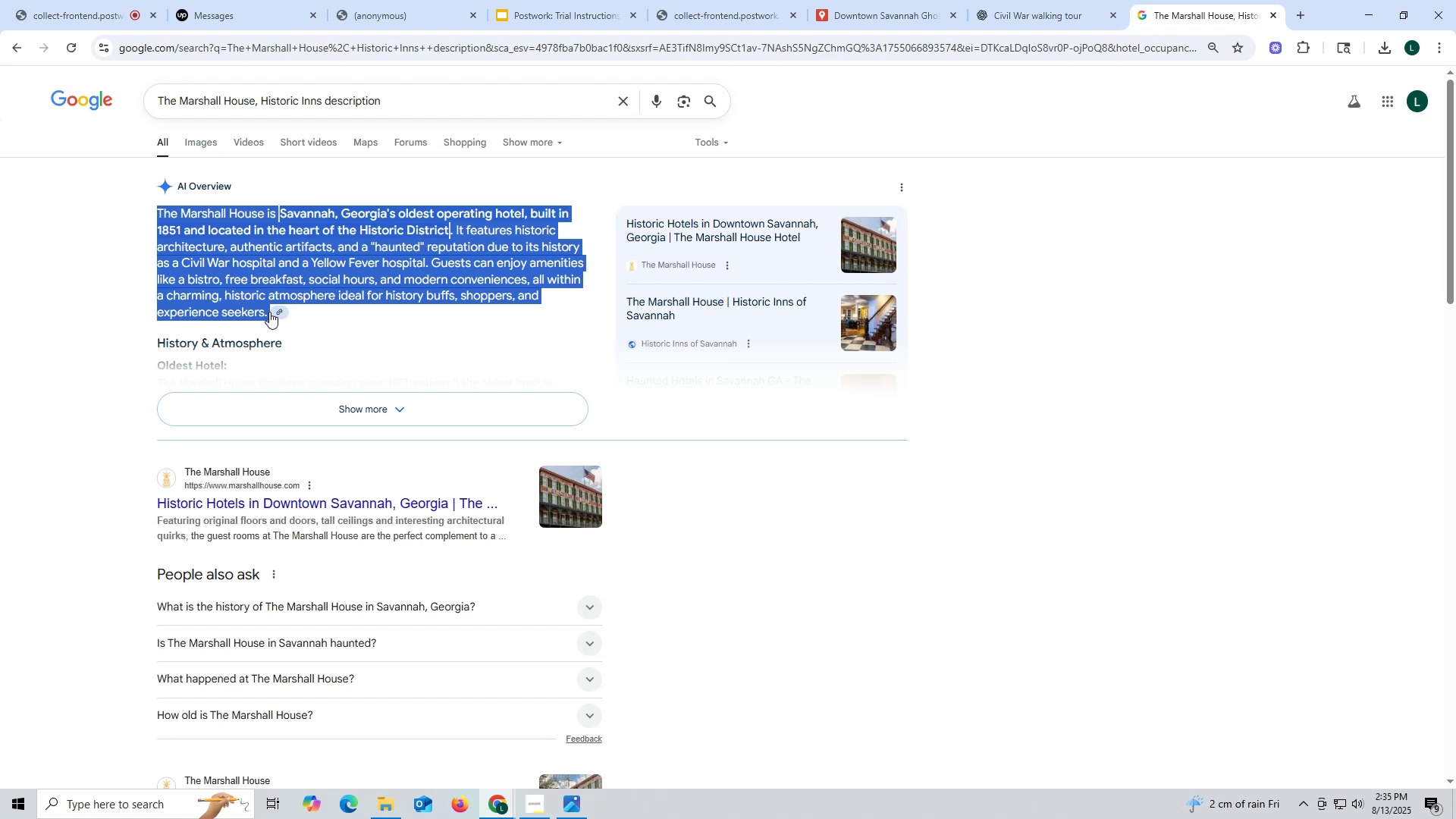 
key(Control+C)
 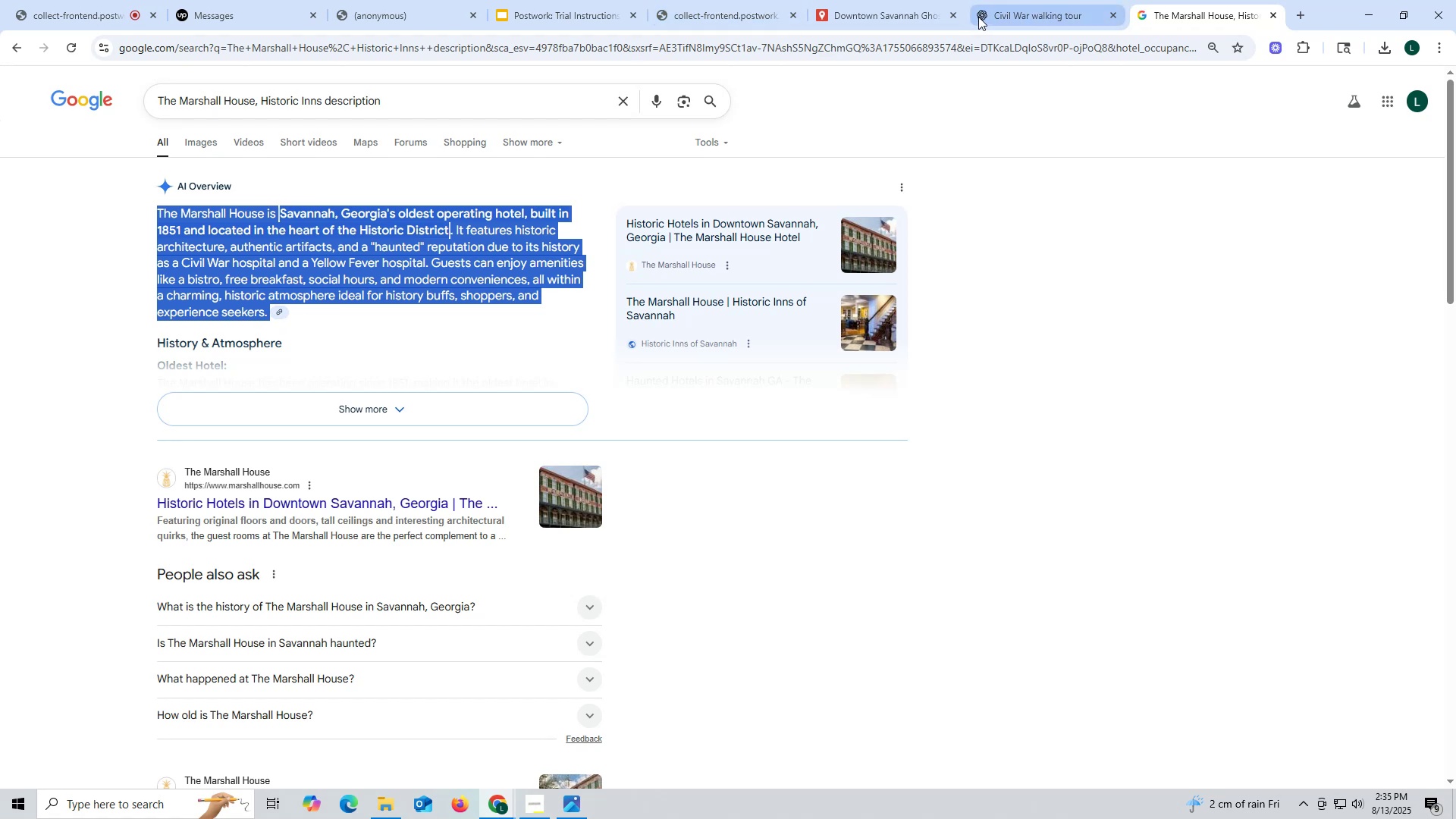 
left_click([880, 11])
 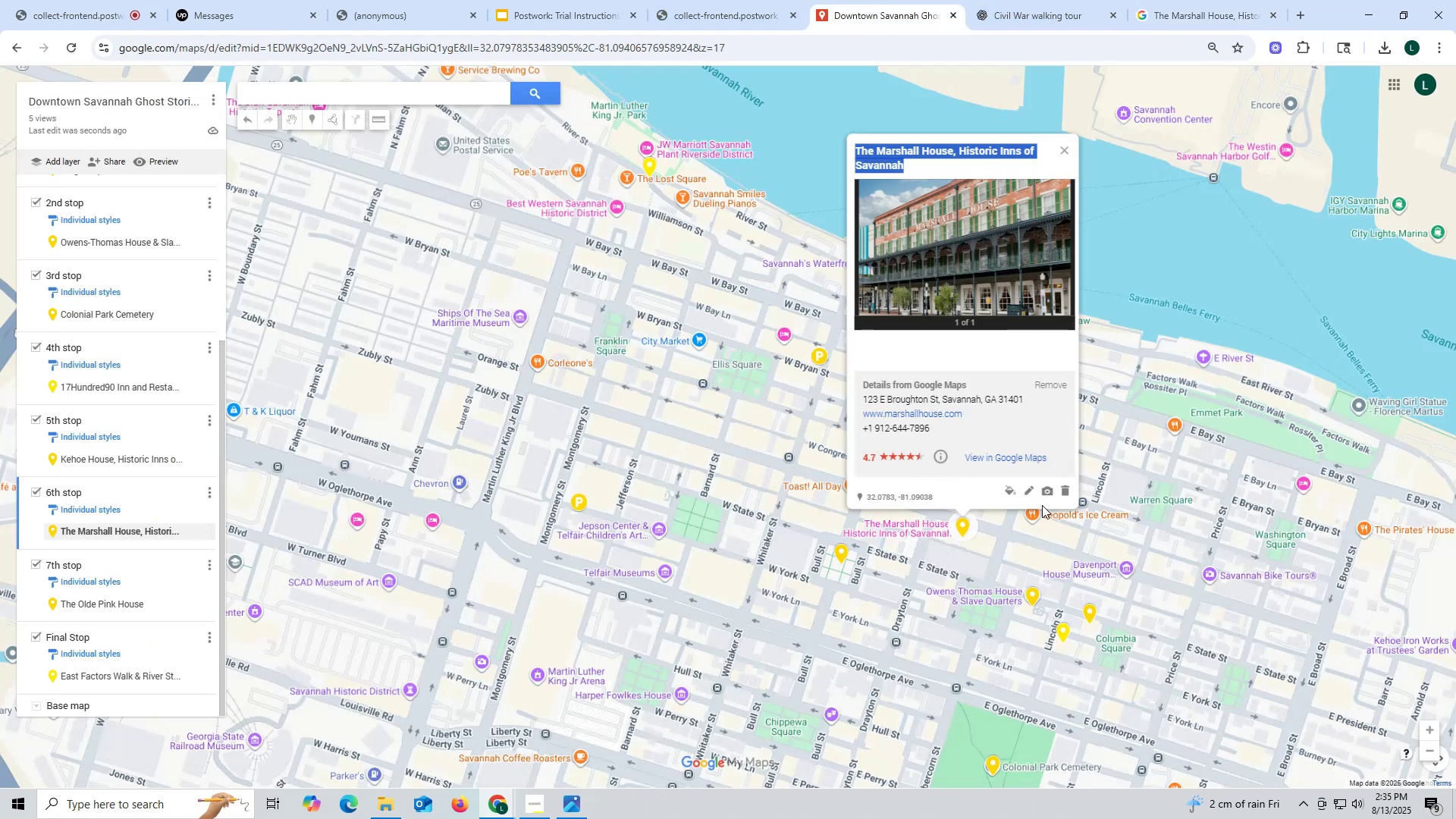 
left_click([1025, 489])
 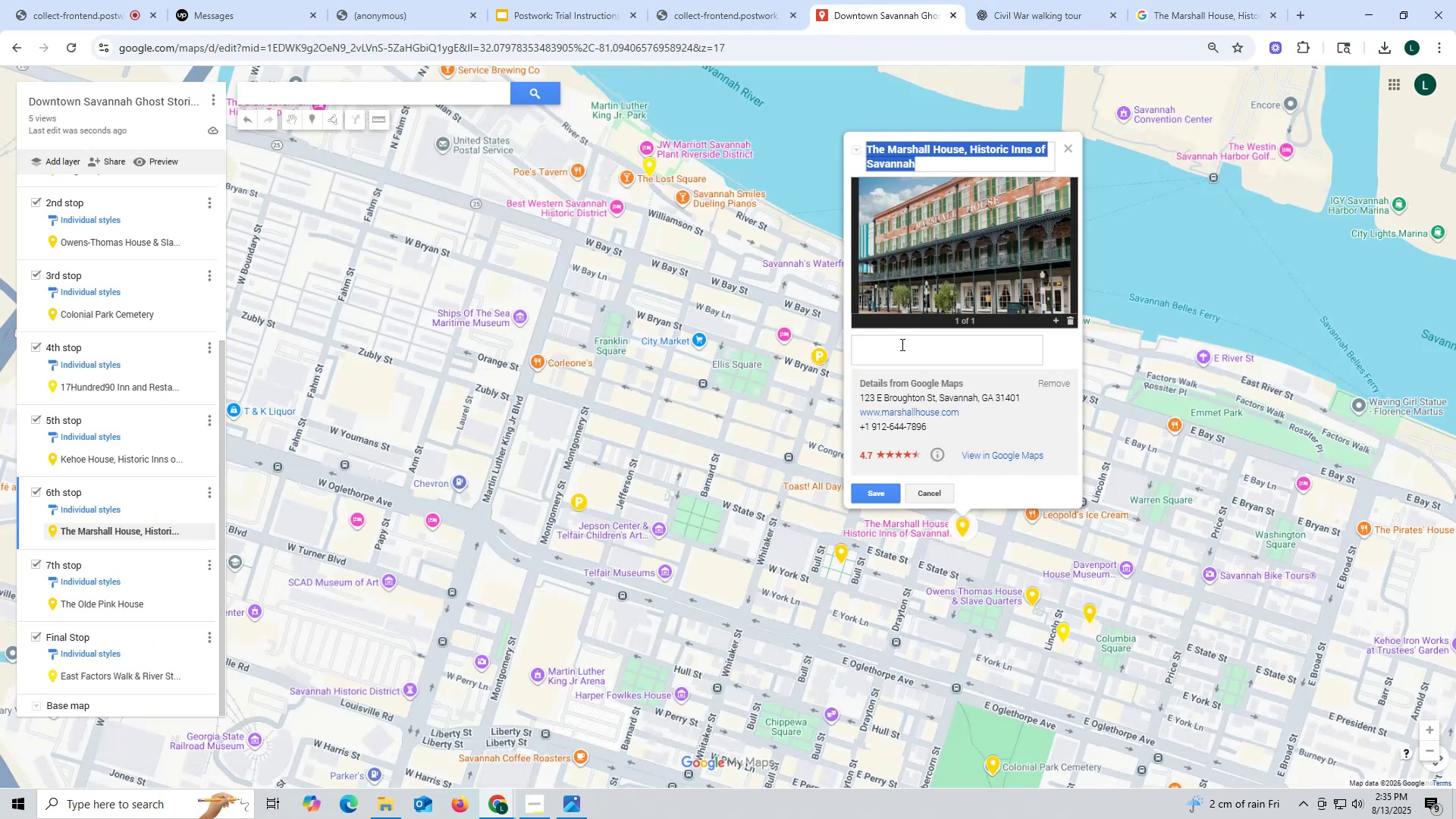 
left_click([901, 343])
 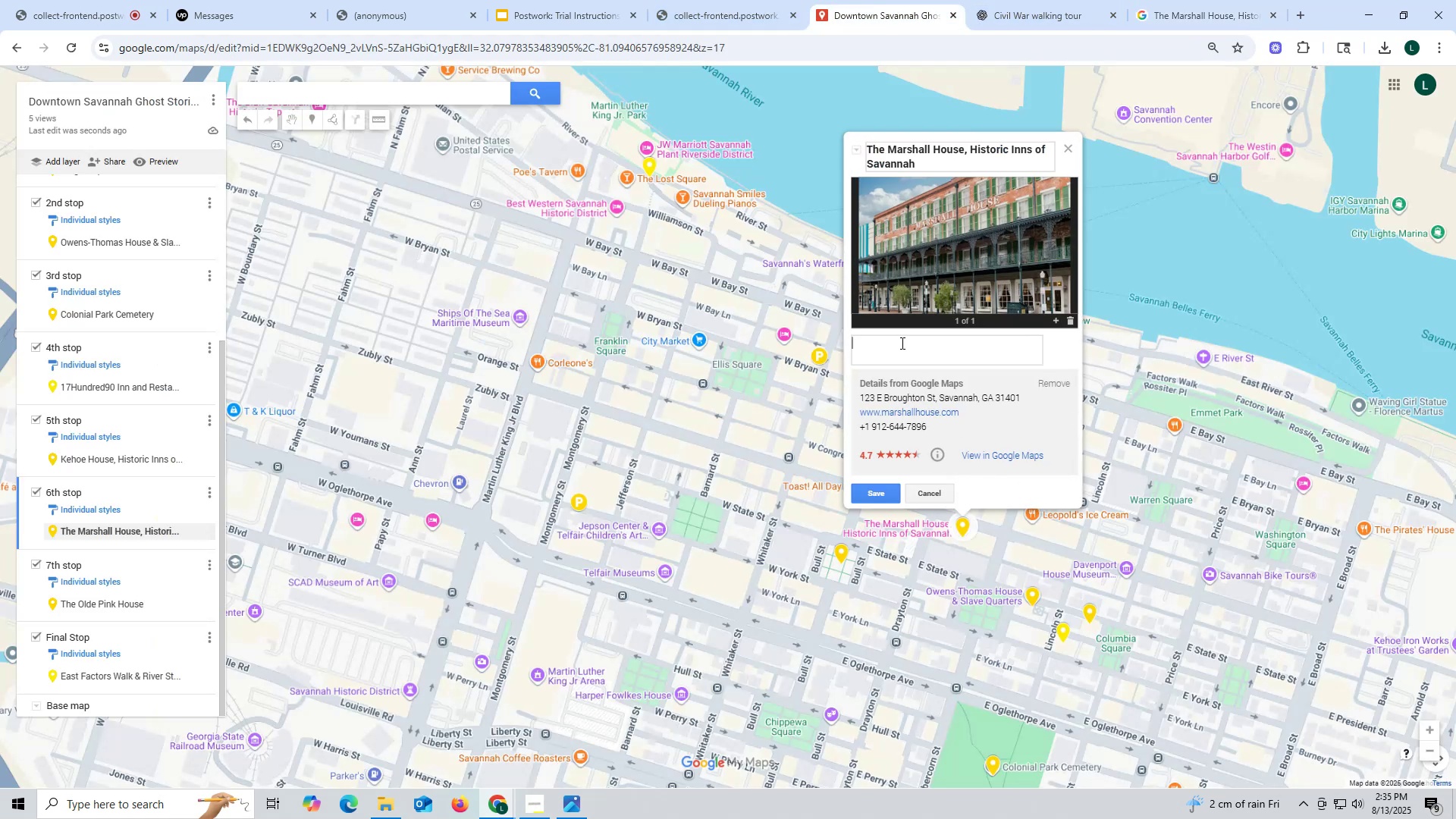 
key(Control+ControlLeft)
 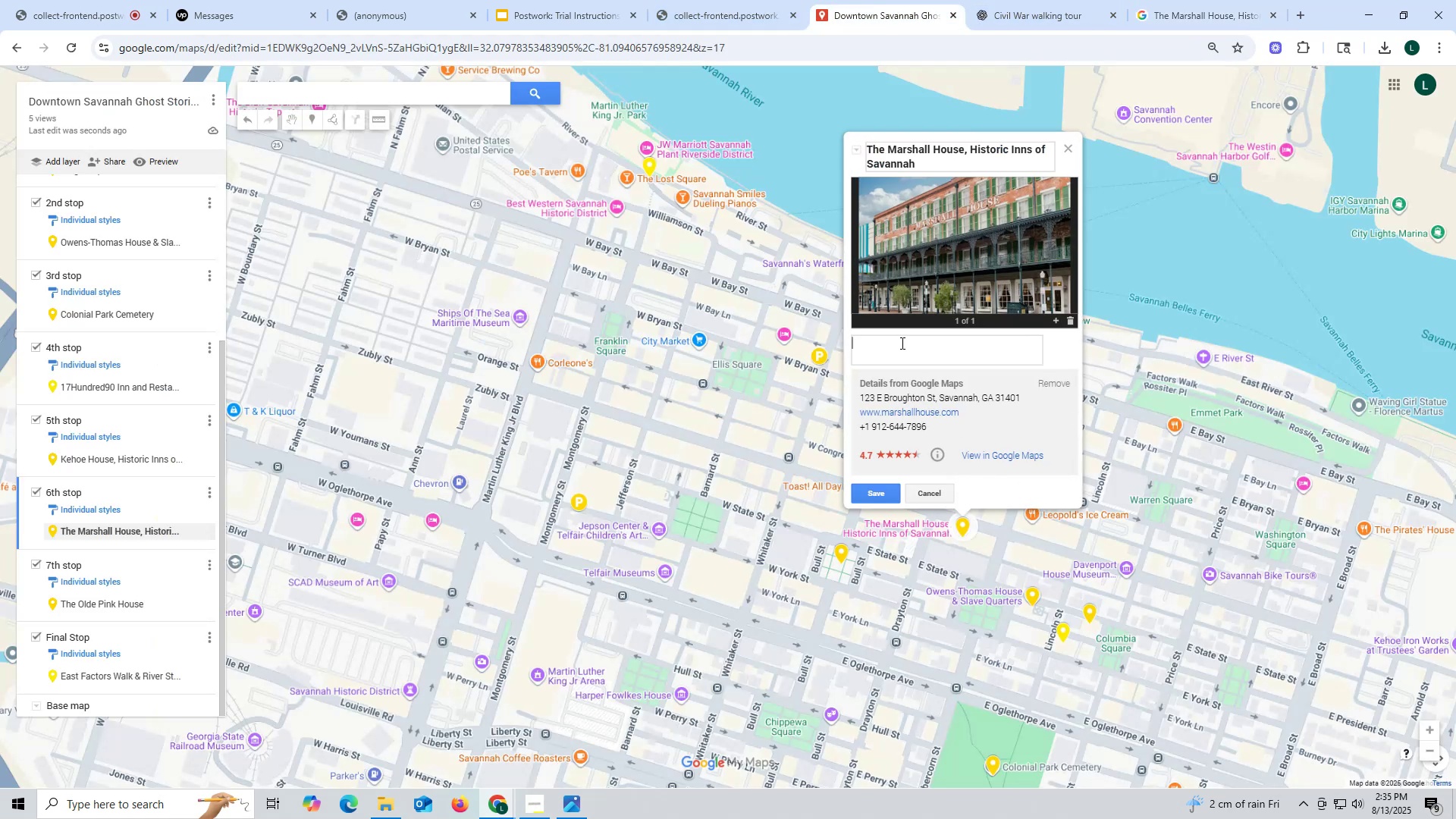 
key(Control+V)
 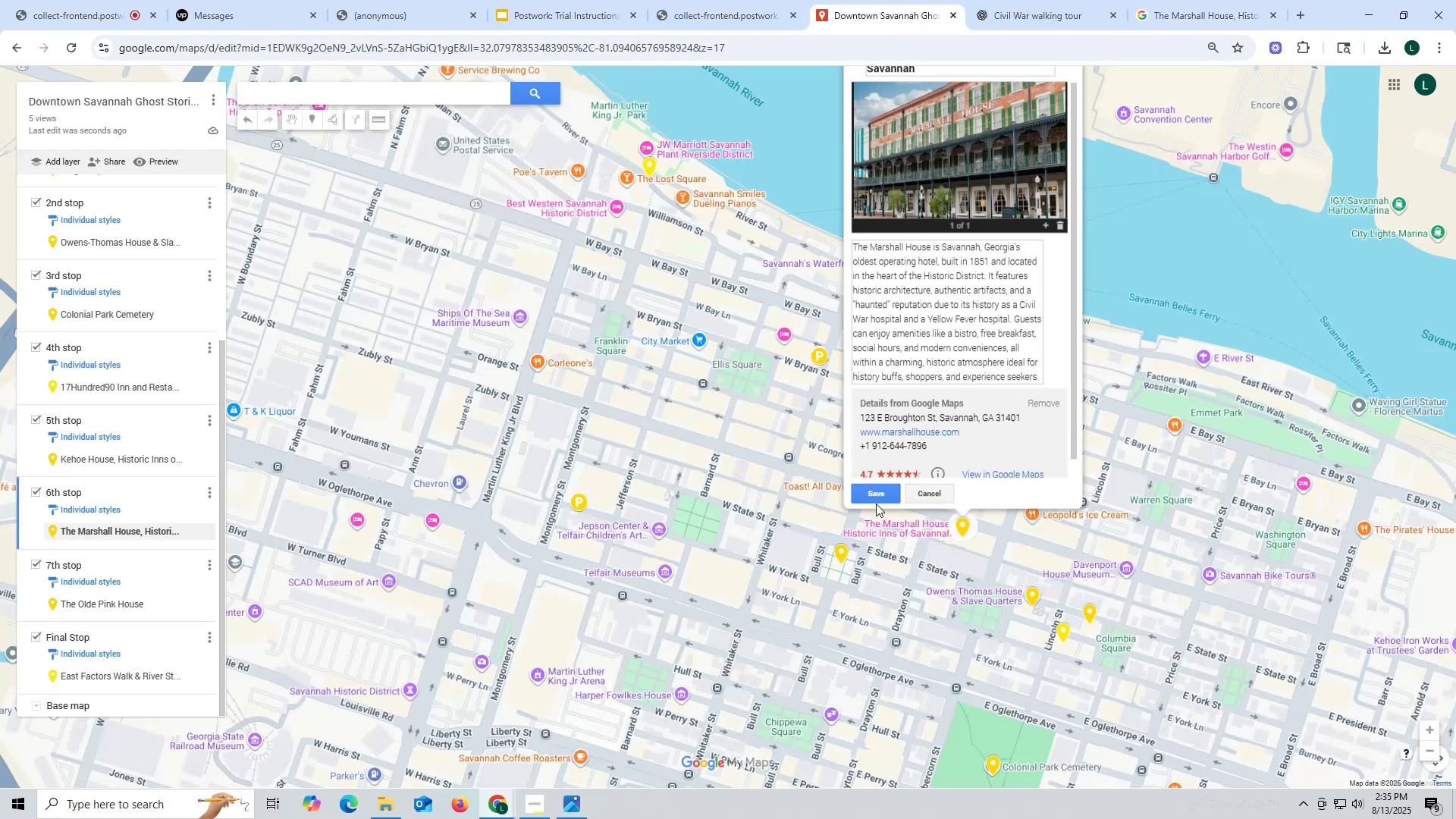 
left_click([877, 500])
 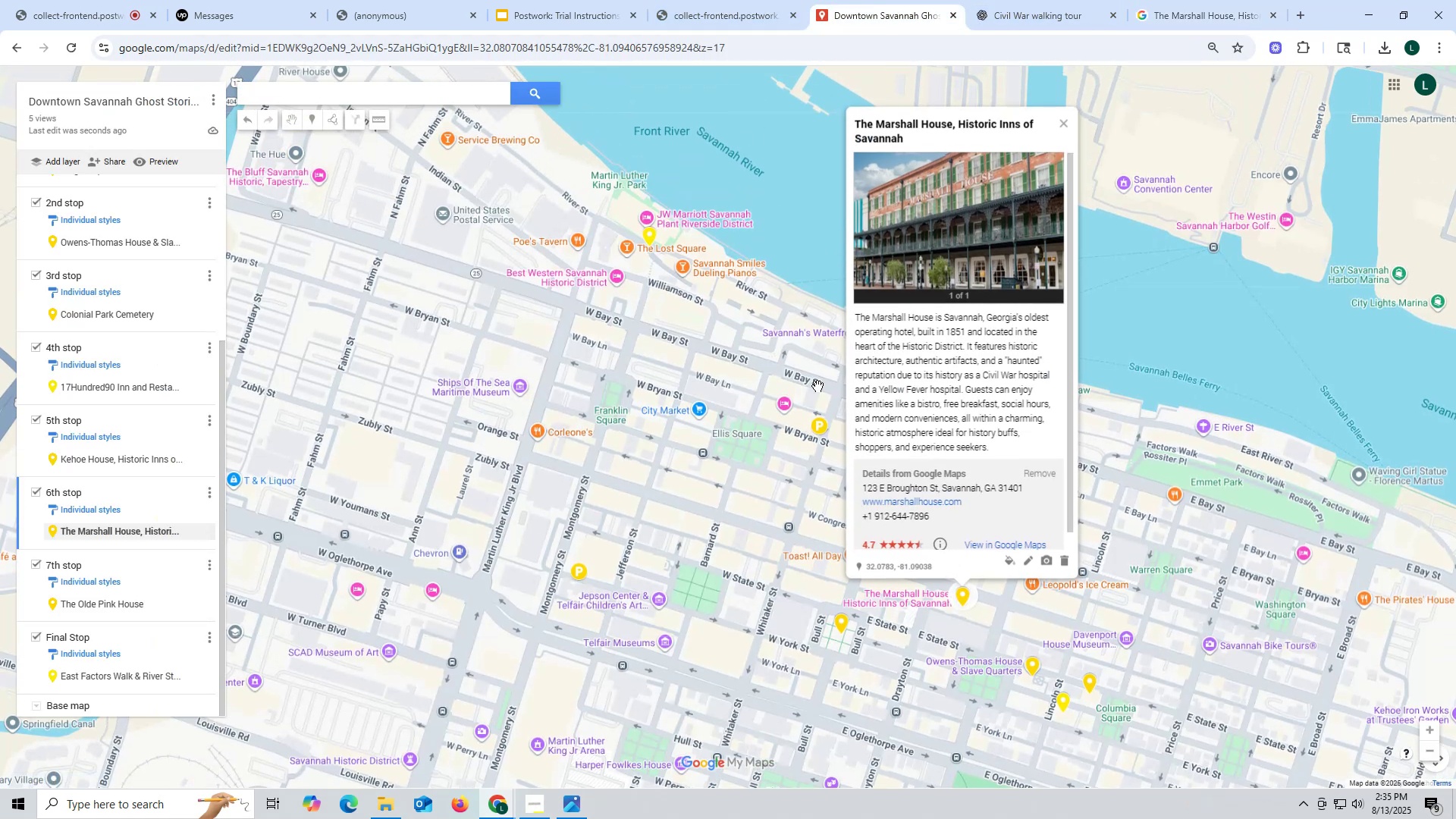 
scroll: coordinate [126, 528], scroll_direction: down, amount: 1.0
 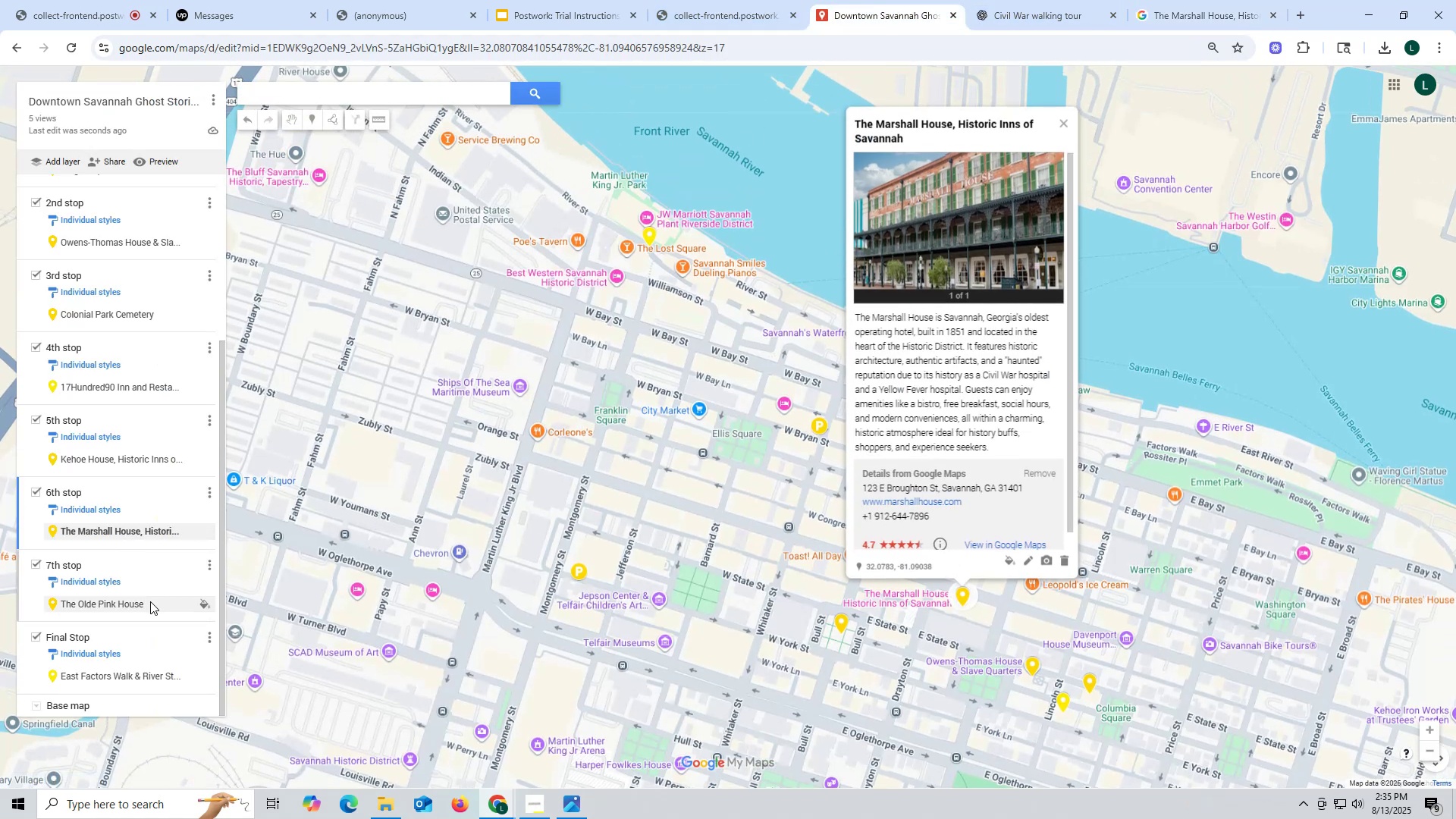 
left_click([150, 602])
 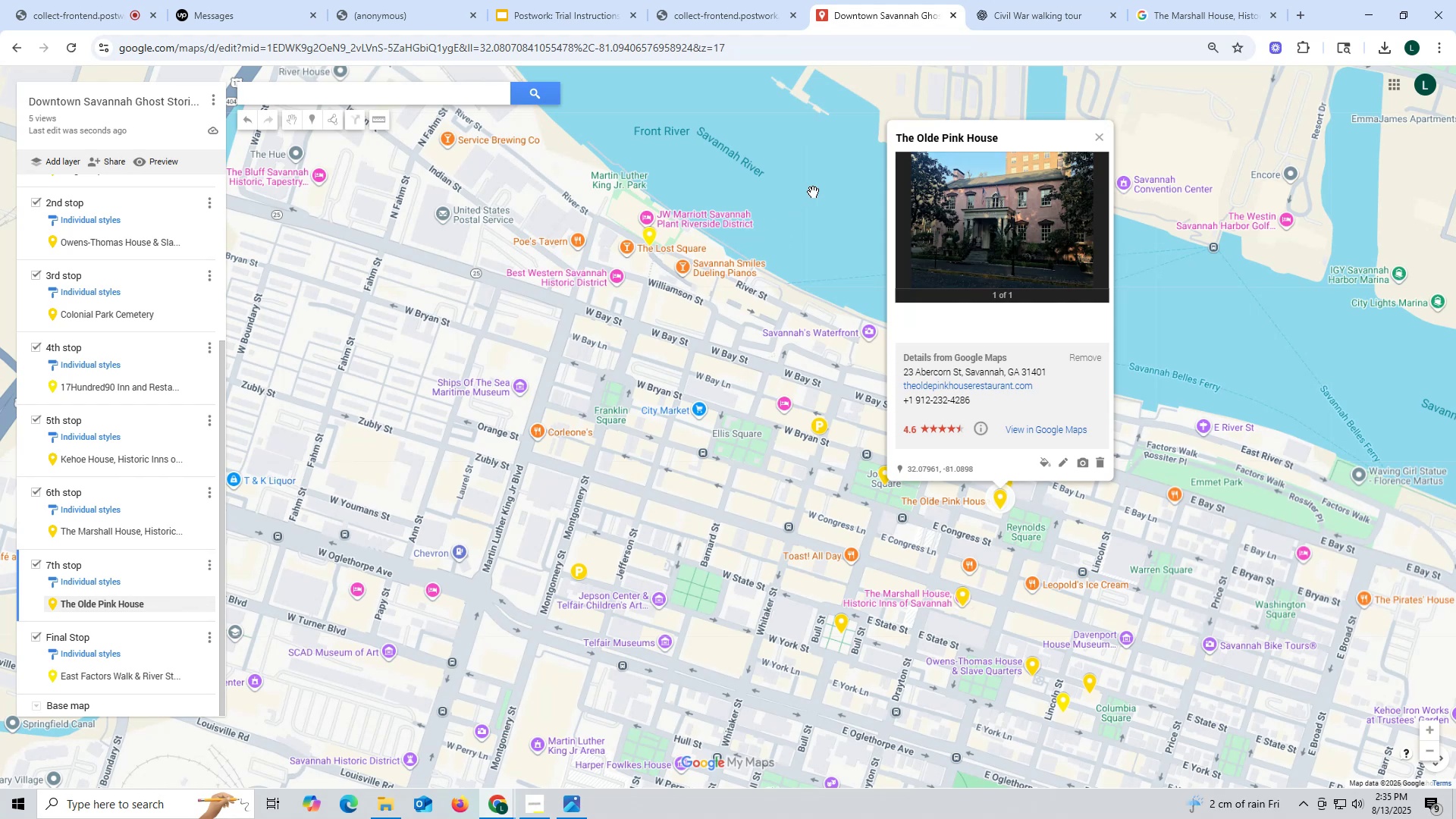 
left_click_drag(start_coordinate=[893, 131], to_coordinate=[1037, 134])
 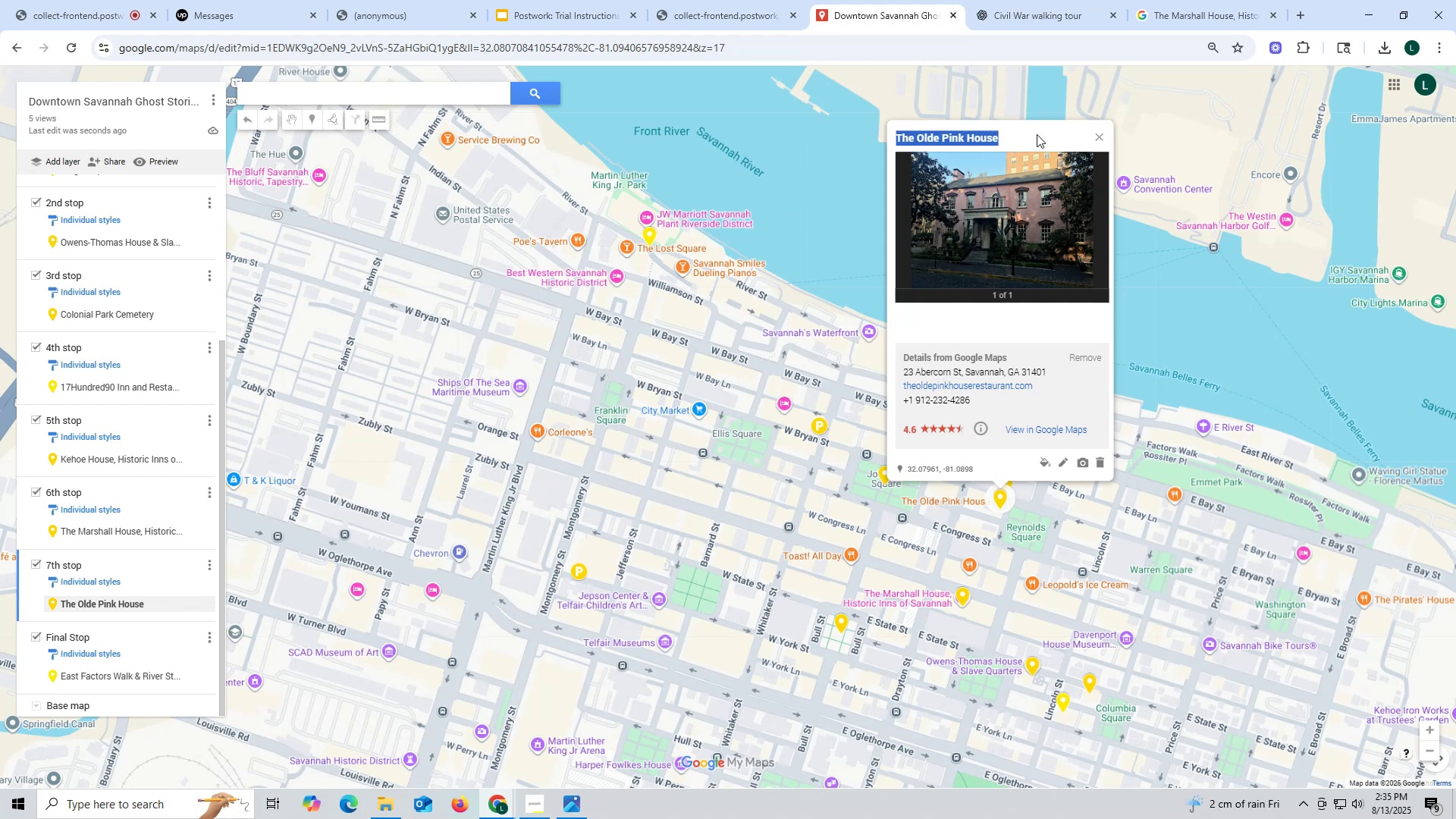 
key(Control+ControlLeft)
 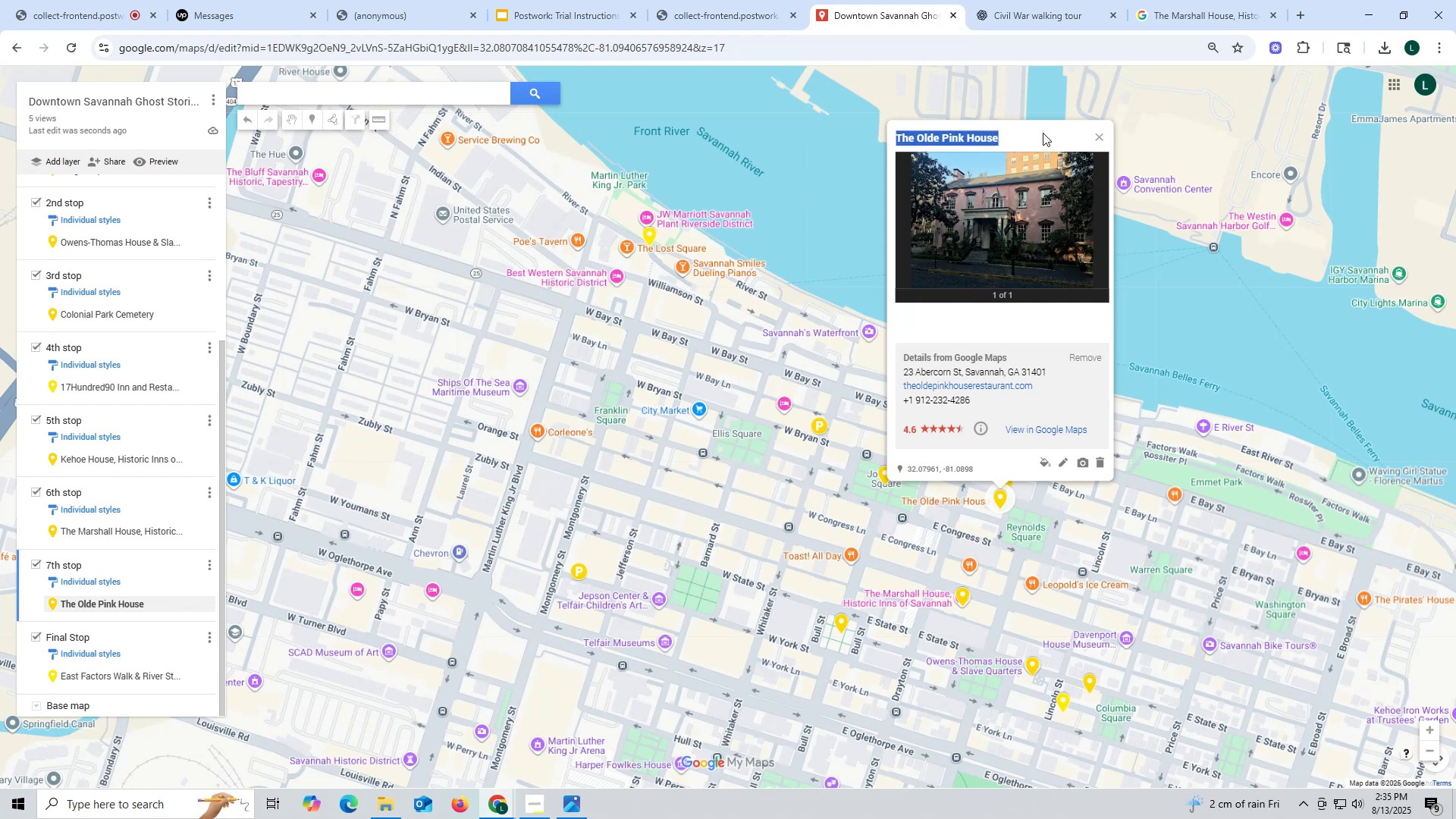 
key(Control+C)
 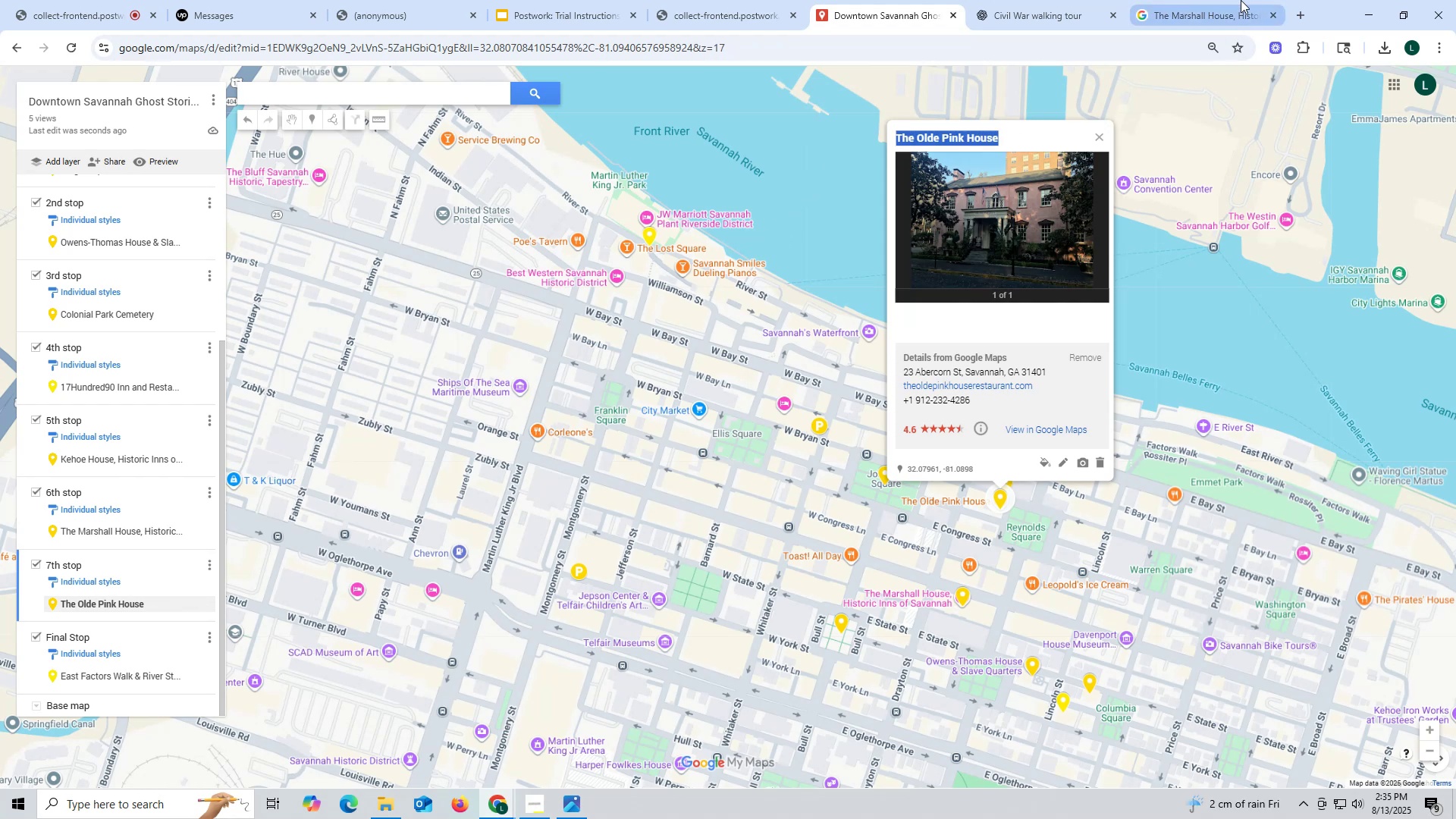 
left_click_drag(start_coordinate=[1197, 1], to_coordinate=[1191, 3])
 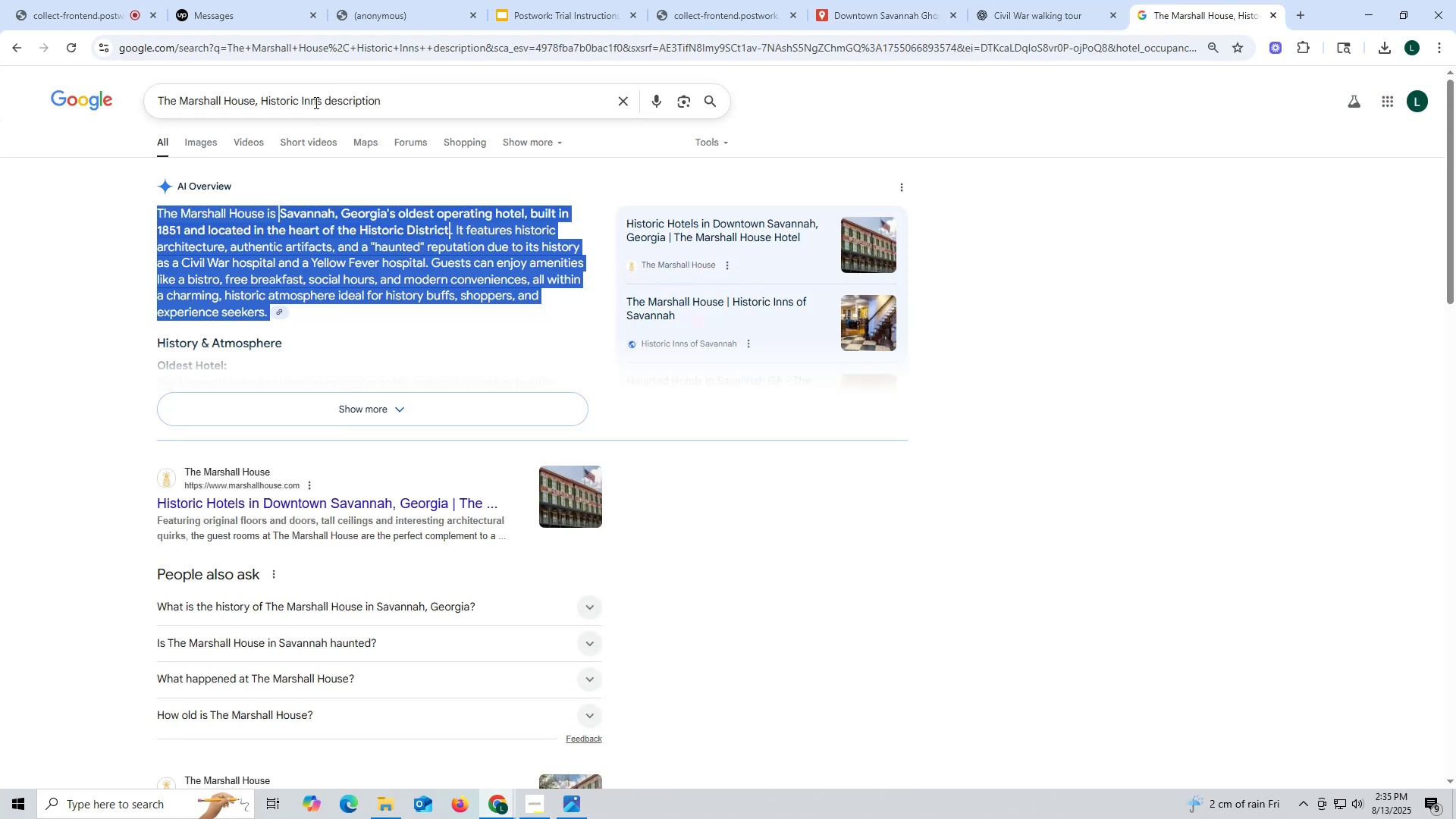 
left_click_drag(start_coordinate=[321, 99], to_coordinate=[0, 97])
 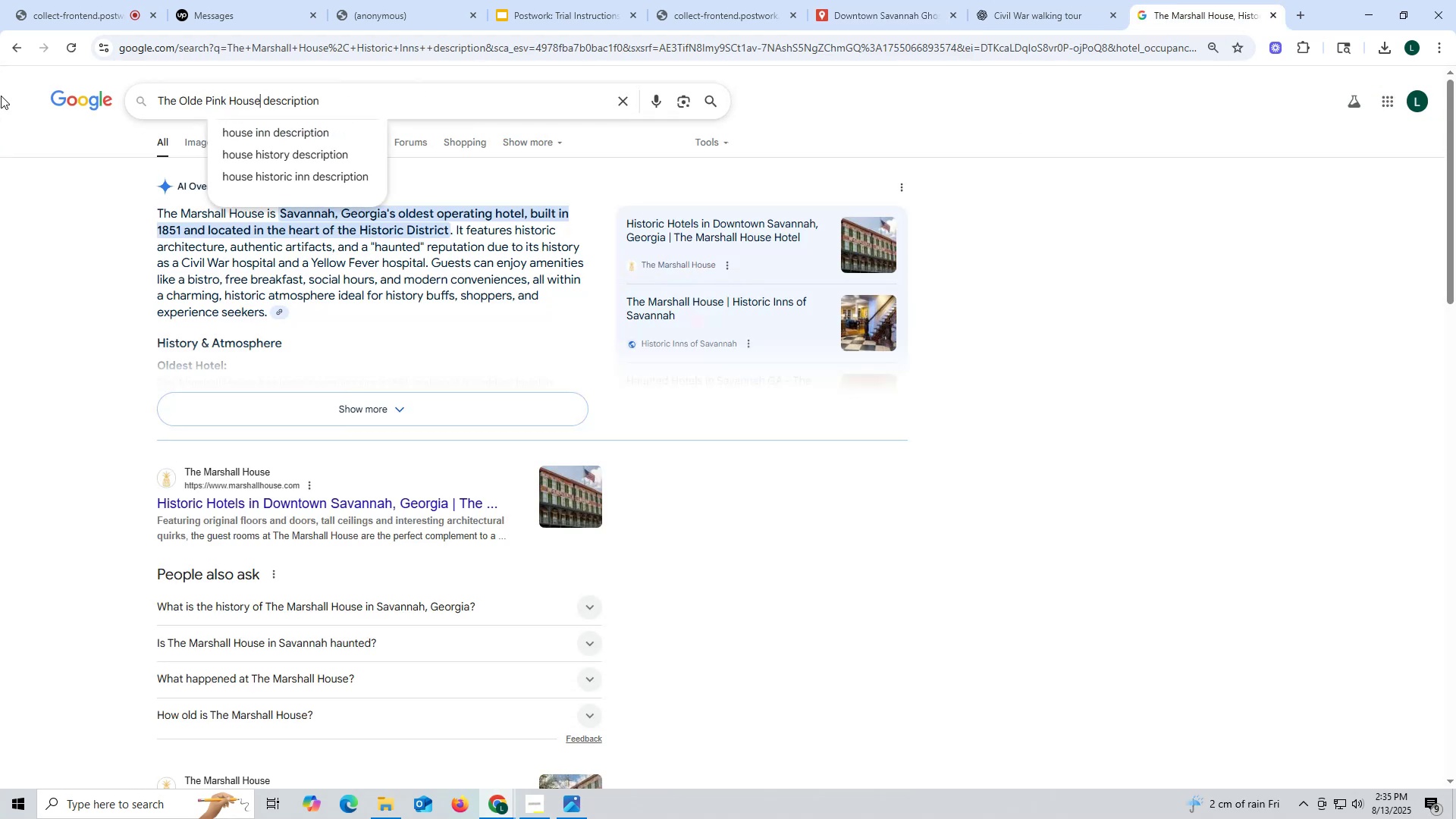 
key(Control+ControlLeft)
 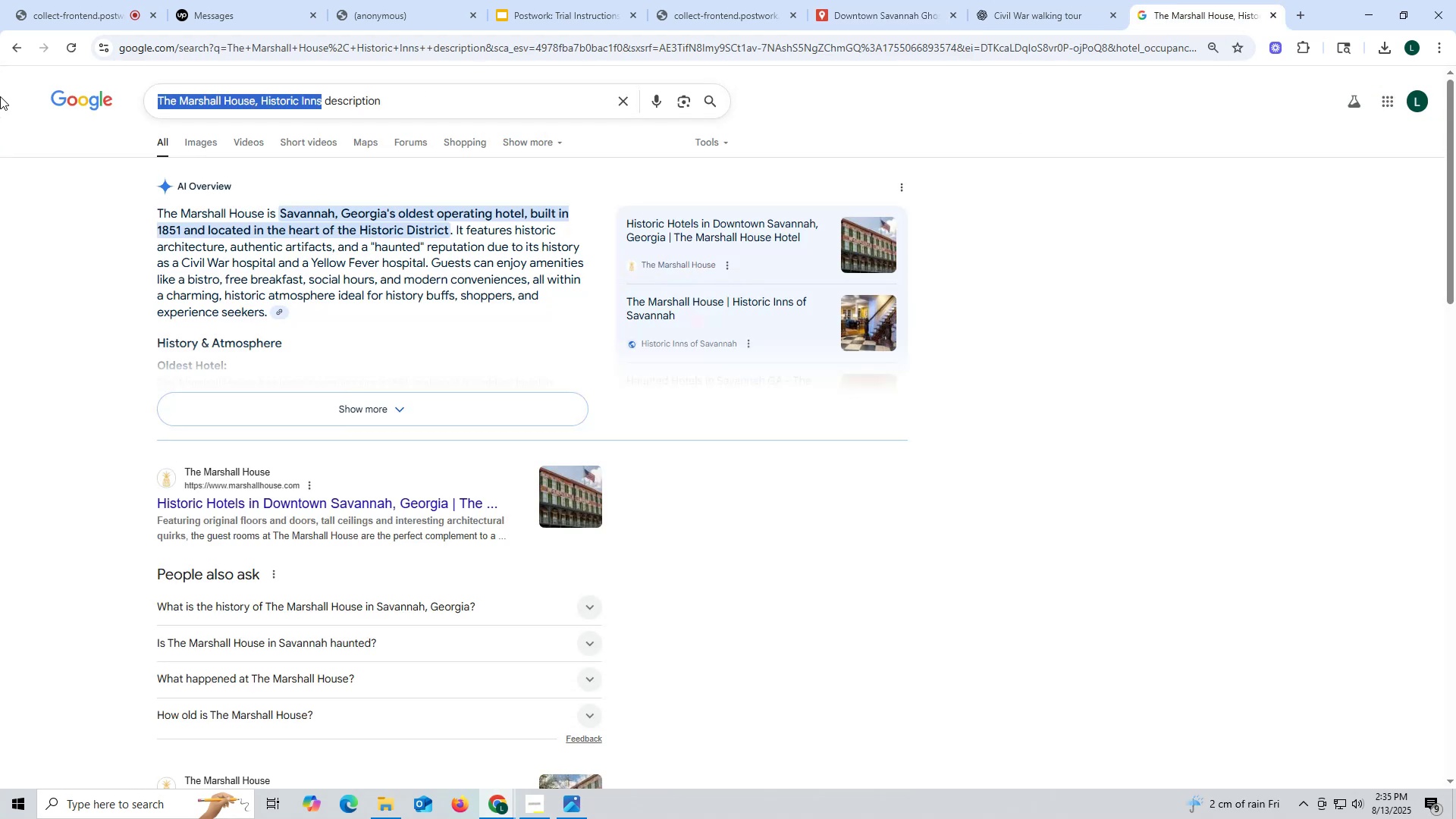 
key(Control+V)
 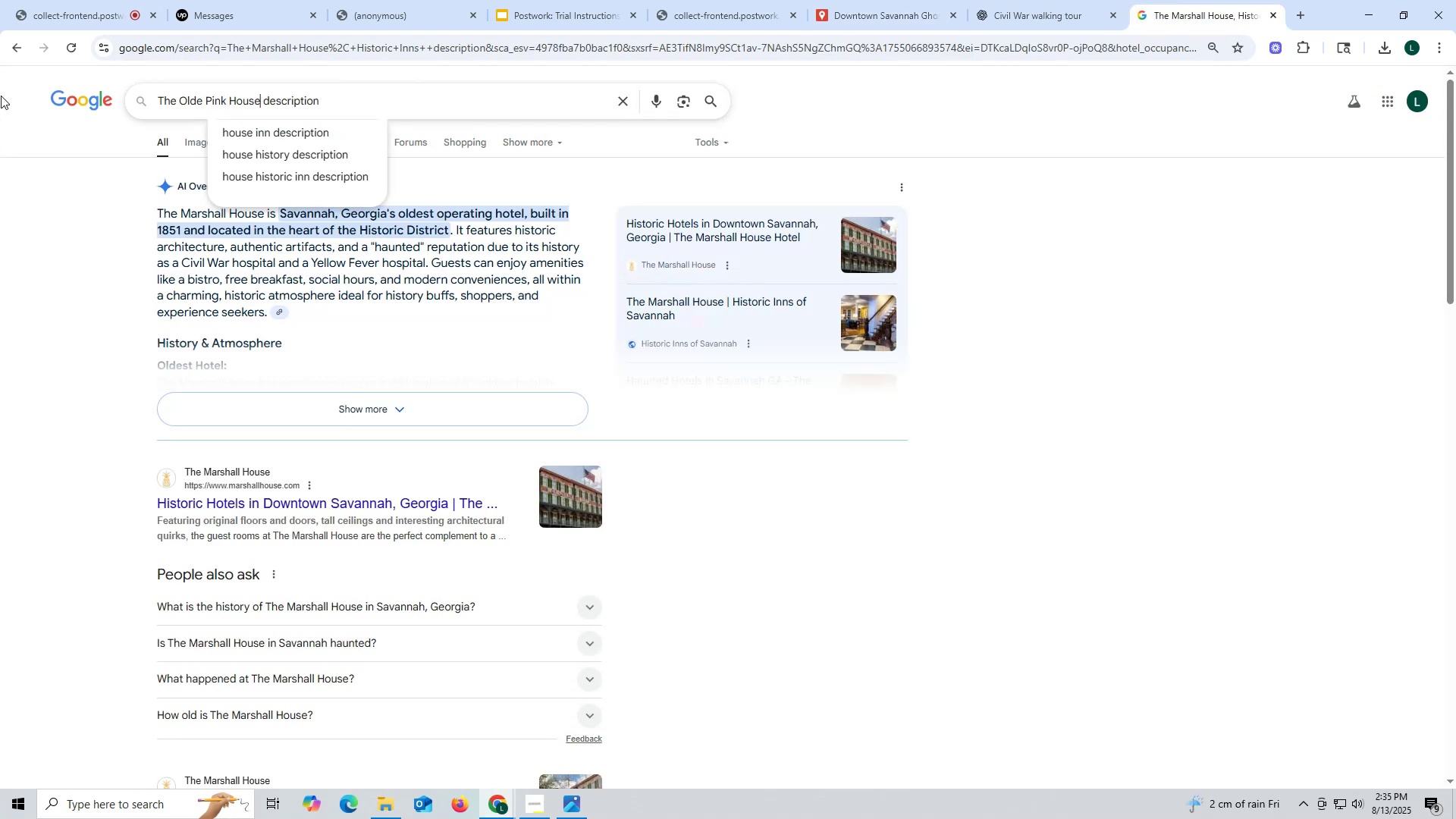 
key(Enter)
 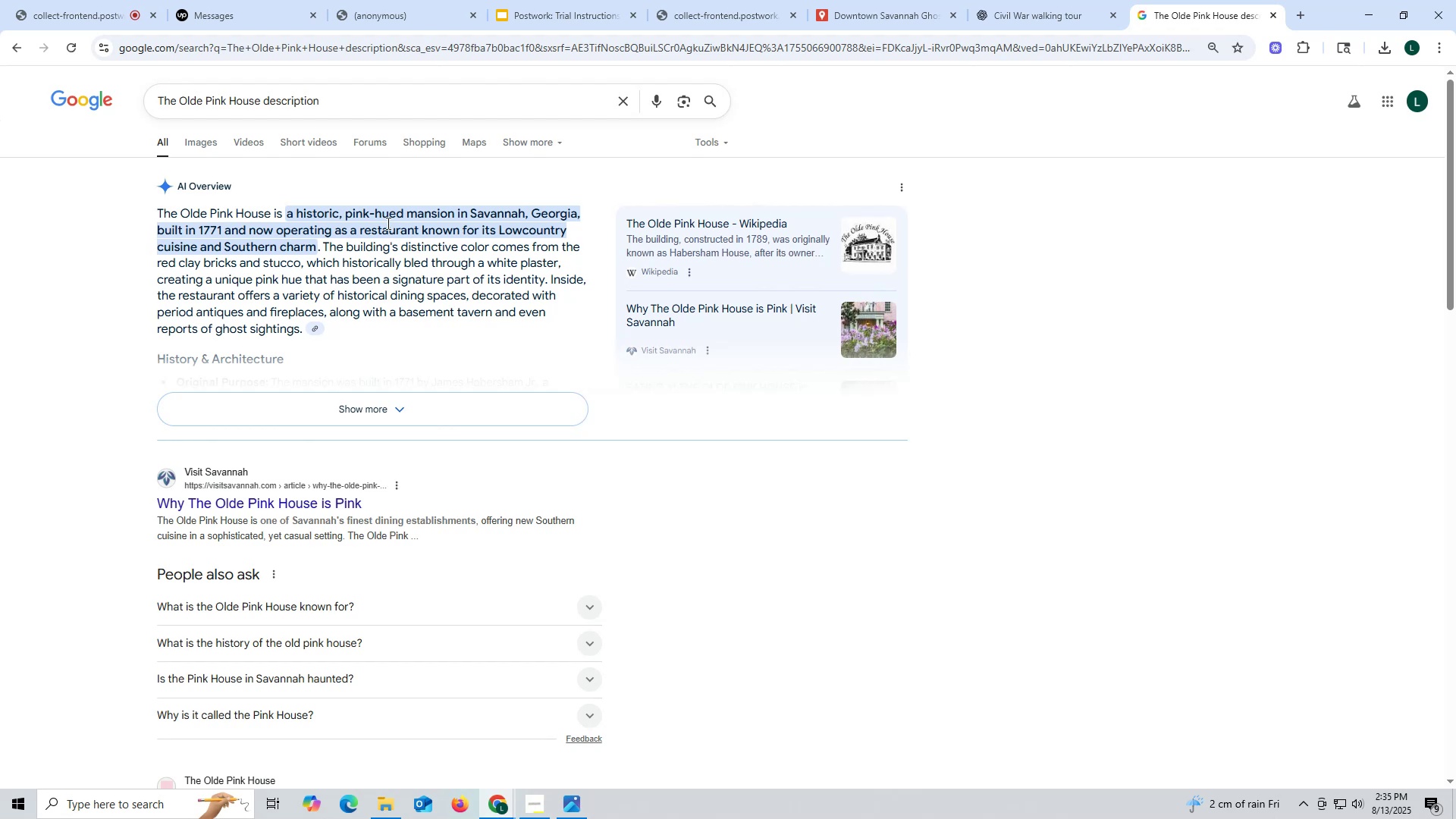 
wait(19.42)
 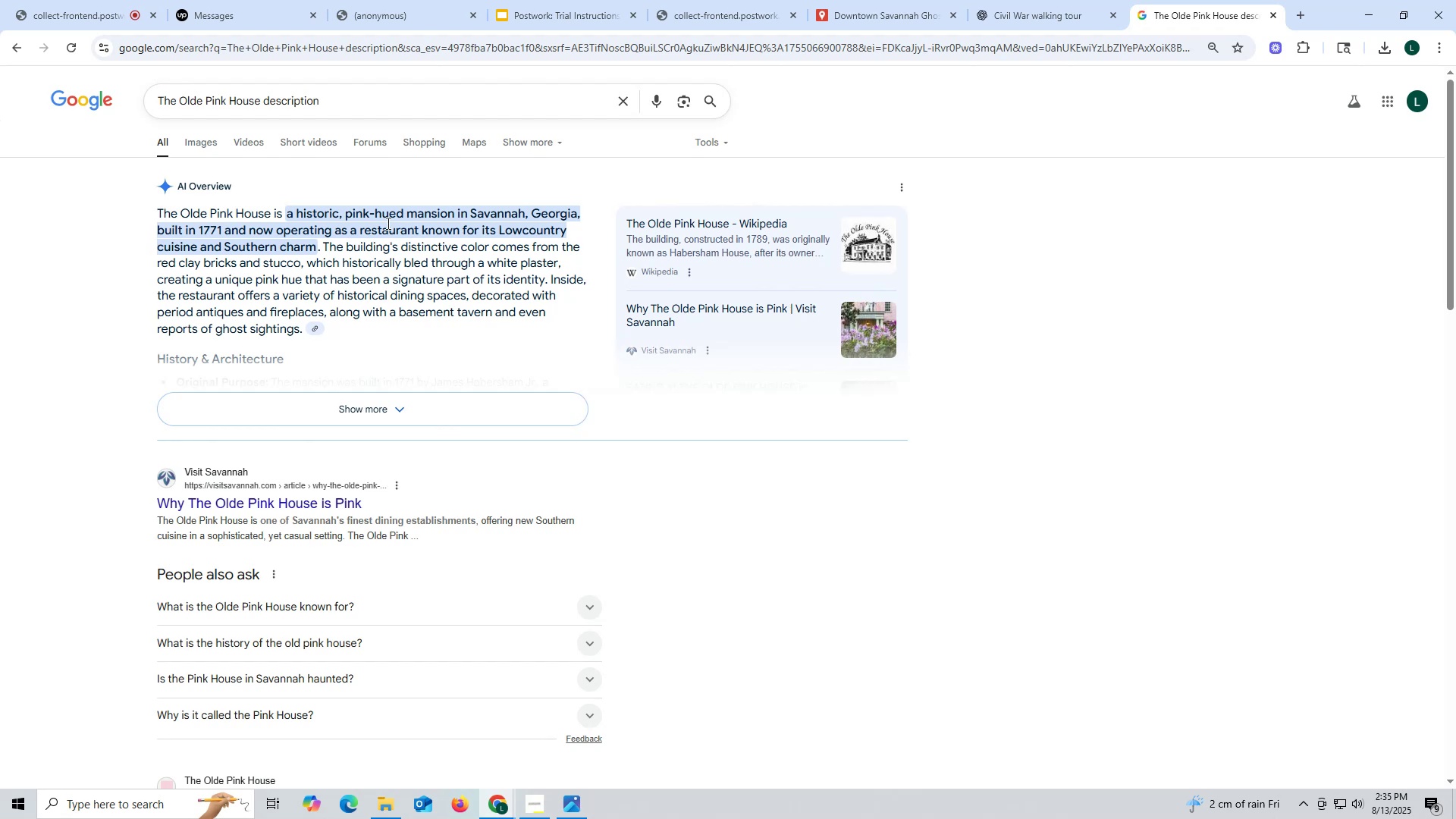 
left_click([262, 102])
 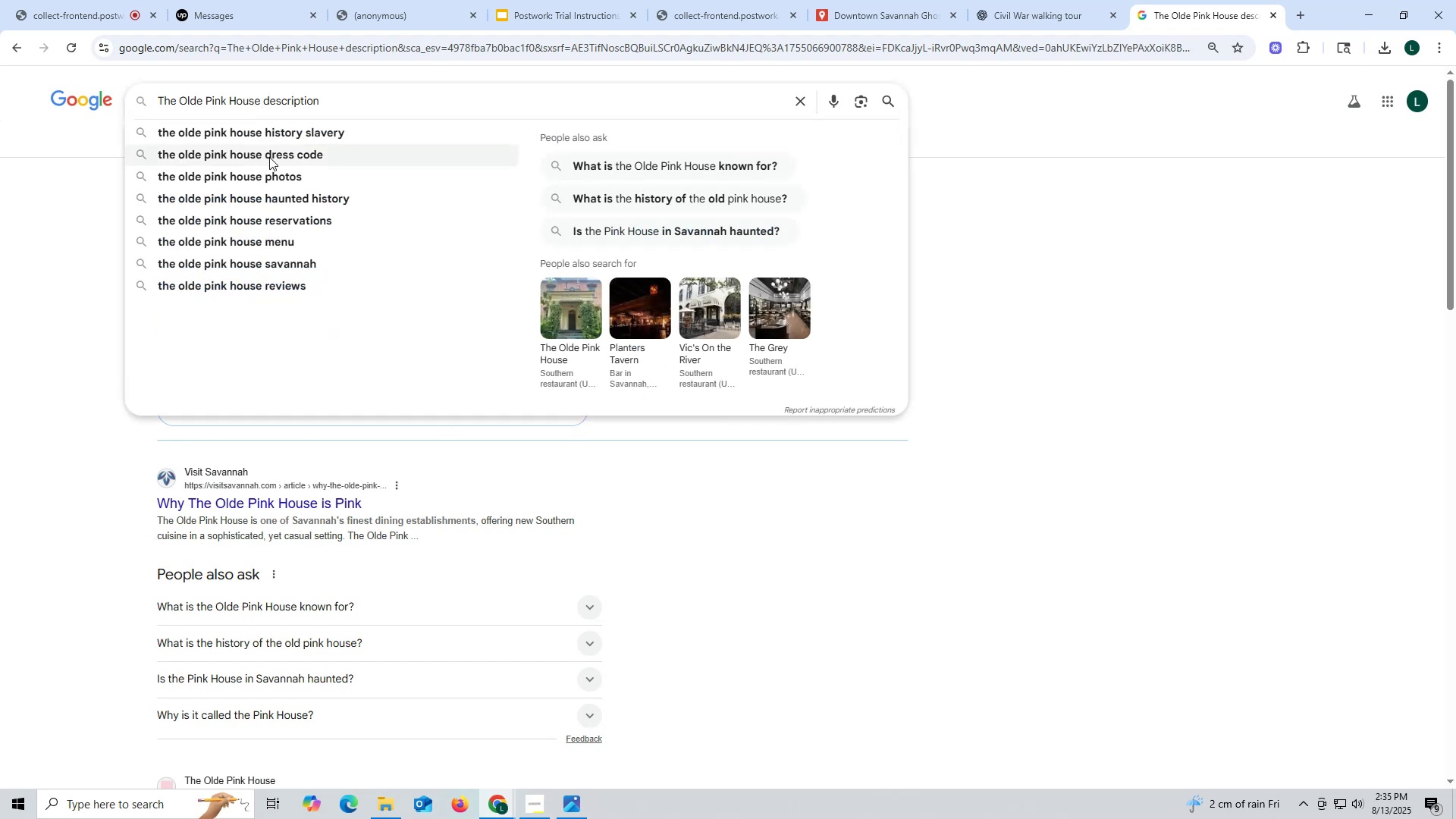 
type(ghost )
 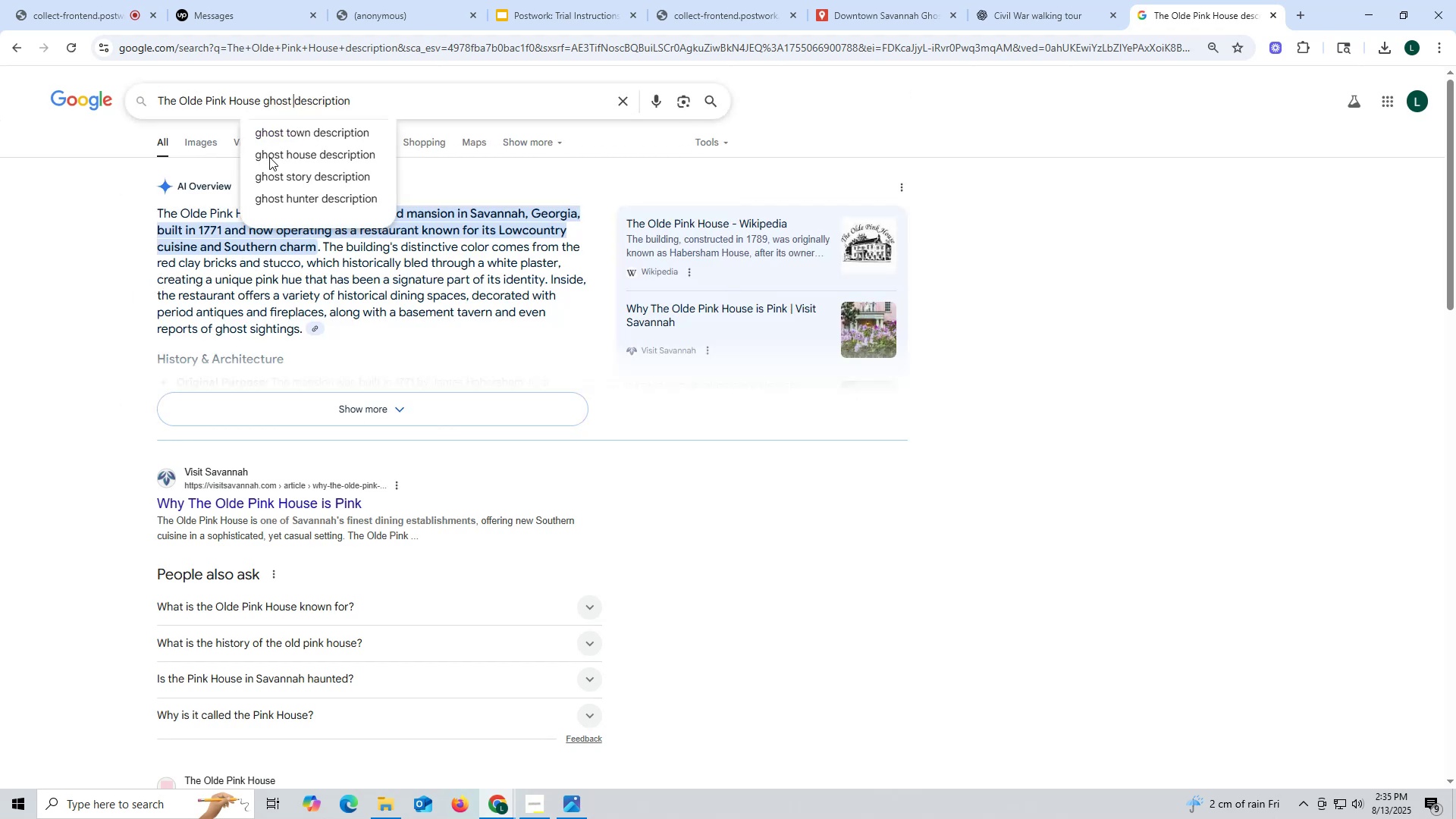 
key(Enter)
 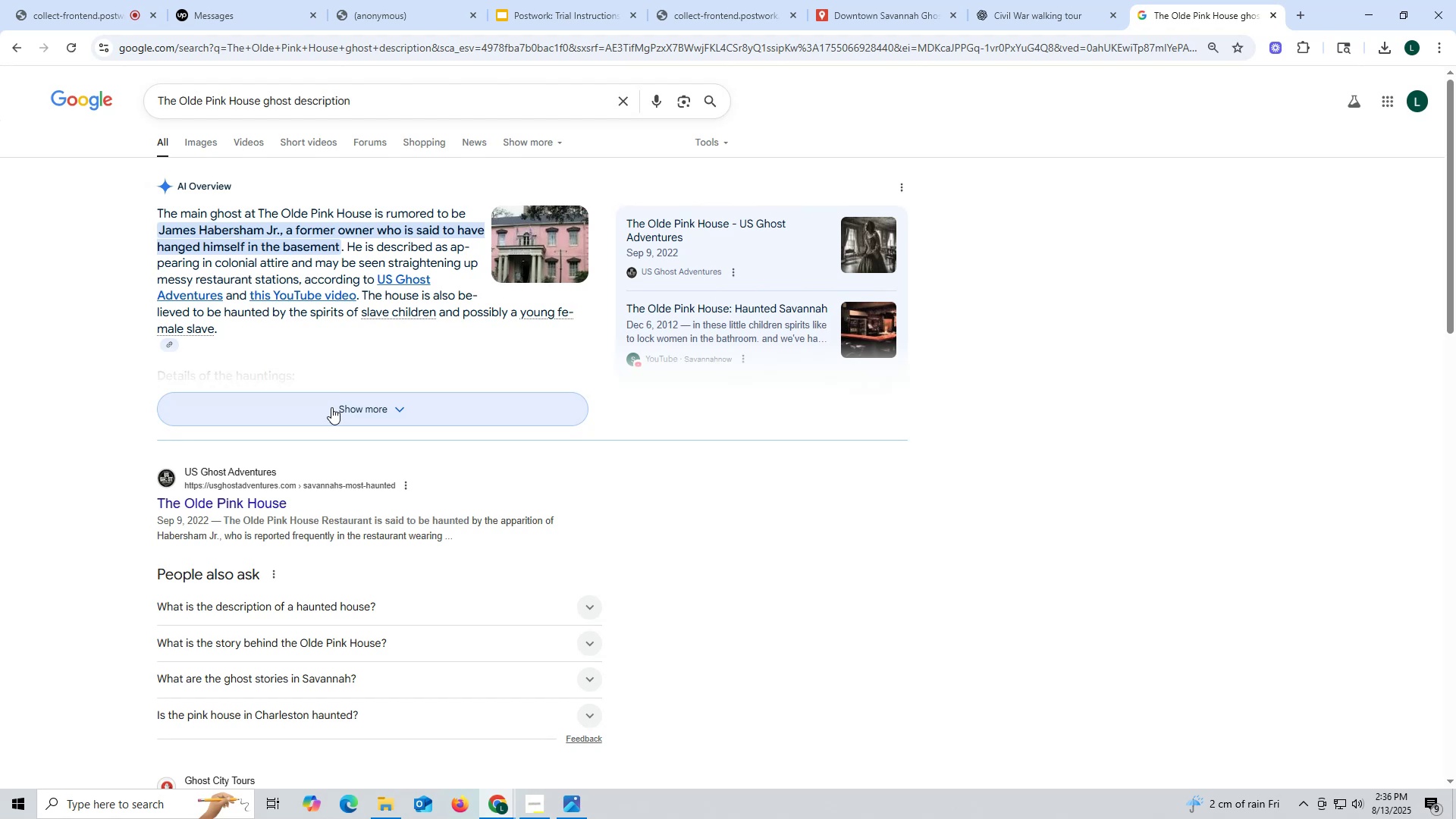 
wait(16.62)
 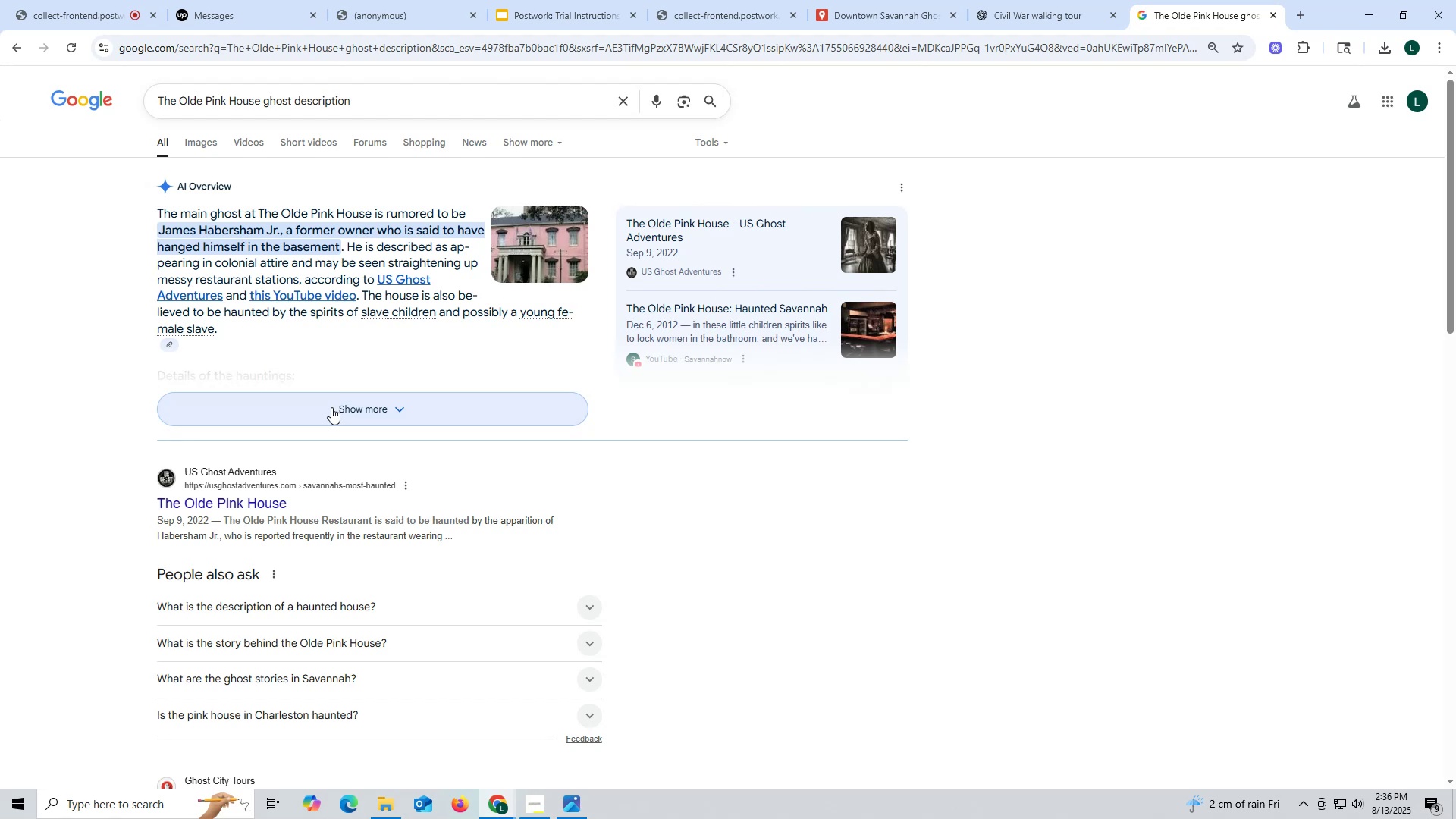 
left_click([393, 406])
 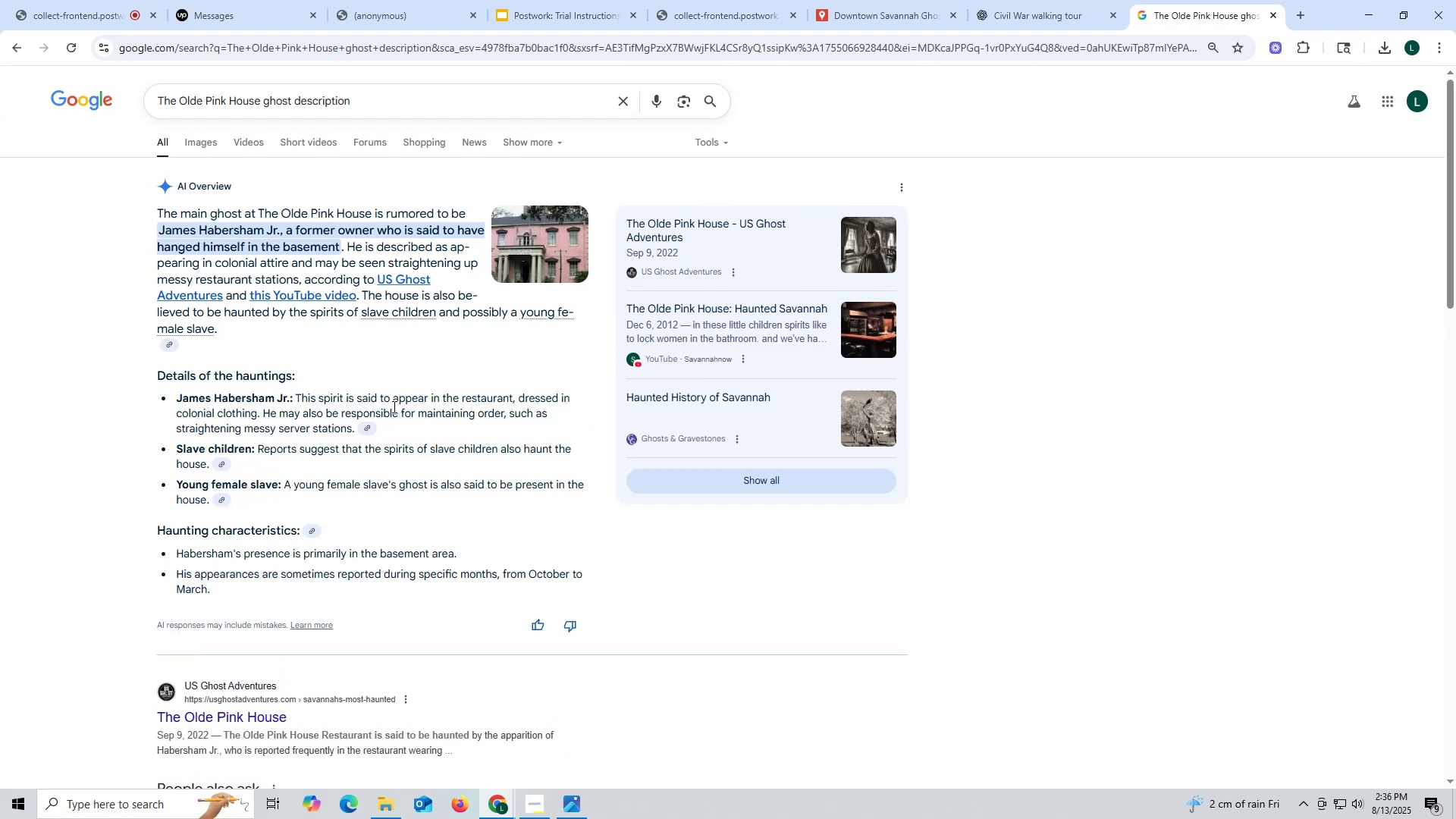 
scroll: coordinate [393, 406], scroll_direction: down, amount: 5.0
 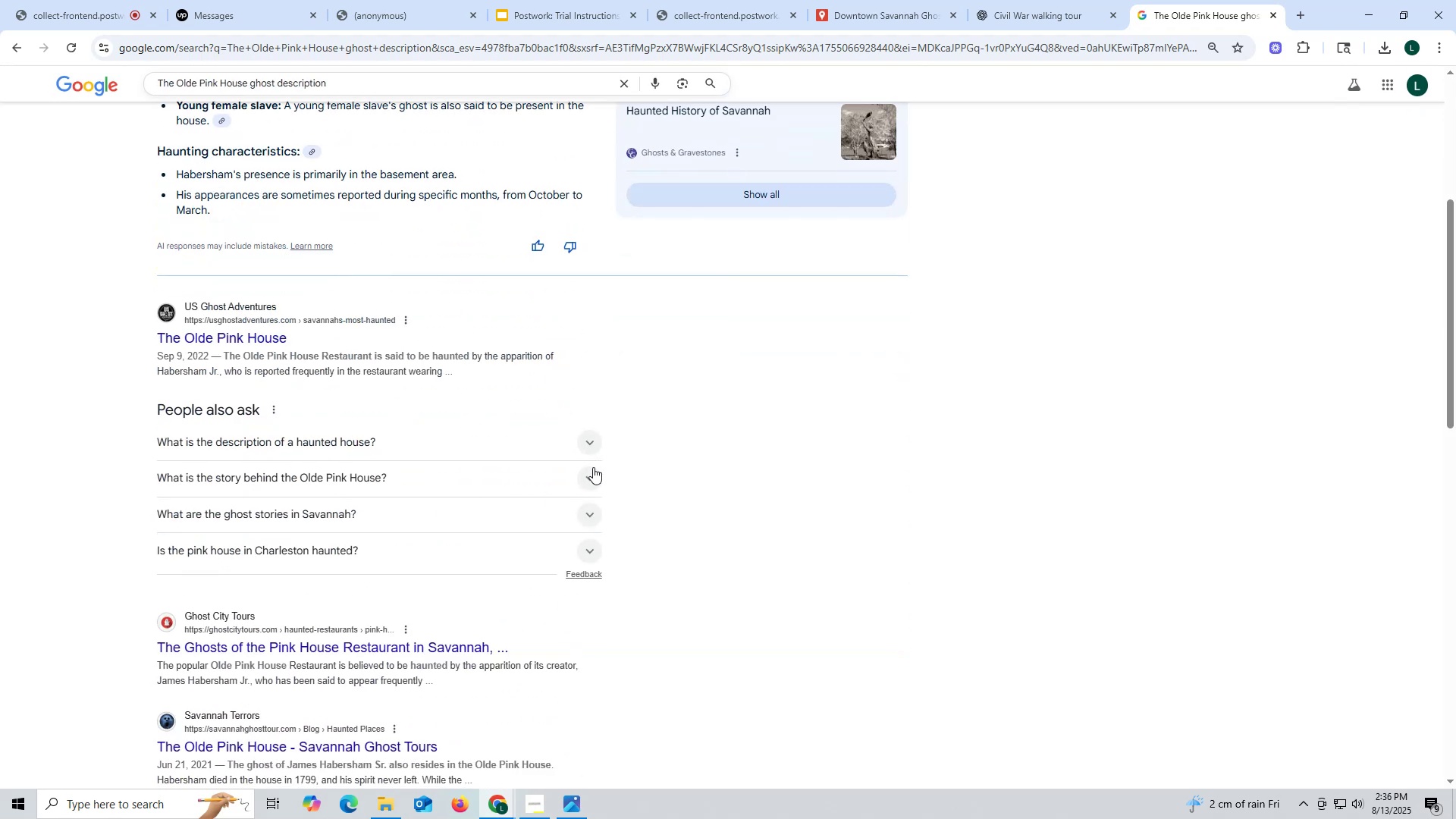 
left_click([588, 479])
 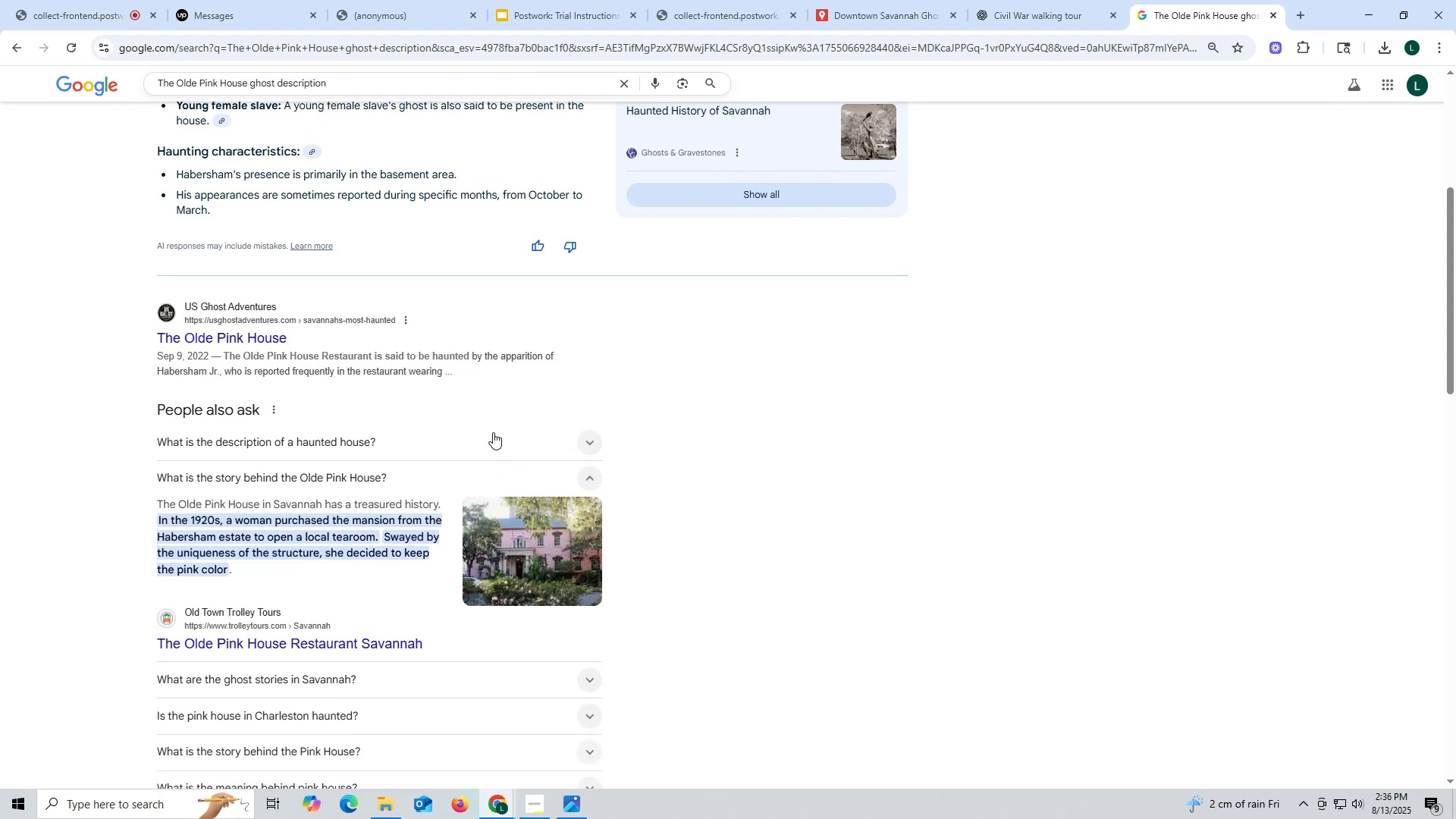 
scroll: coordinate [494, 431], scroll_direction: up, amount: 11.0
 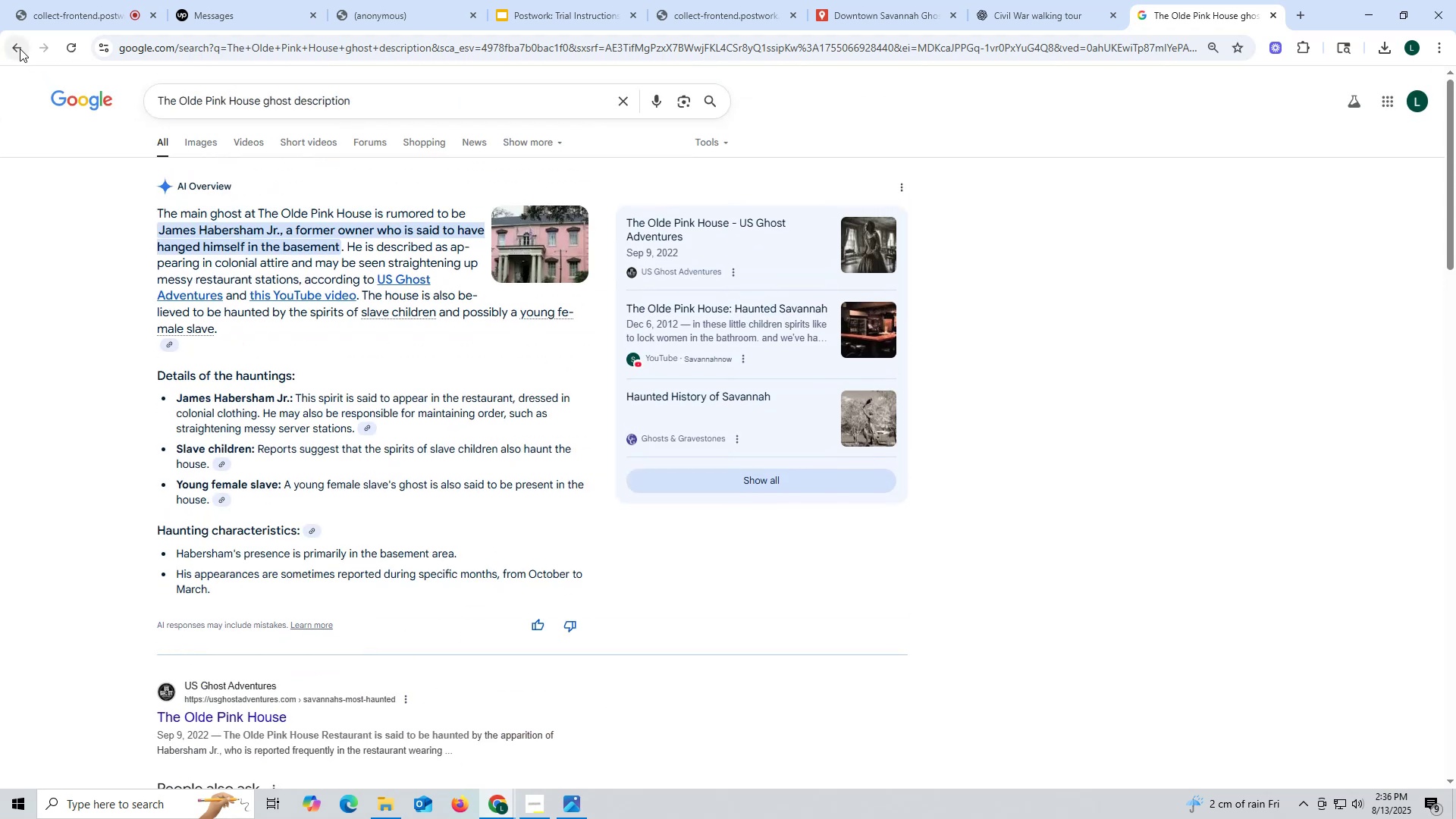 
left_click([20, 49])
 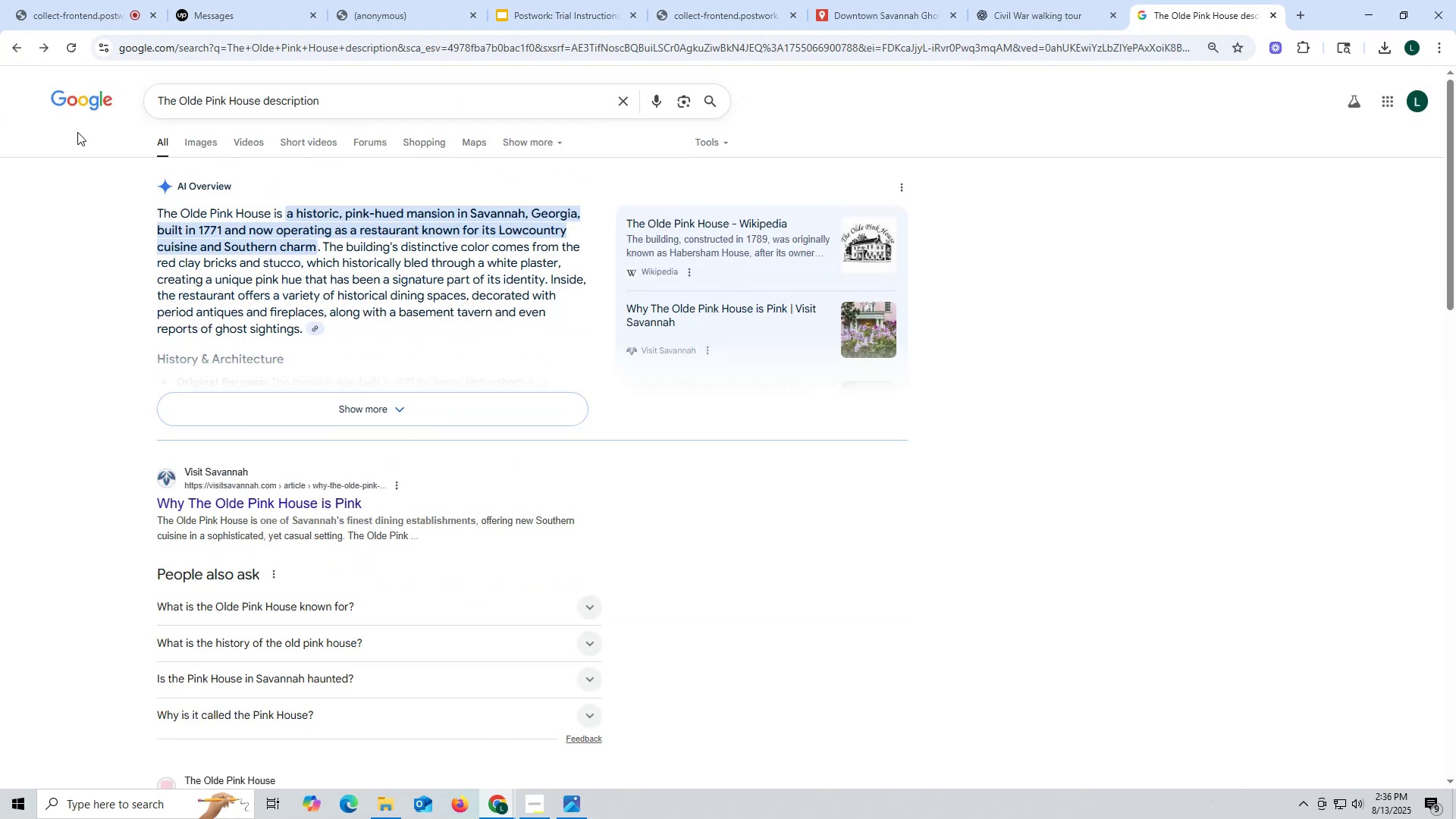 
left_click_drag(start_coordinate=[153, 203], to_coordinate=[305, 327])
 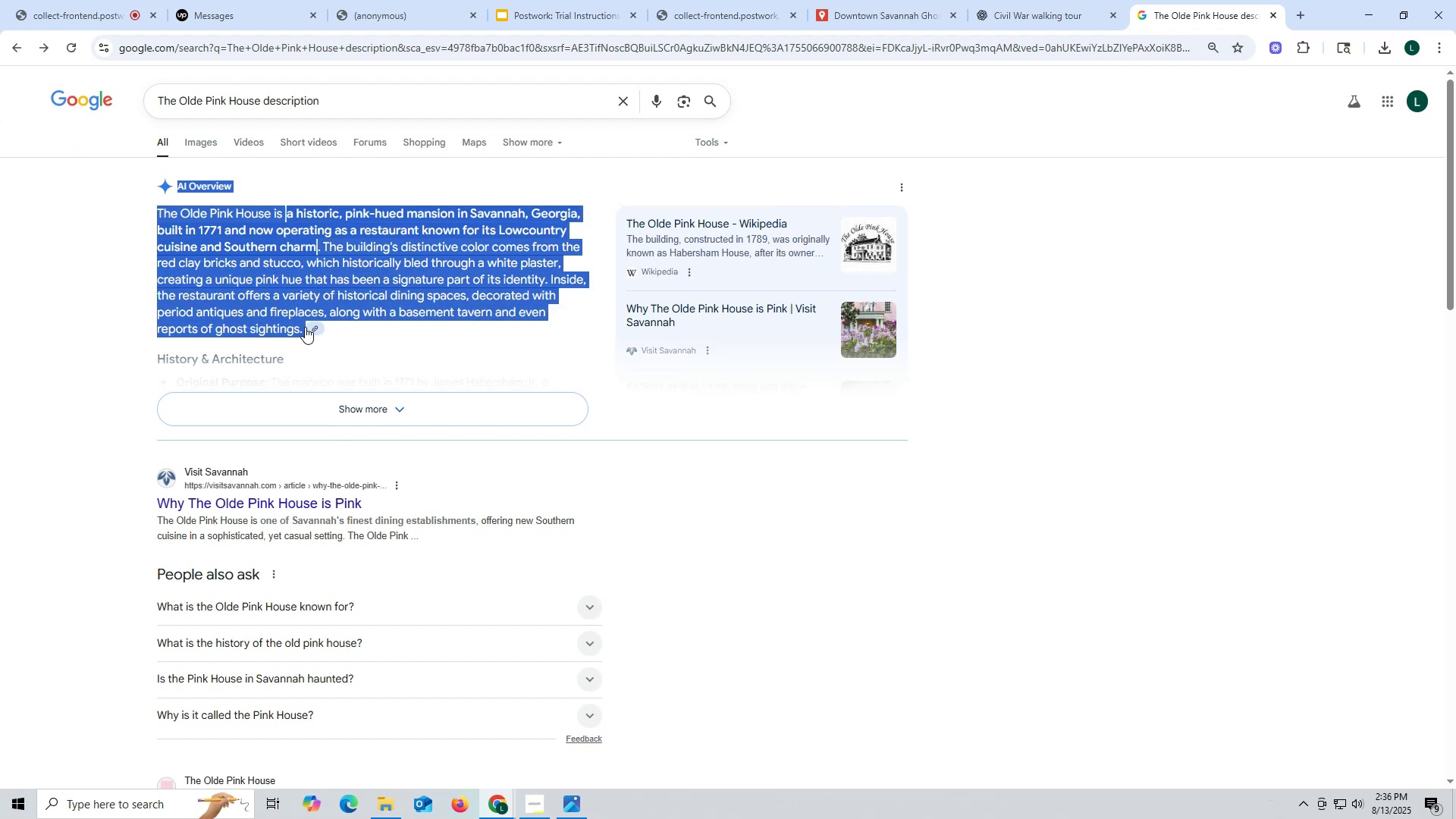 
key(Control+ControlLeft)
 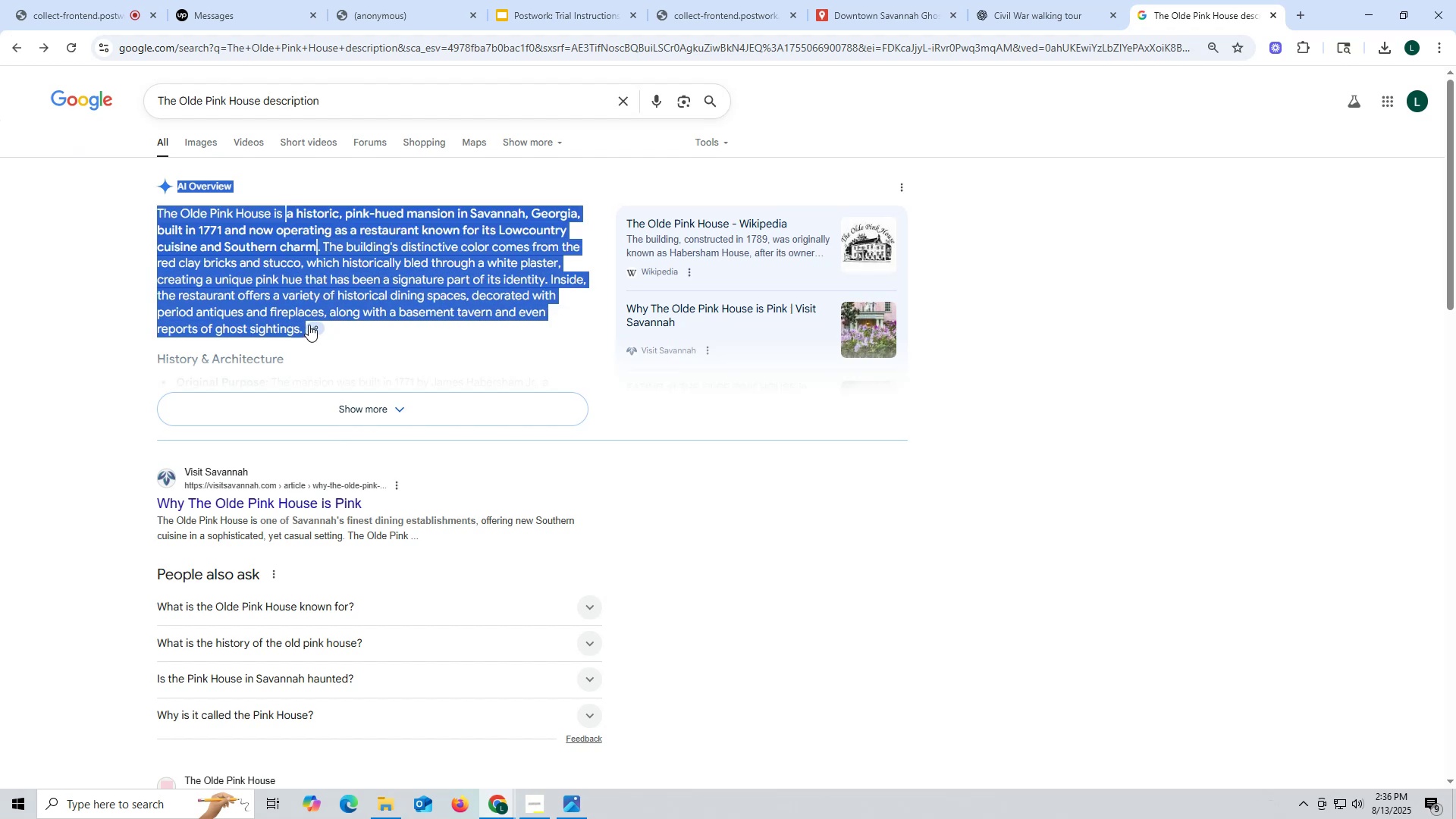 
key(Control+C)
 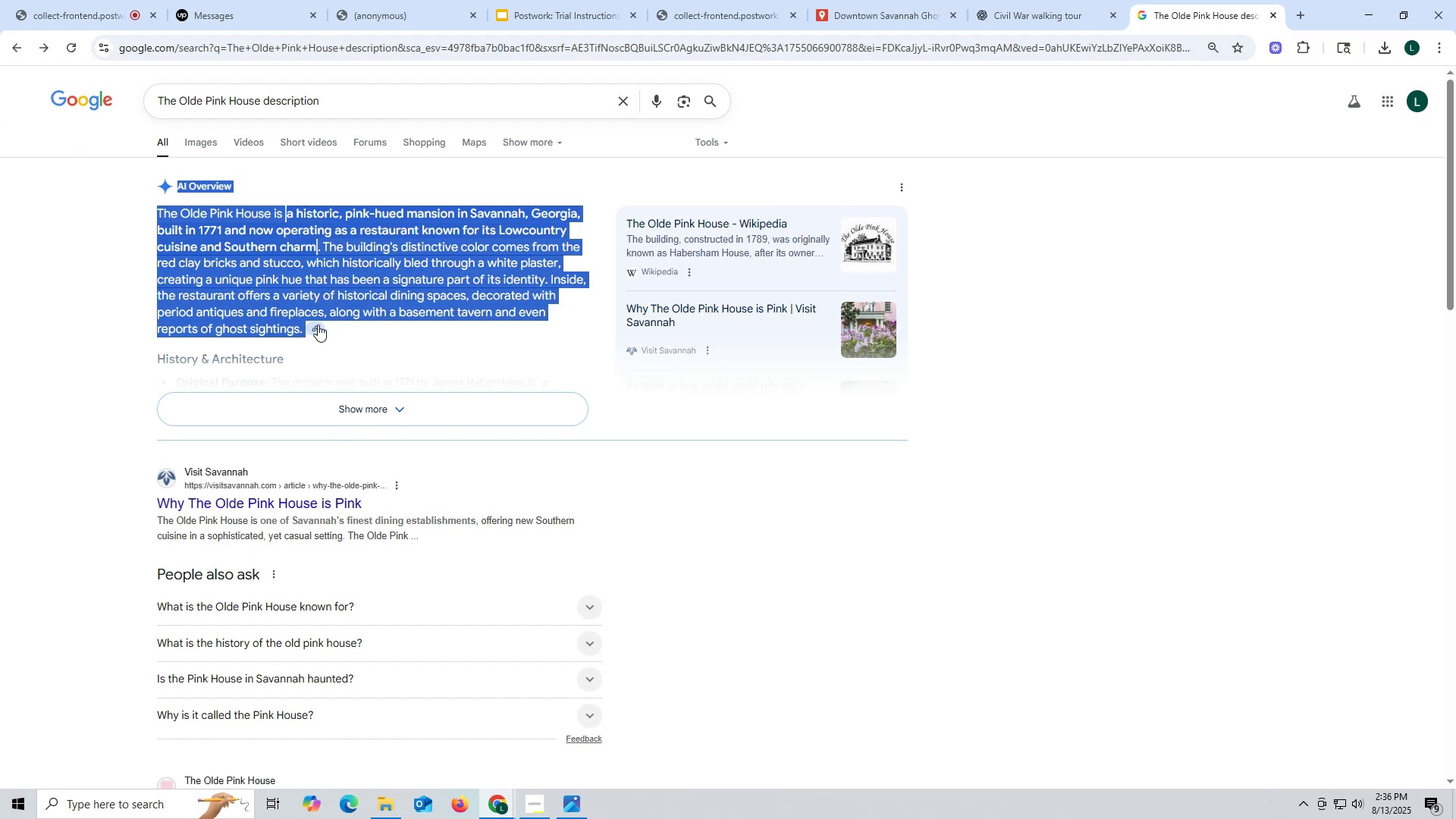 
key(Control+ControlLeft)
 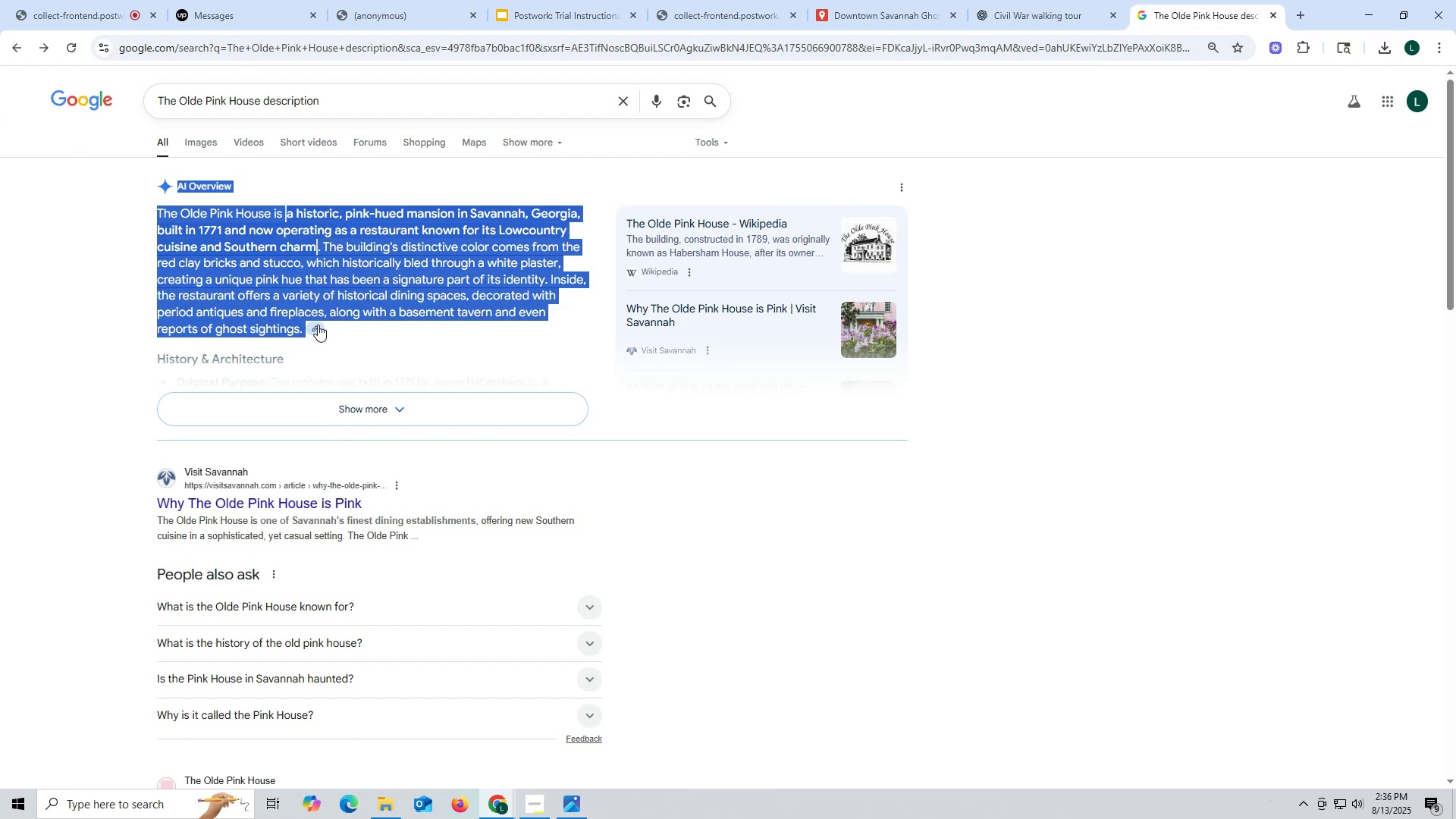 
key(Control+C)
 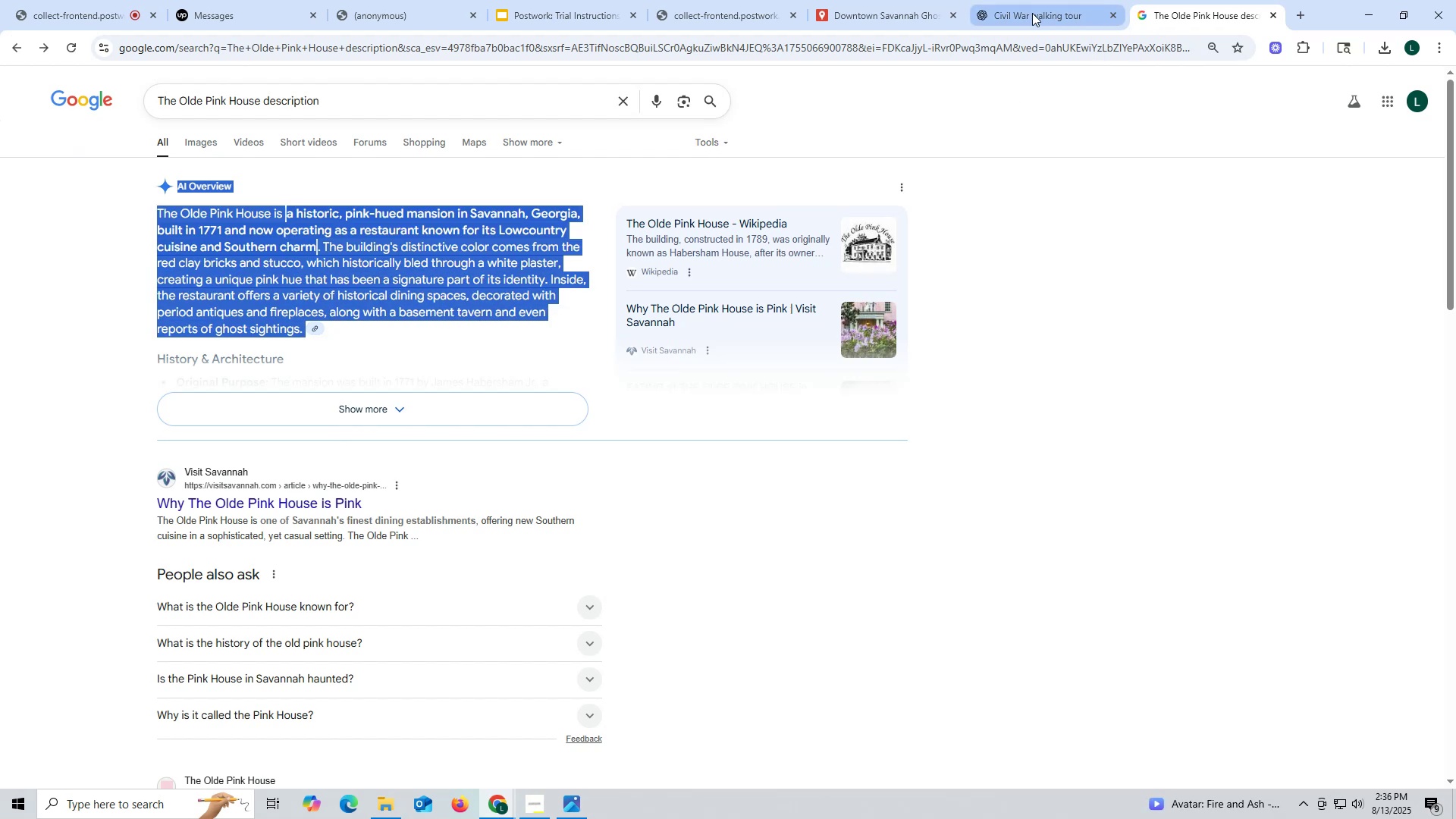 
left_click([889, 10])
 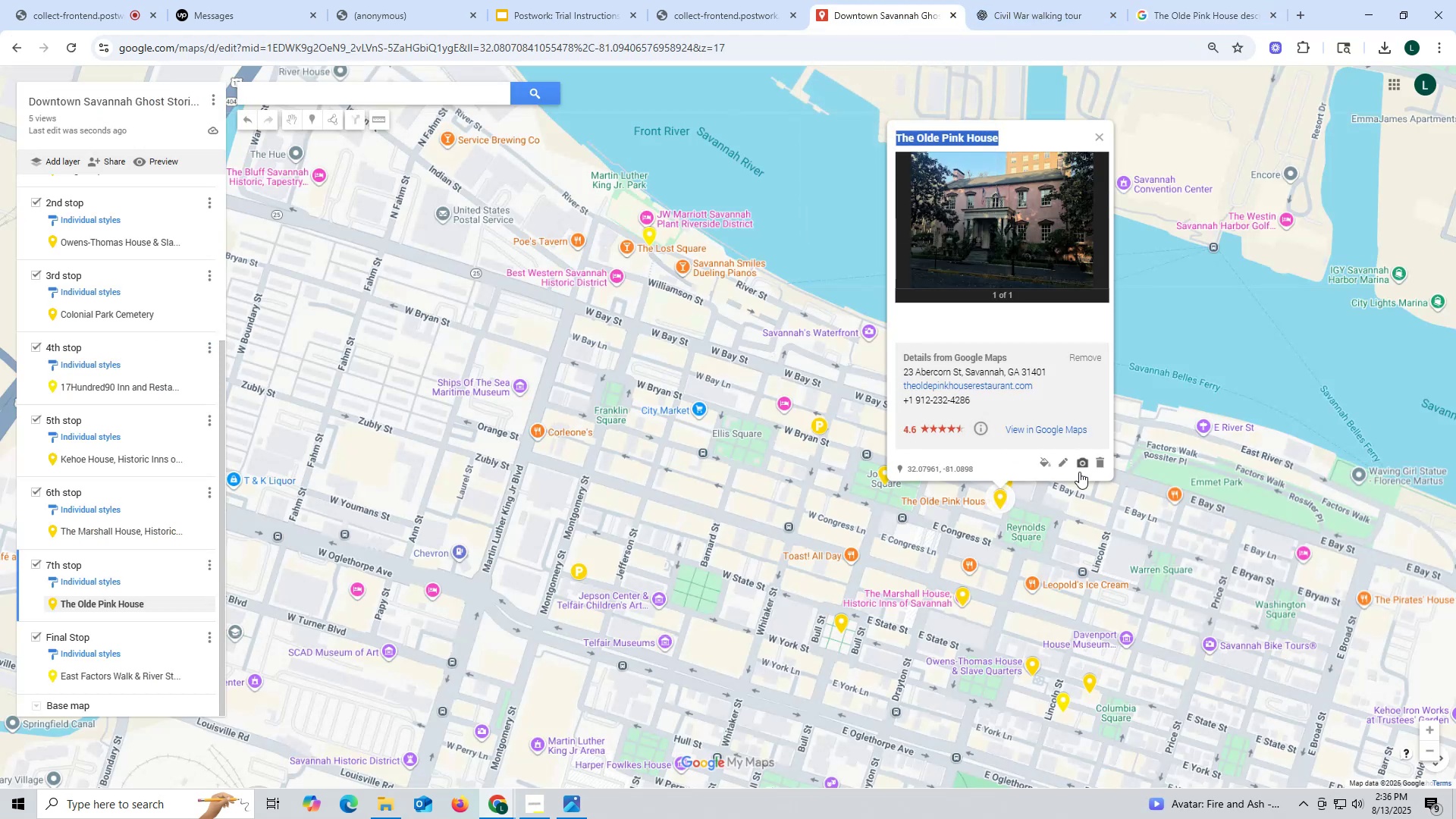 
left_click([1065, 463])
 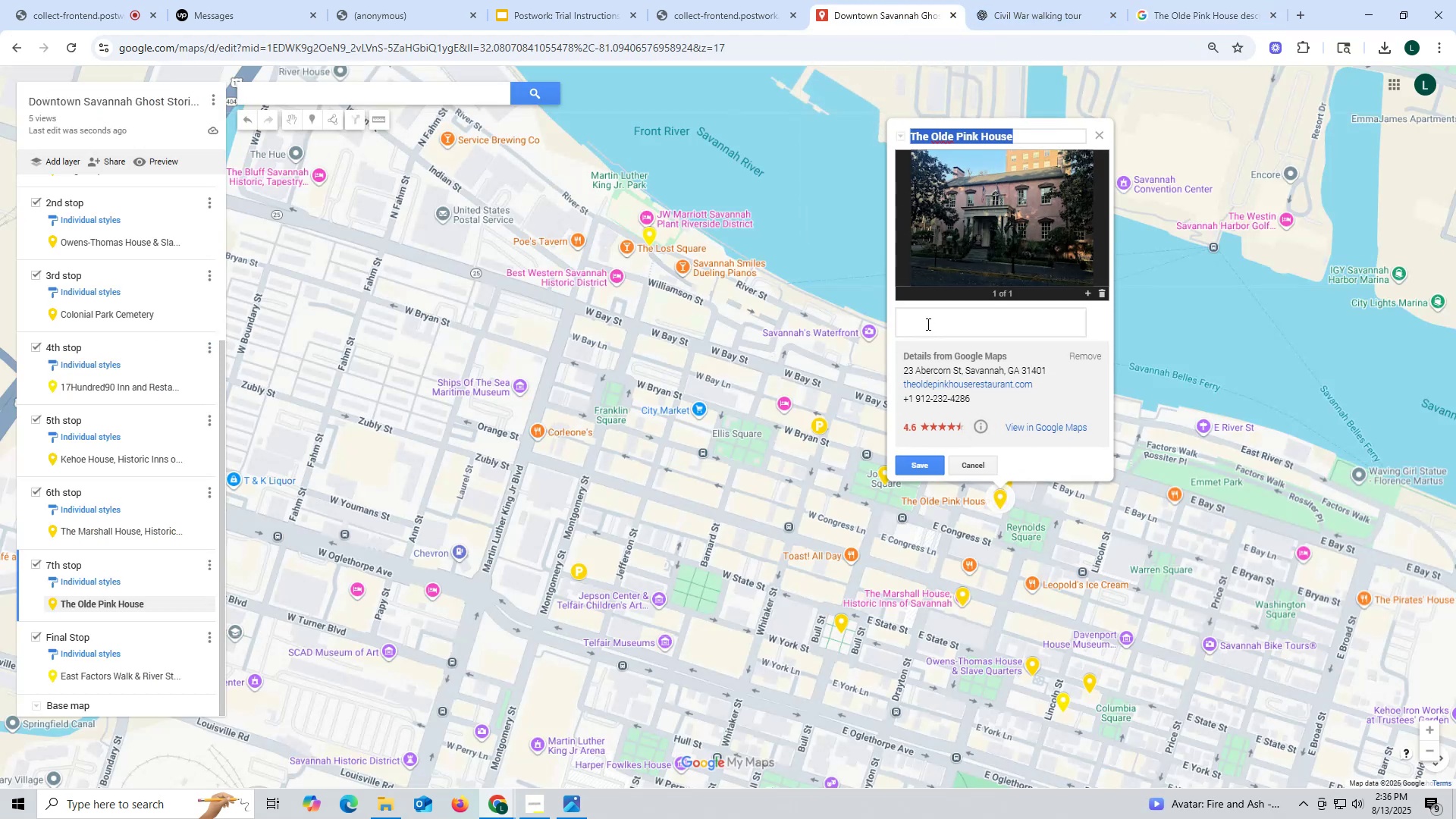 
left_click([924, 322])
 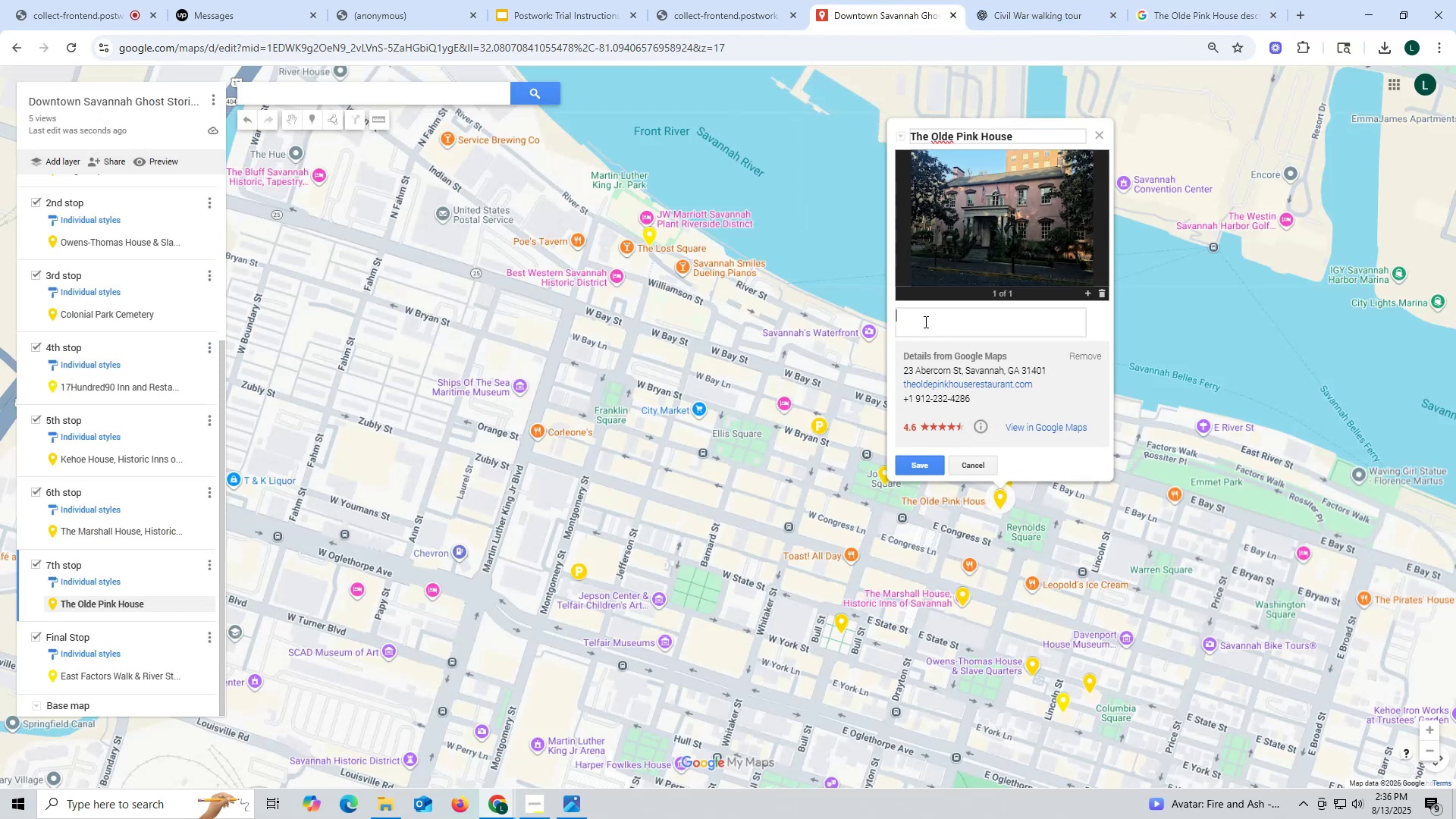 
key(Control+ControlLeft)
 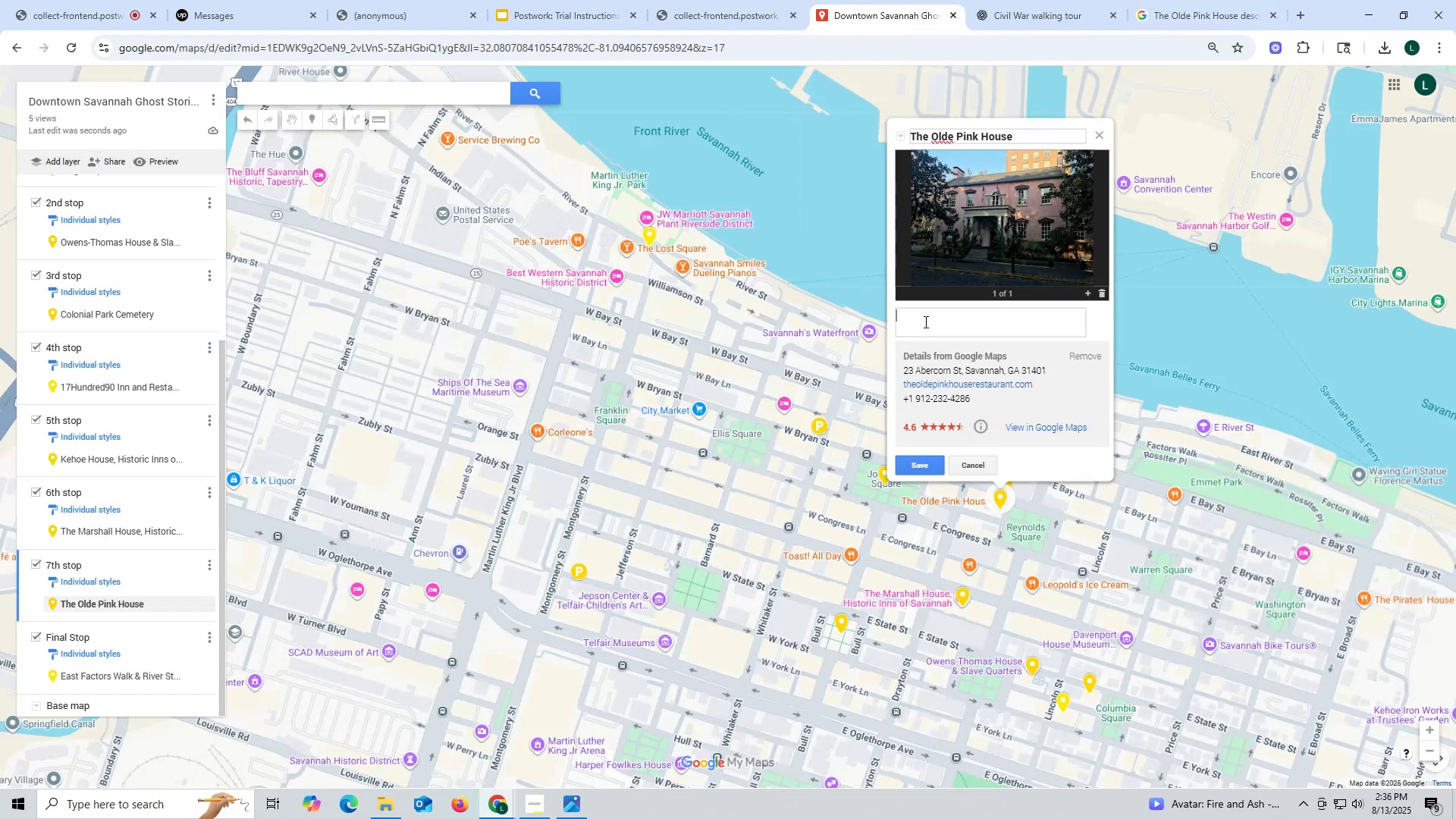 
key(Control+V)
 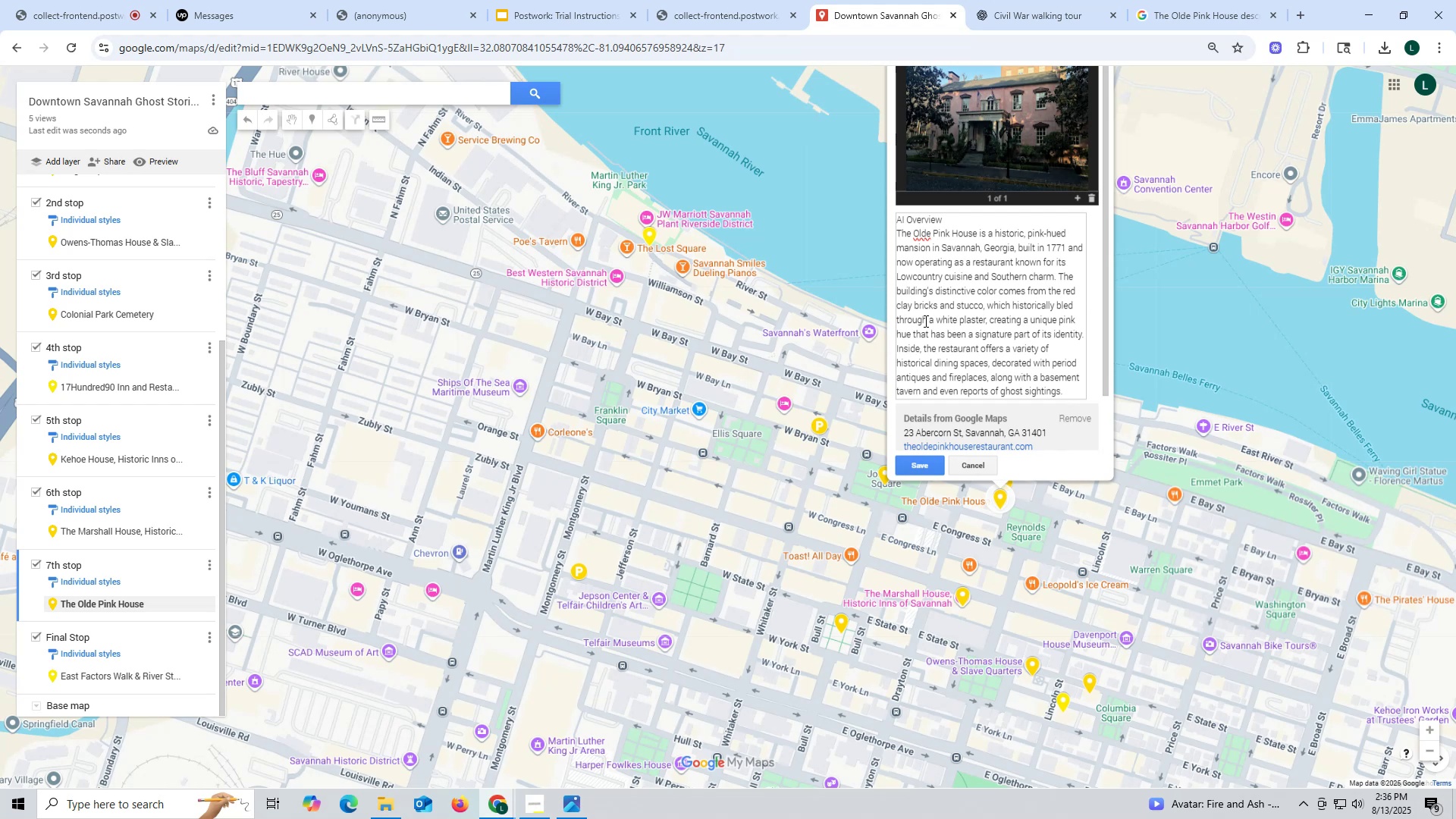 
wait(5.2)
 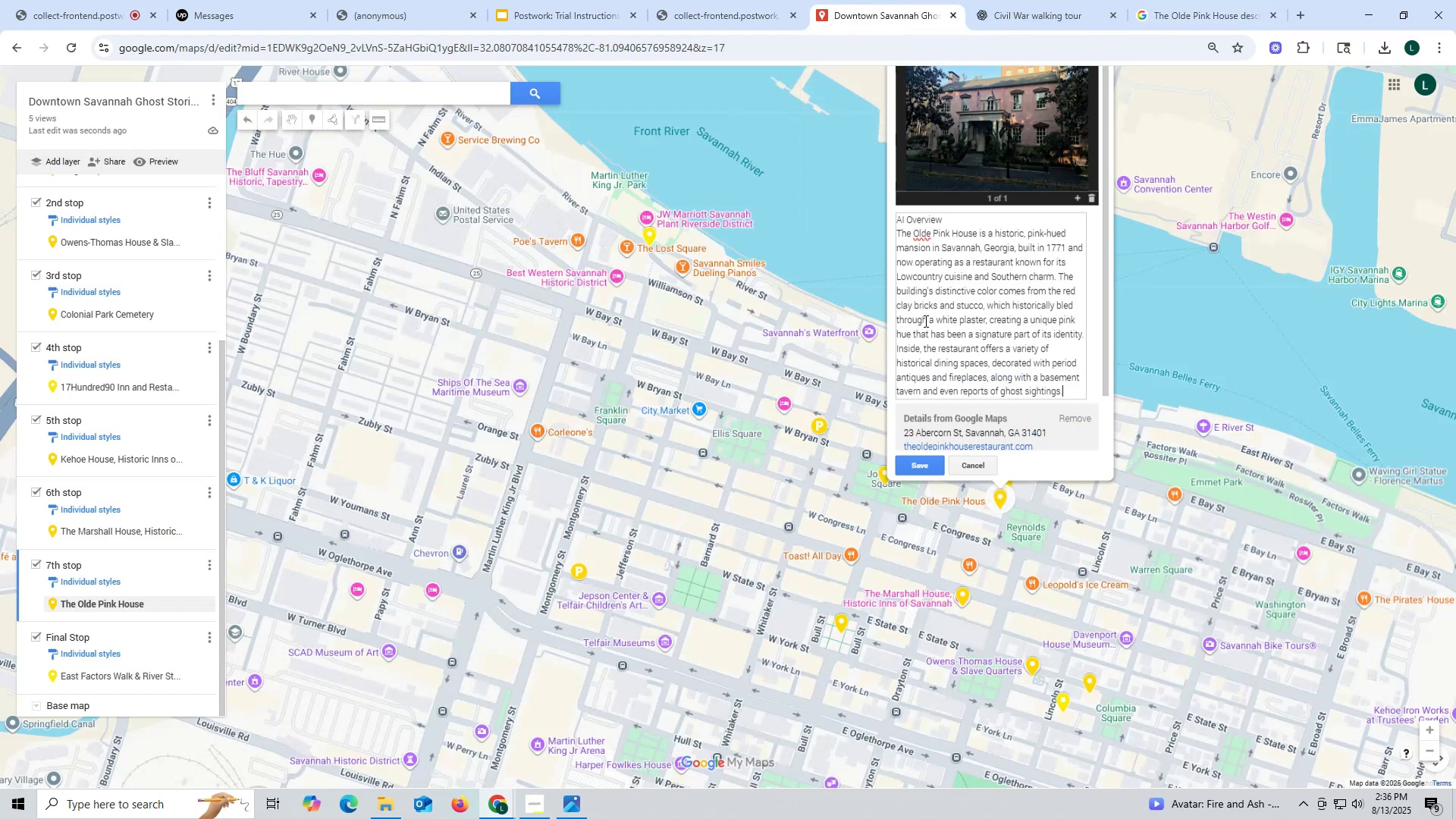 
left_click_drag(start_coordinate=[953, 215], to_coordinate=[827, 216])
 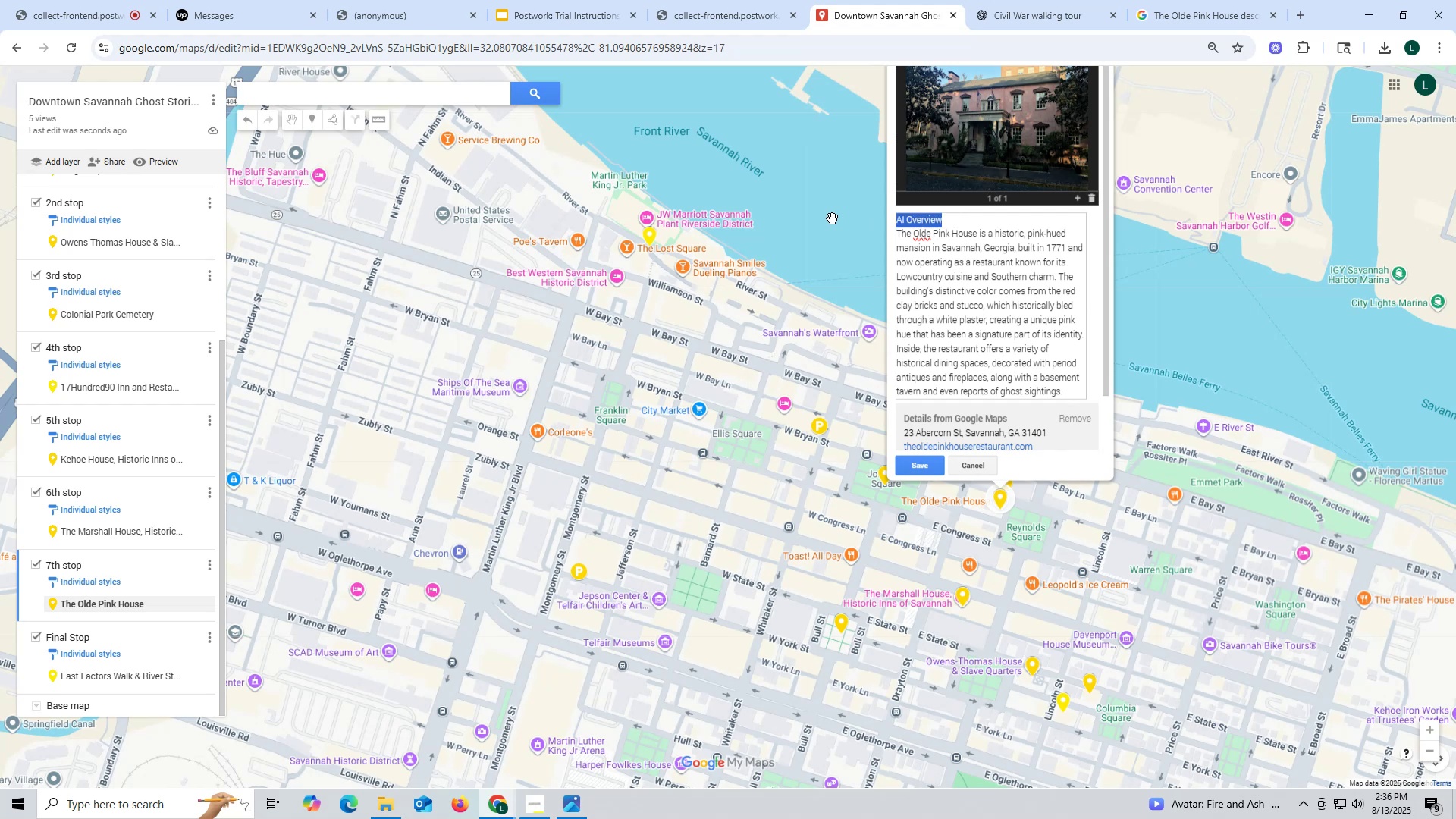 
key(Backspace)
 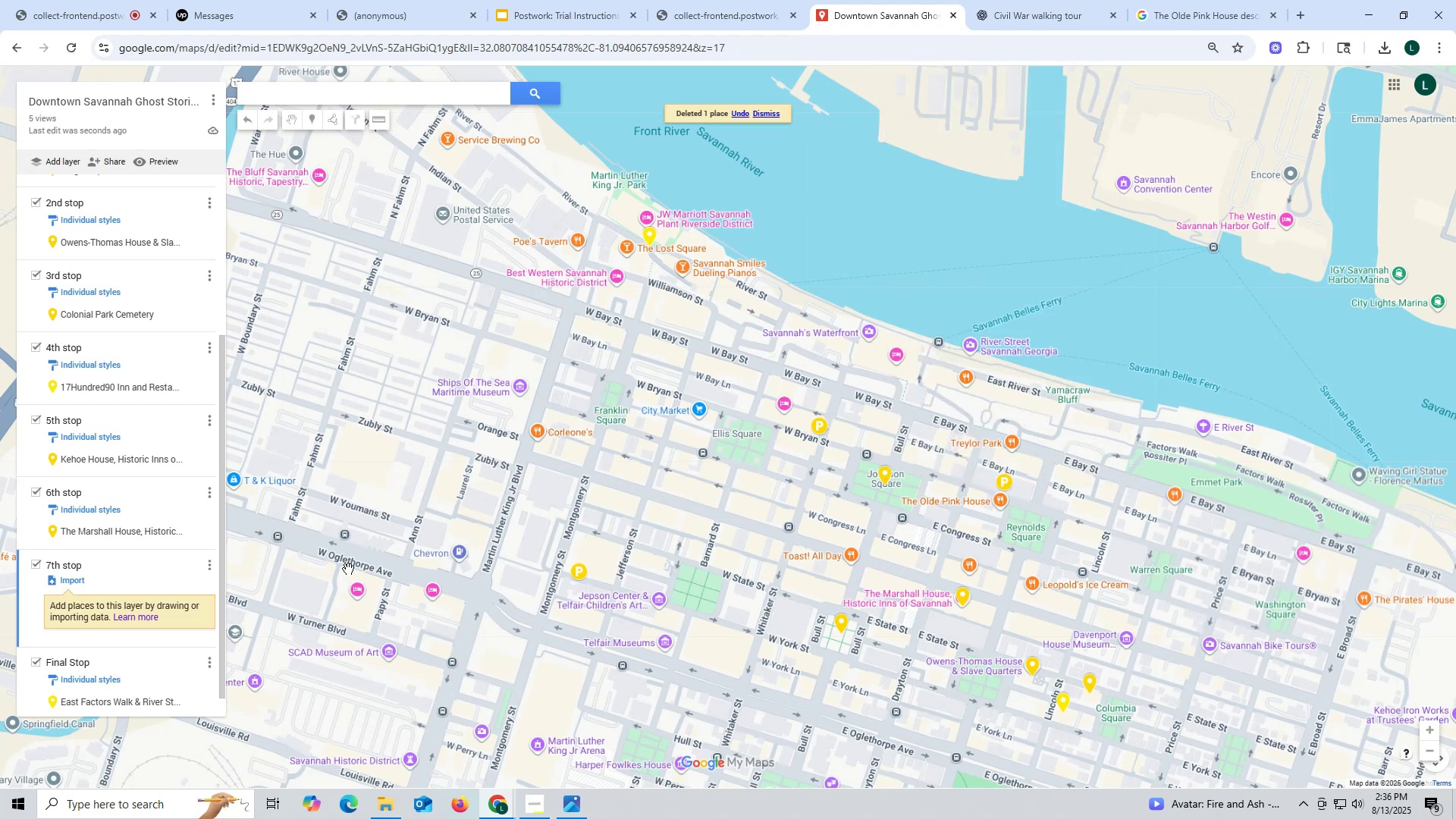 
scroll: coordinate [180, 535], scroll_direction: down, amount: 2.0
 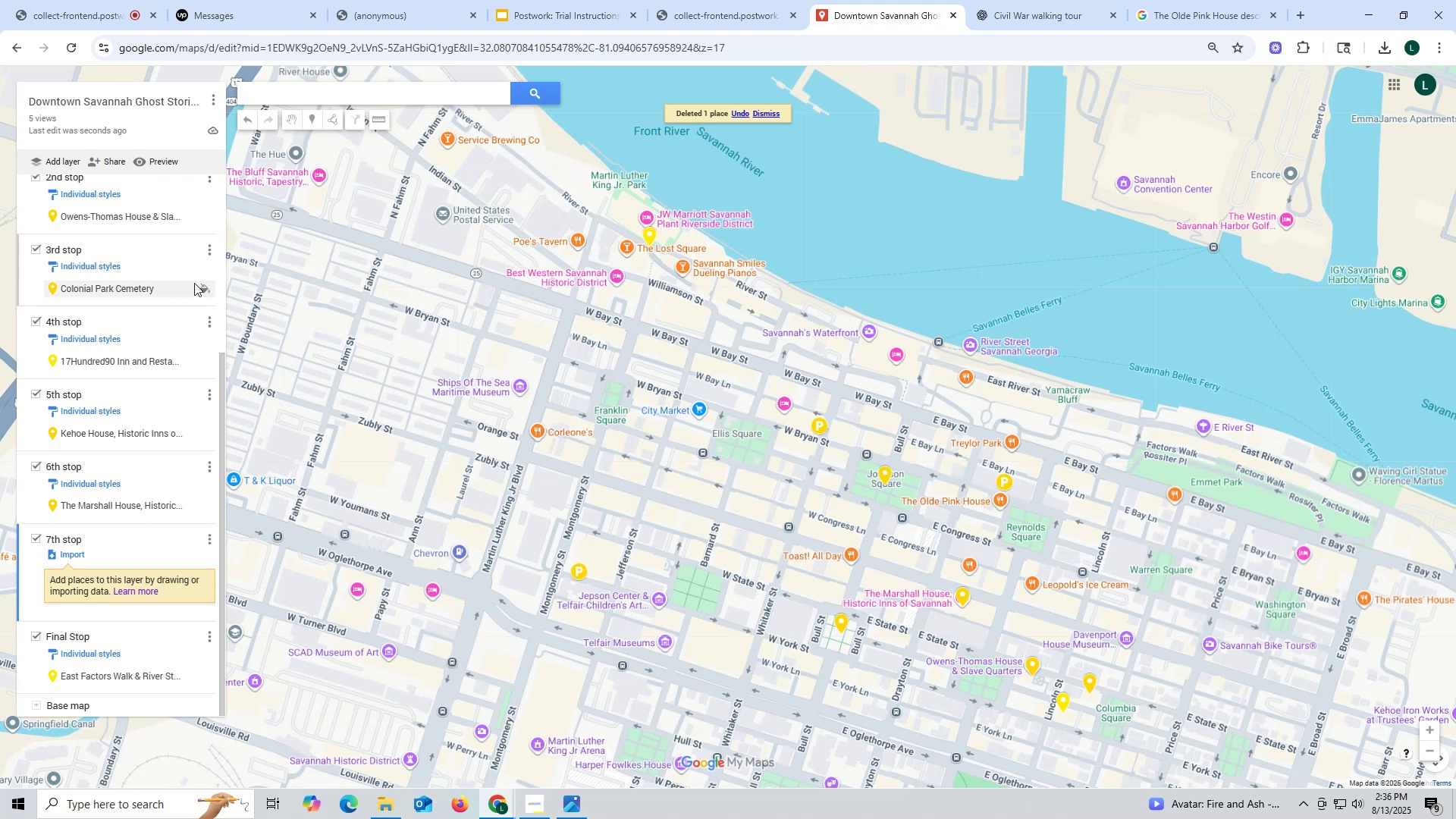 
wait(9.71)
 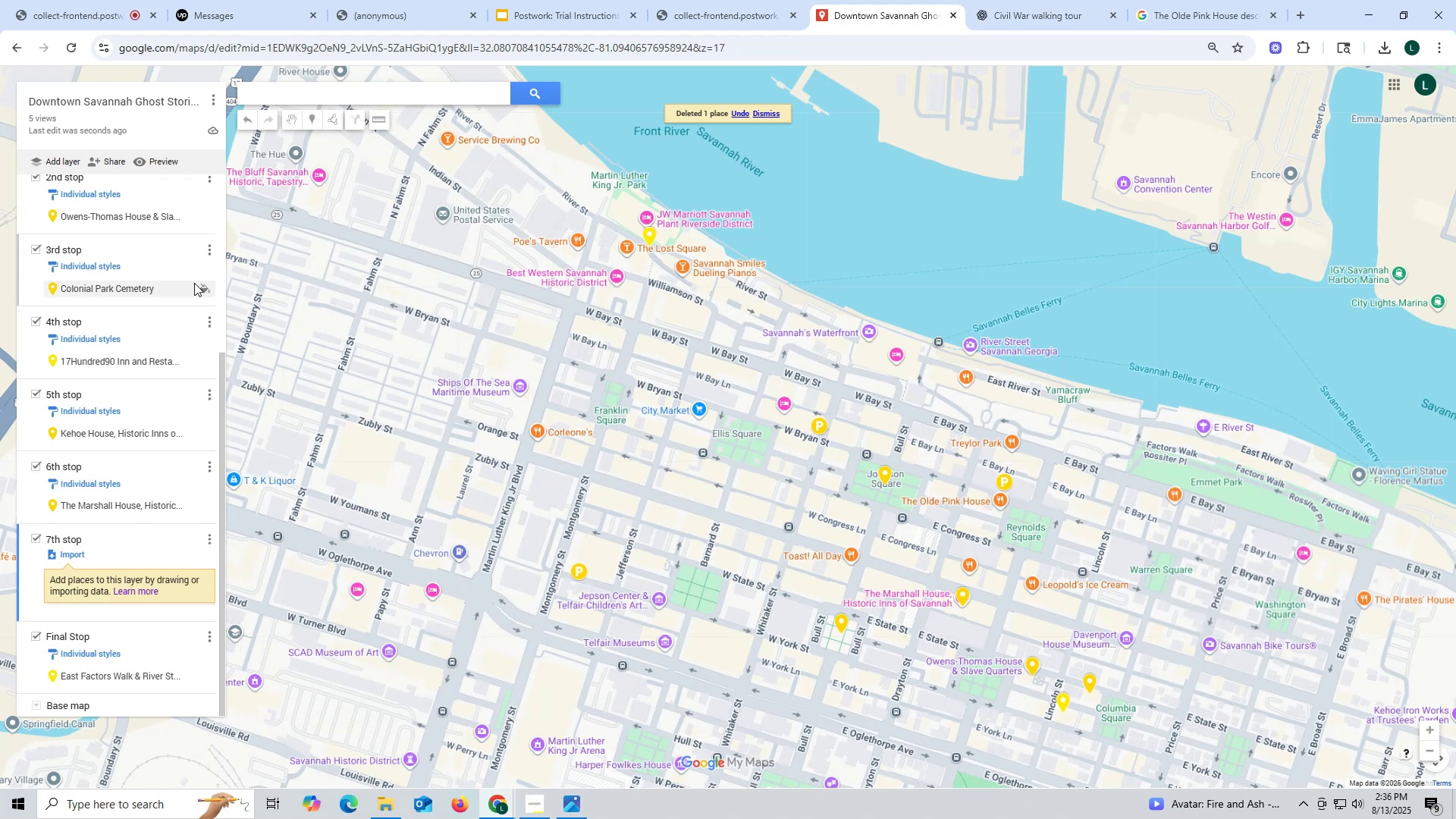 
left_click([246, 118])
 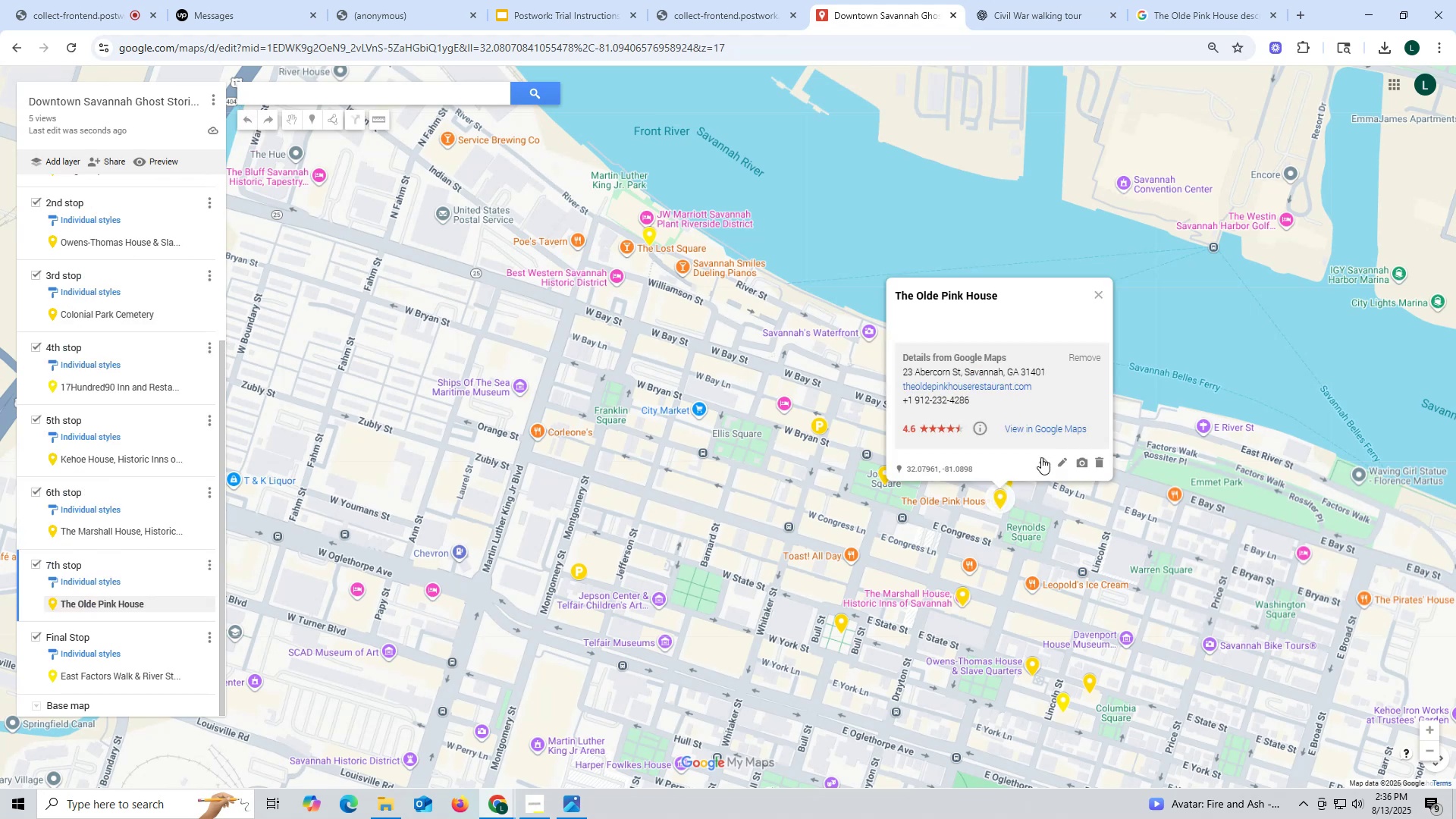 
left_click([1065, 465])
 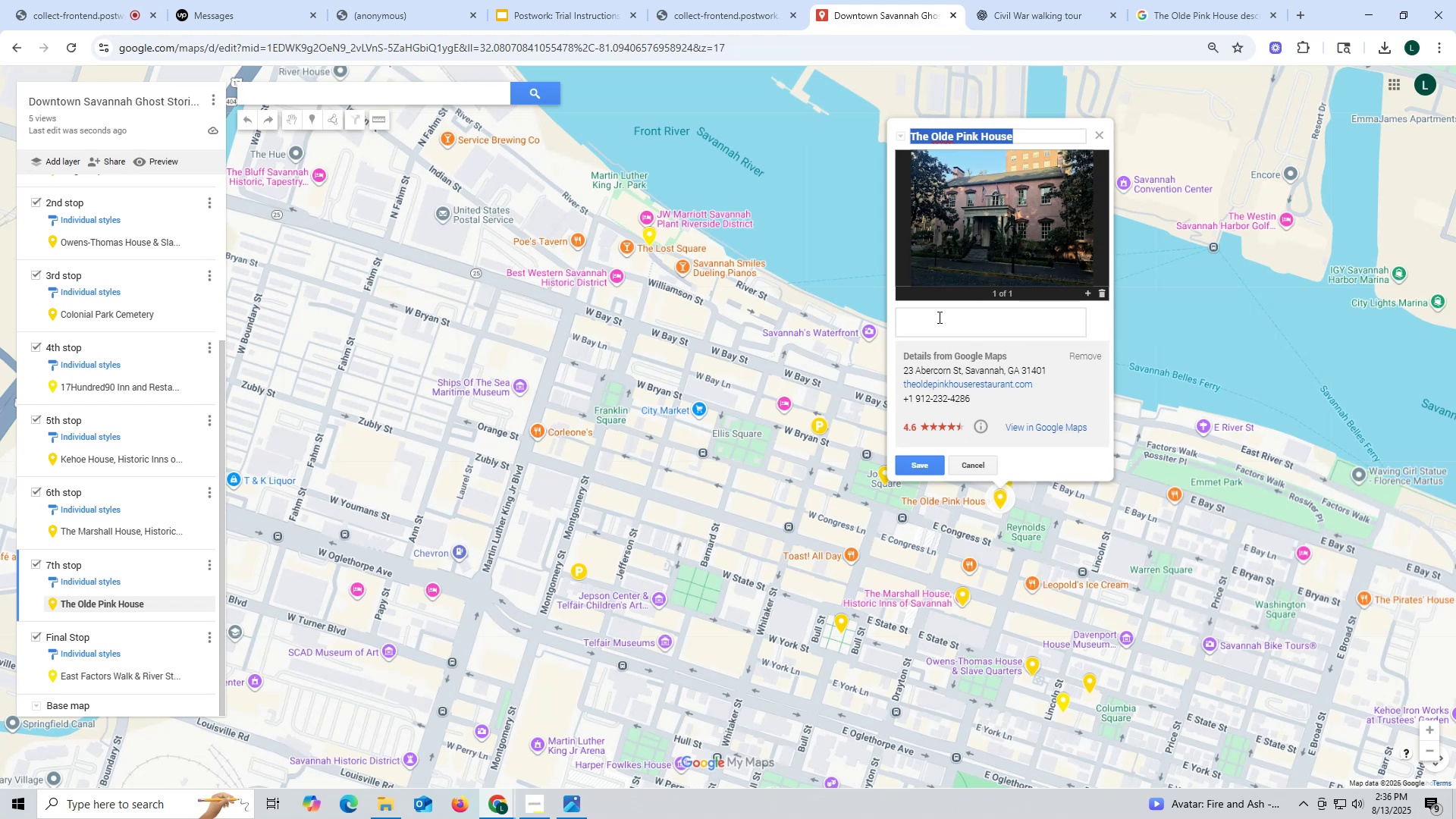 
left_click([937, 315])
 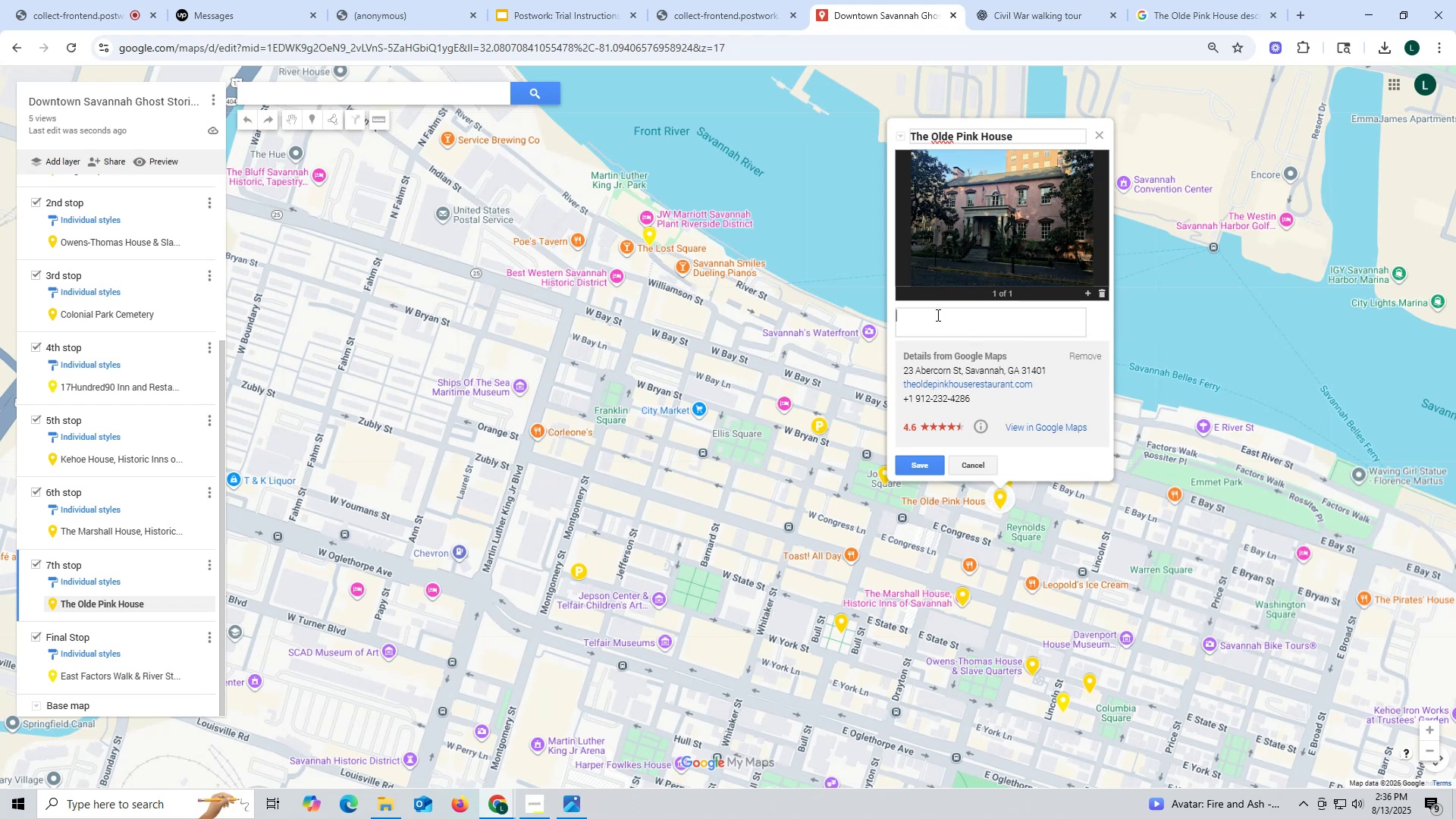 
key(Control+ControlLeft)
 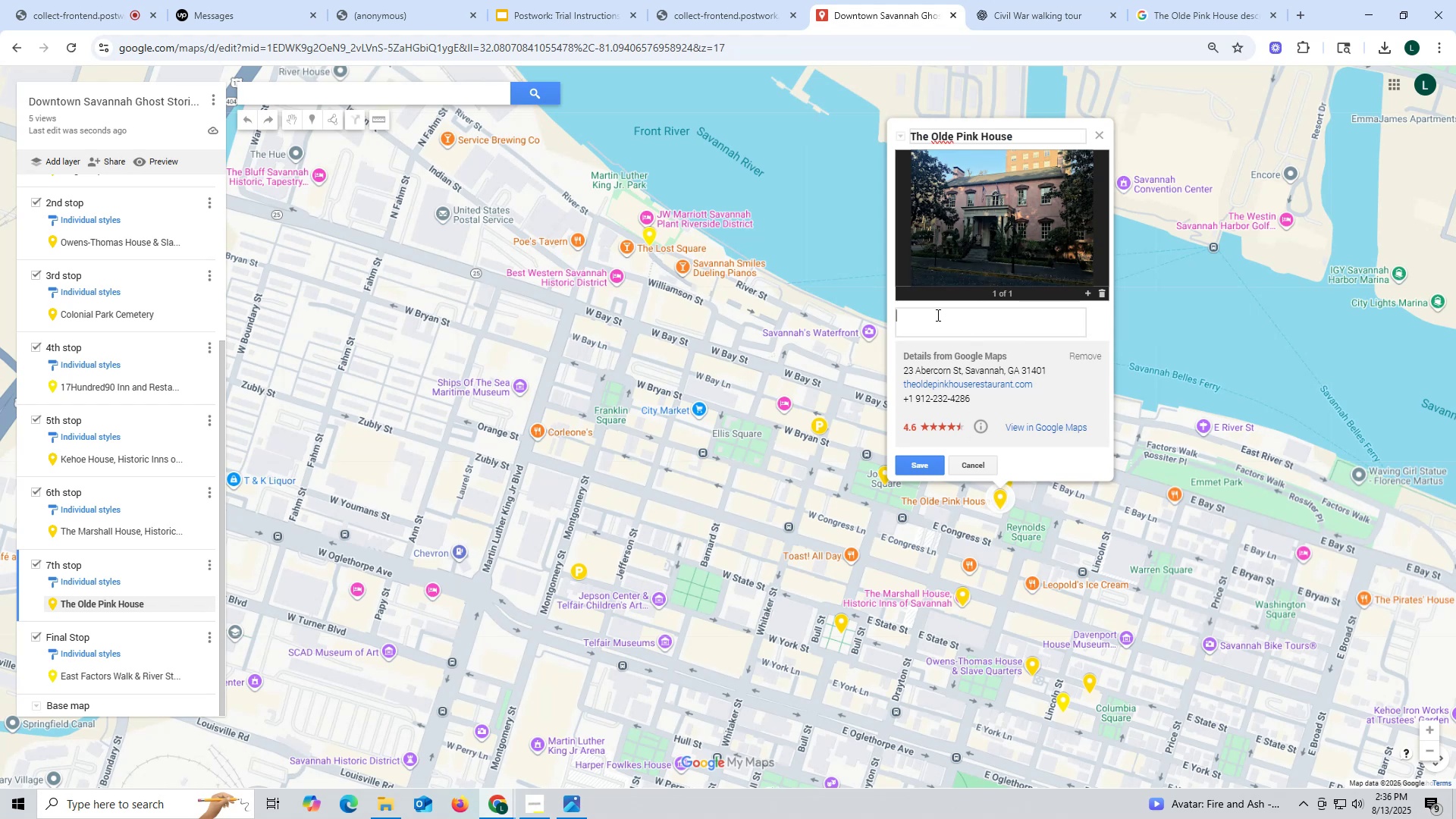 
key(Control+V)
 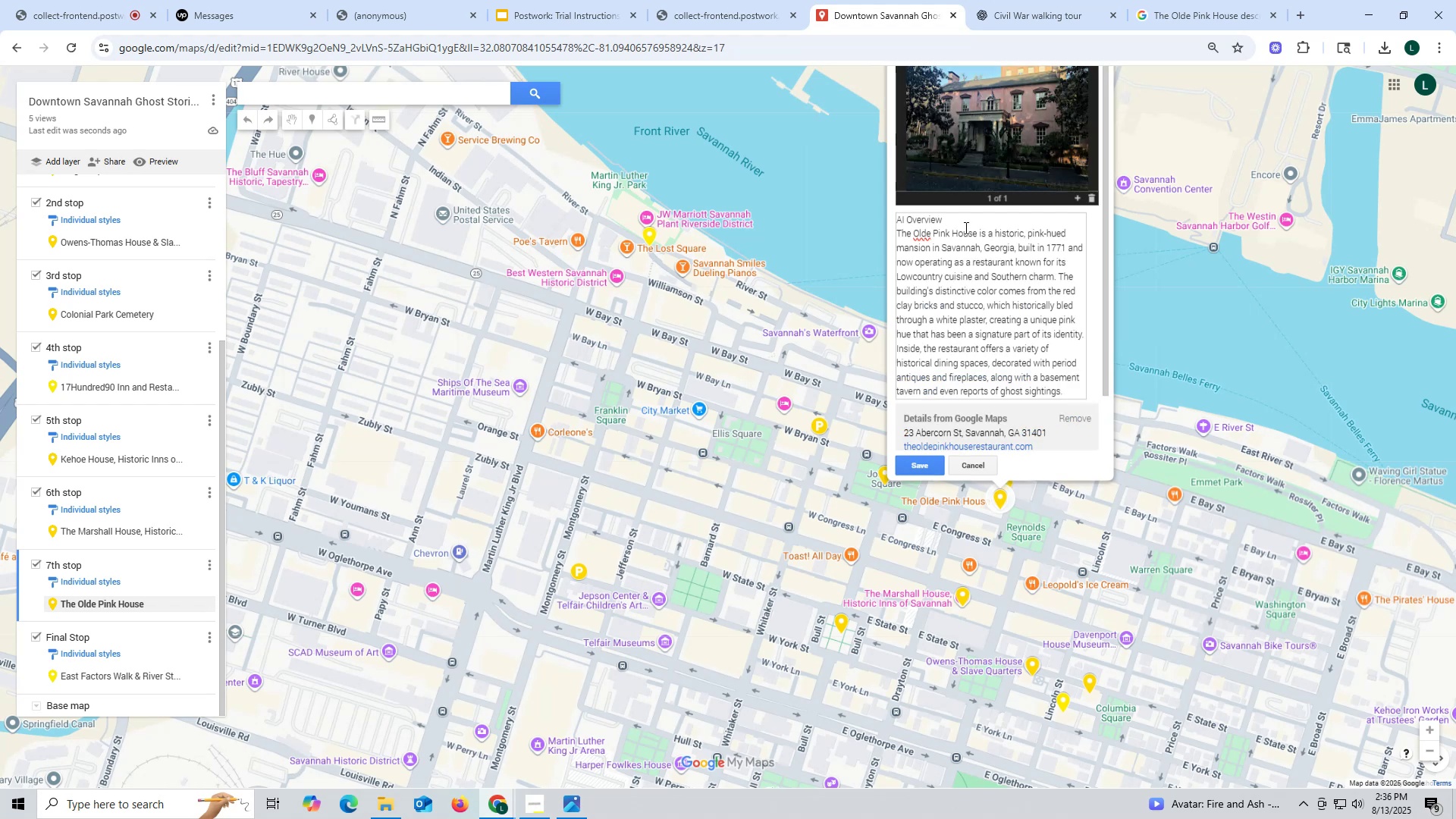 
left_click_drag(start_coordinate=[957, 218], to_coordinate=[857, 221])
 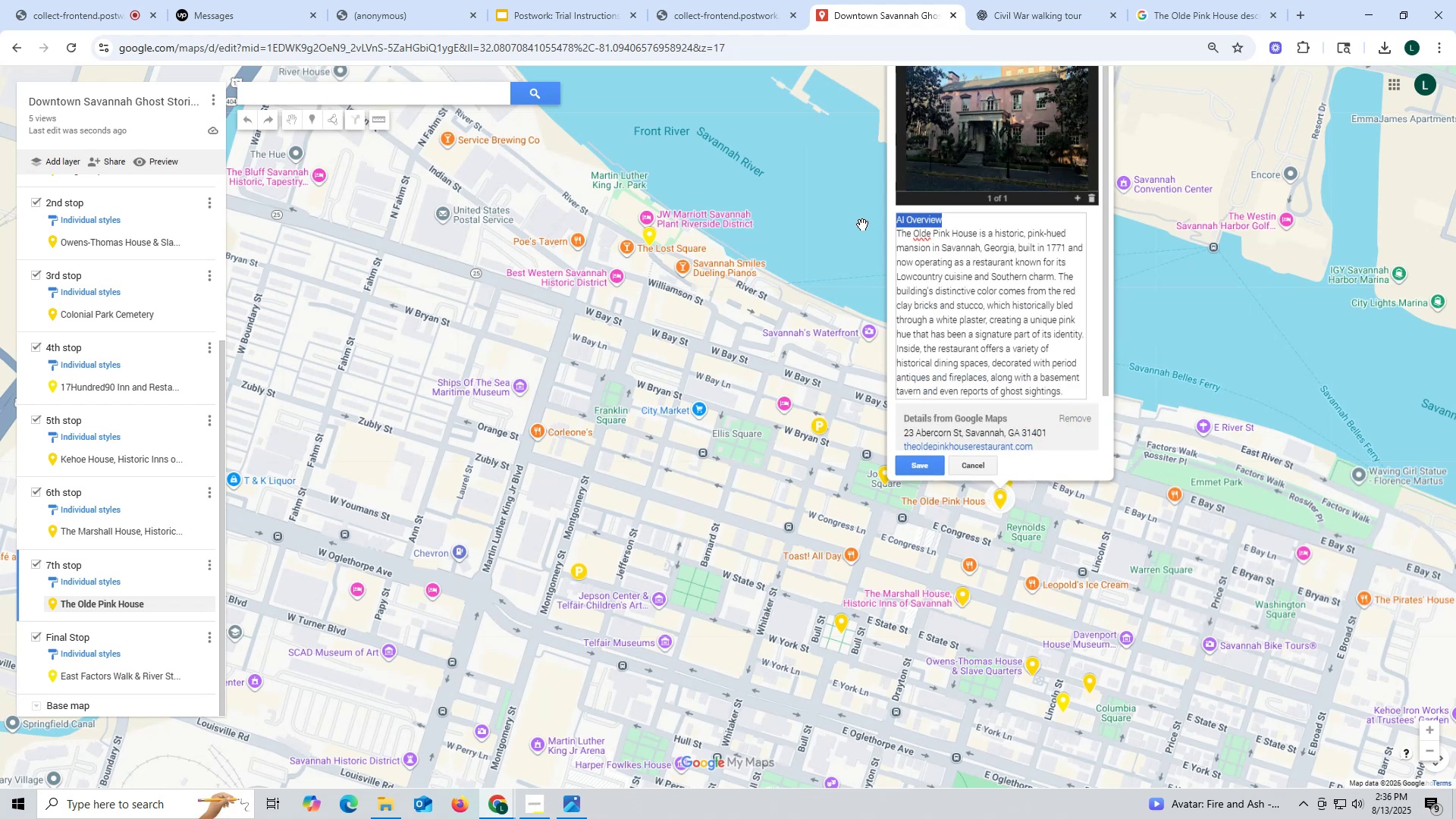 
key(Backspace)
 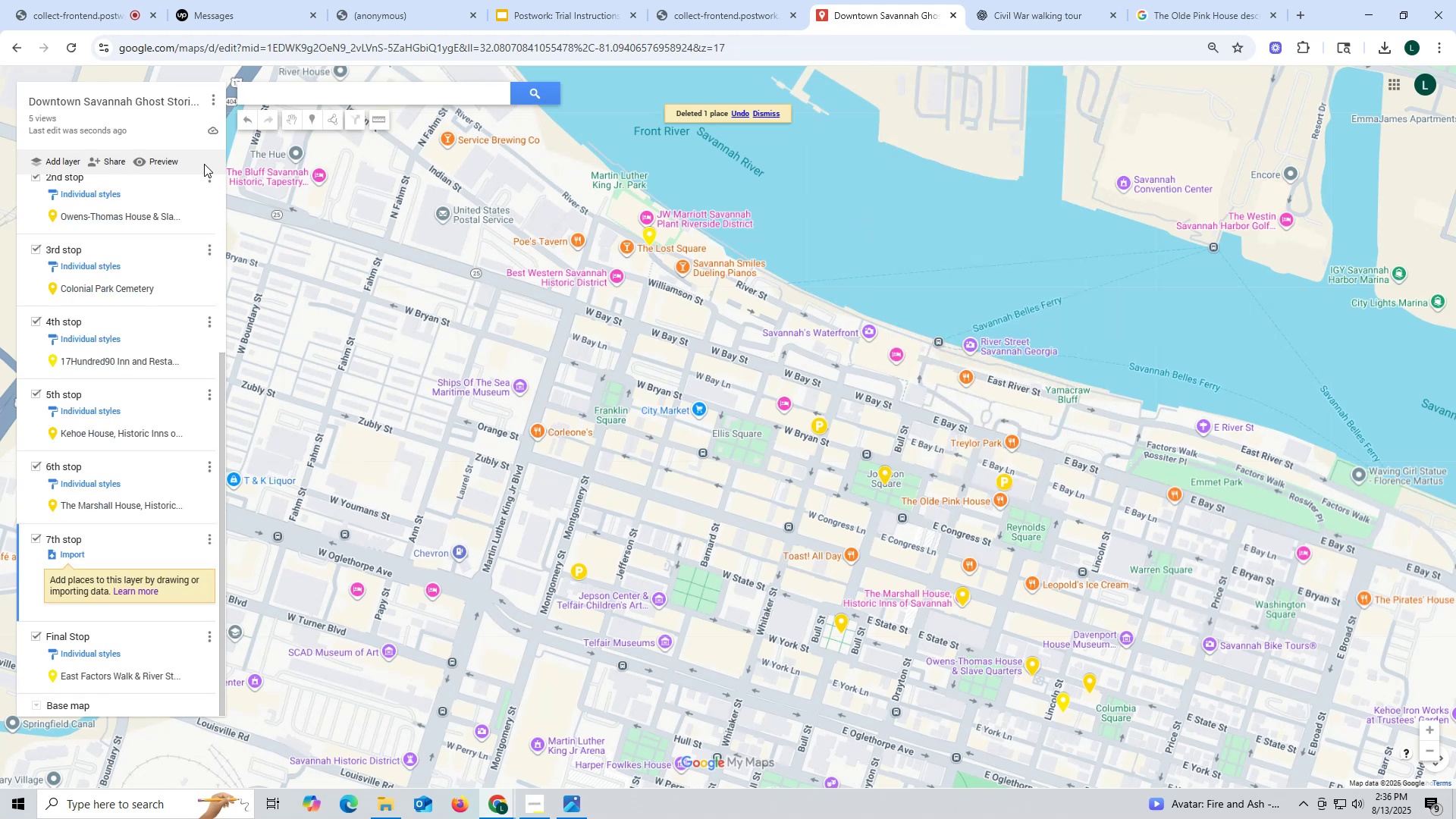 
left_click([241, 124])
 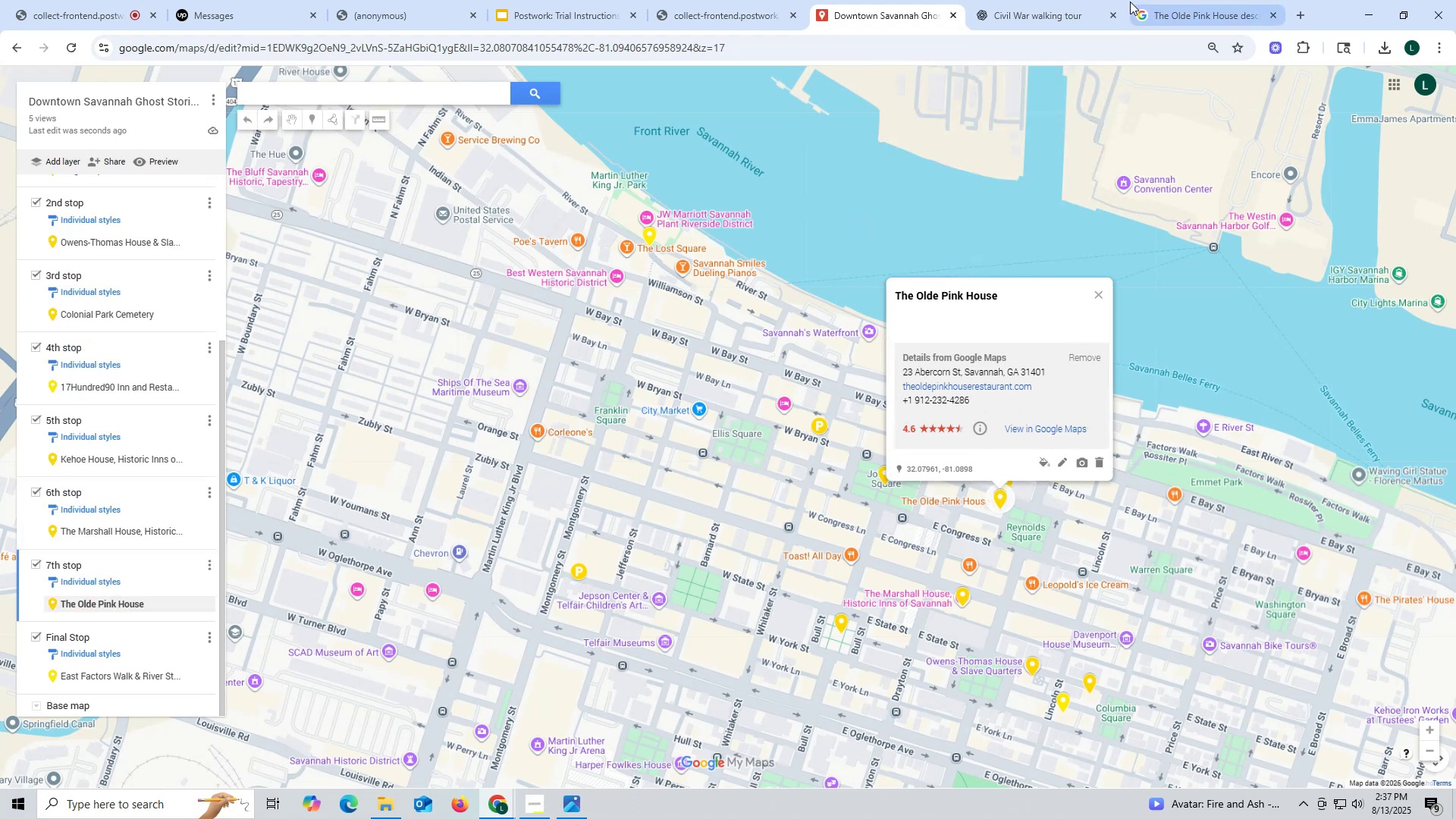 
left_click_drag(start_coordinate=[1159, 15], to_coordinate=[1152, 15])
 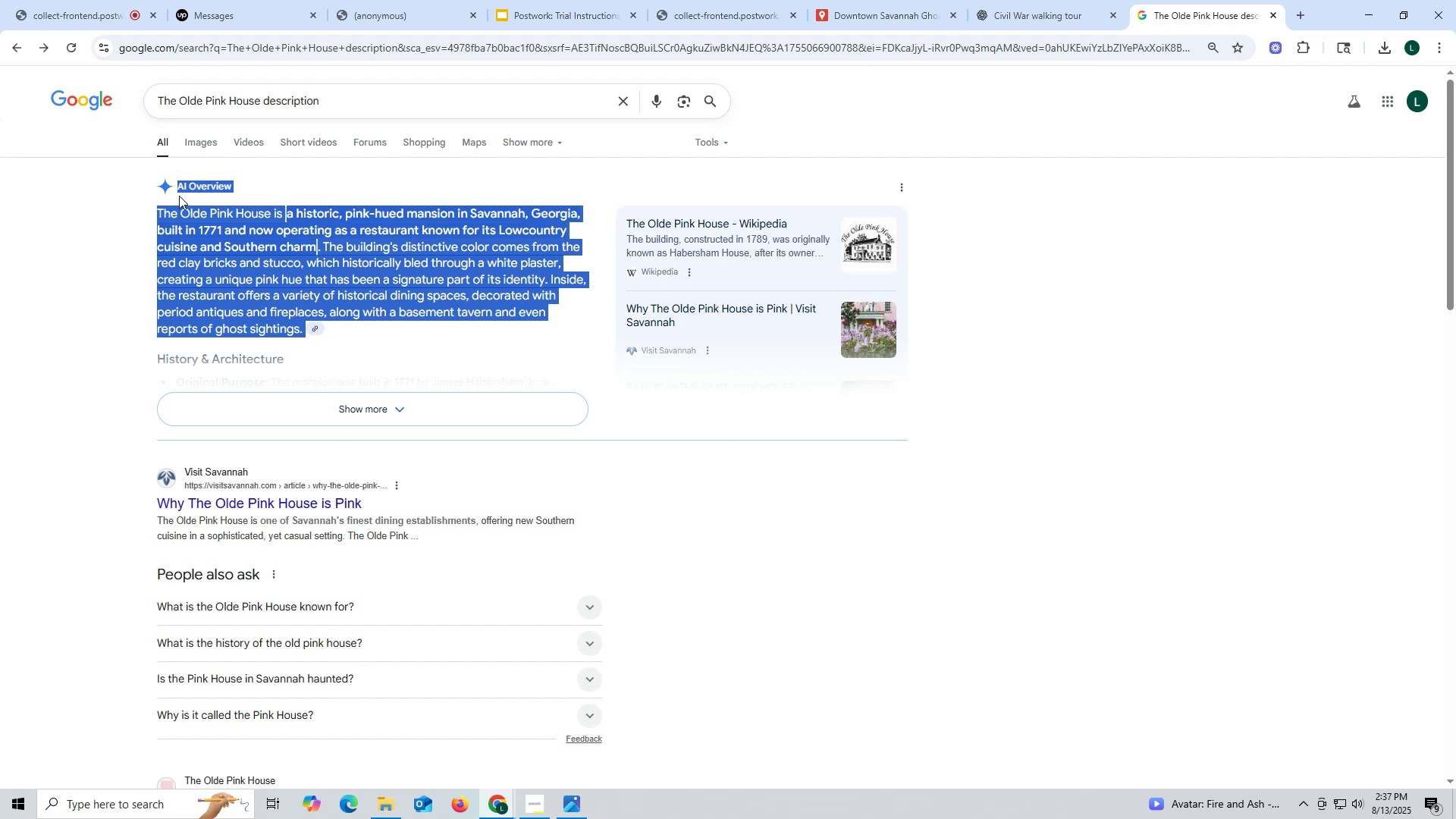 
left_click([182, 191])
 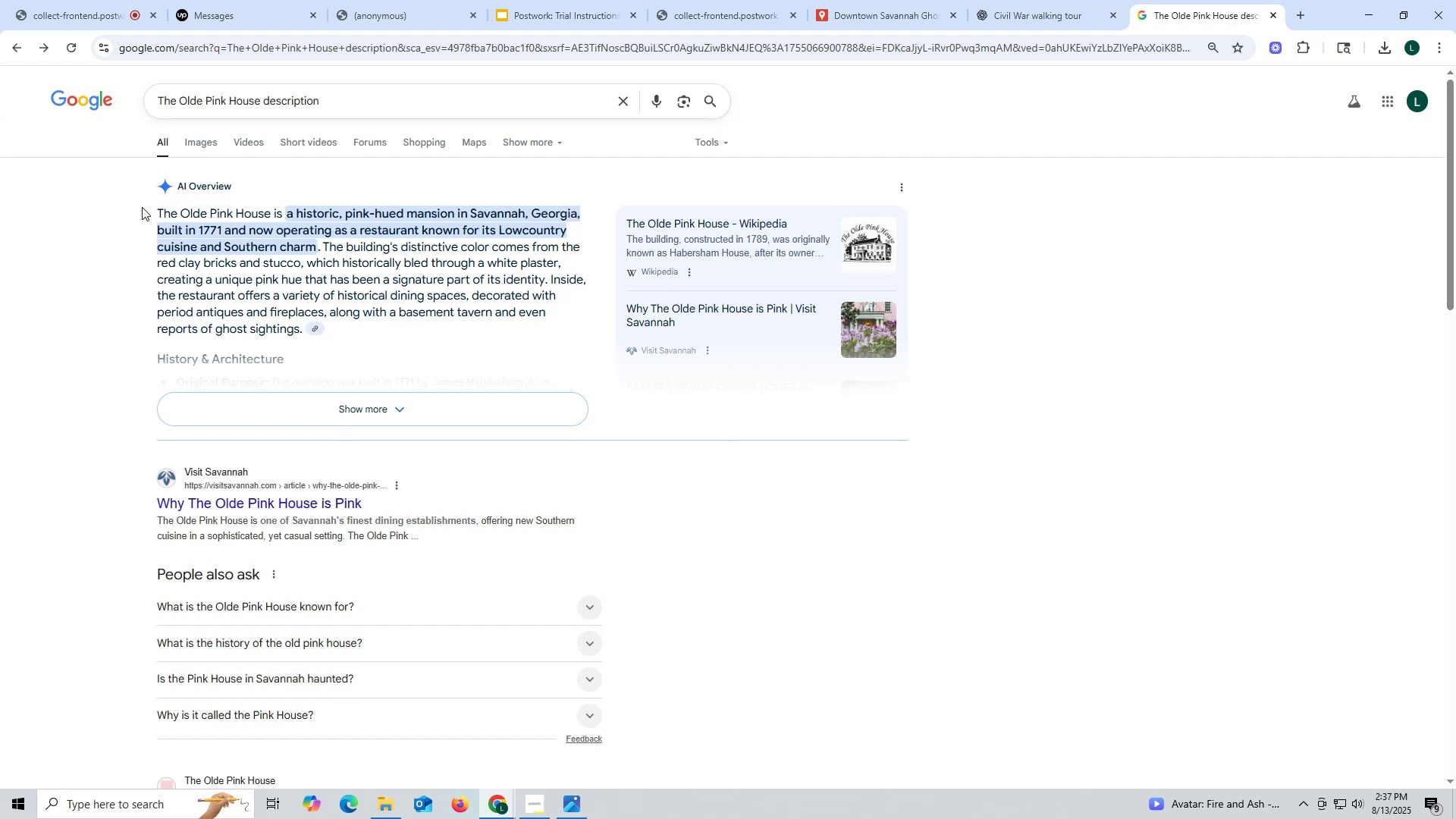 
left_click_drag(start_coordinate=[143, 208], to_coordinate=[303, 325])
 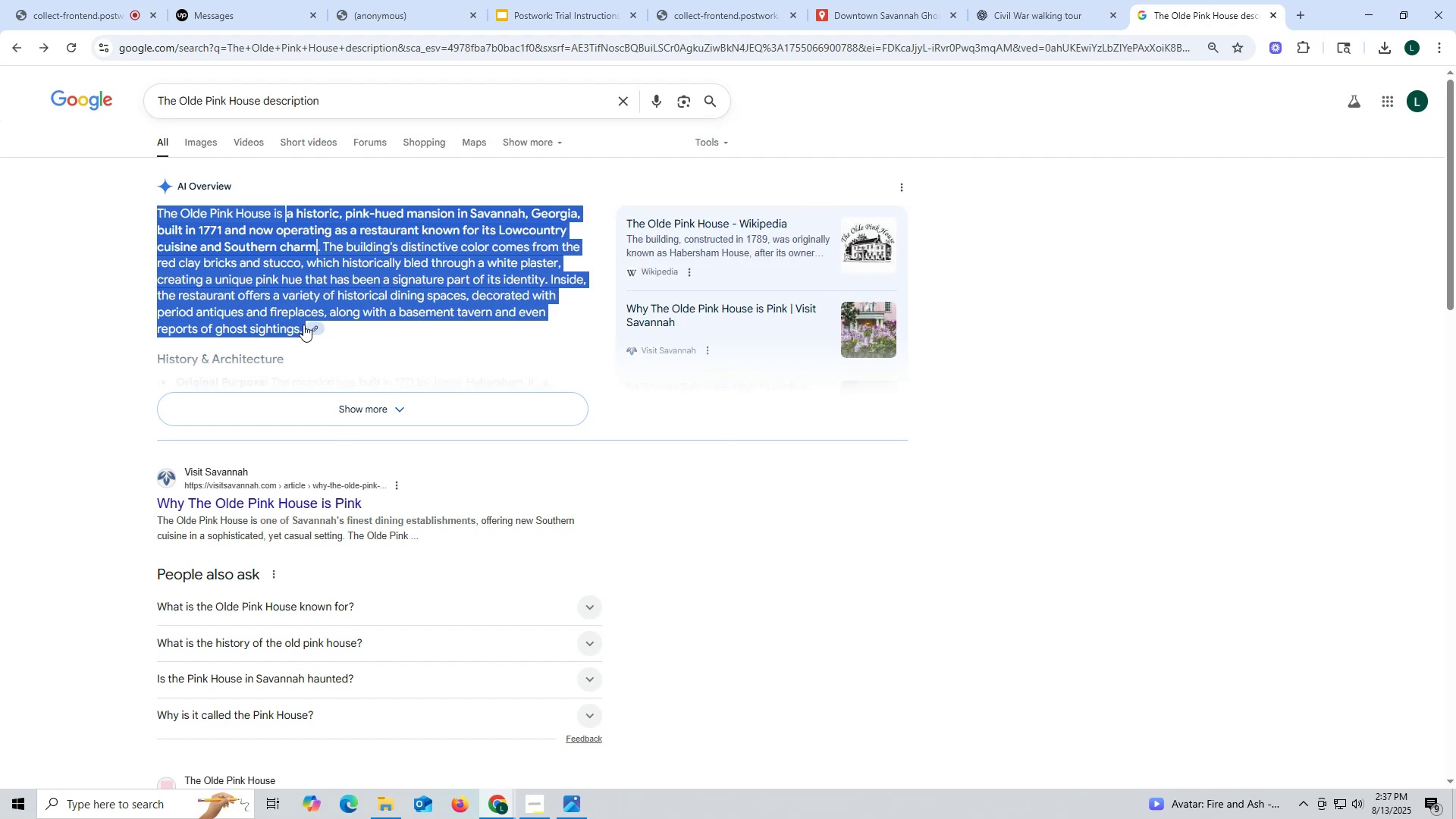 
key(Control+ControlLeft)
 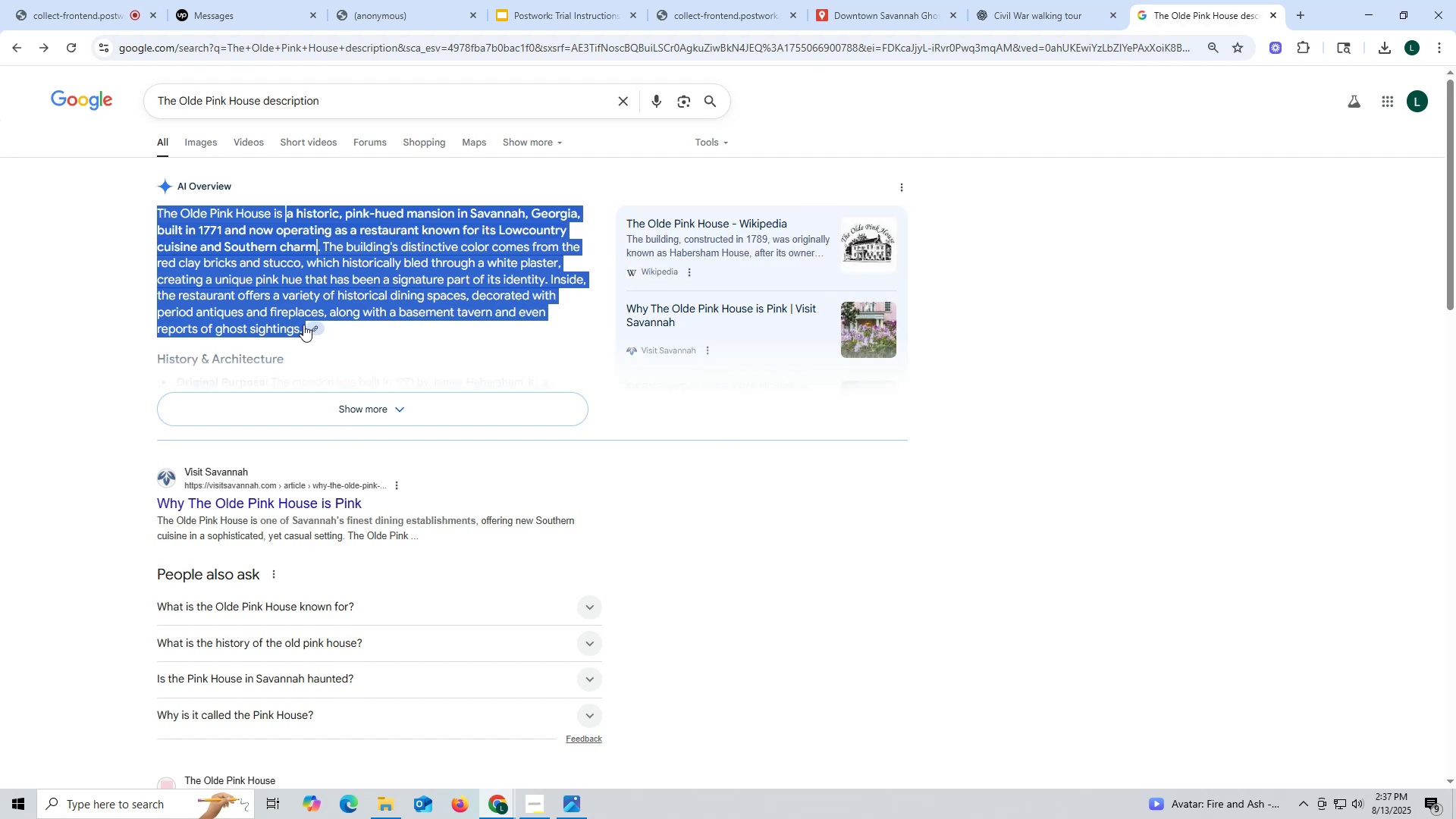 
key(Control+C)
 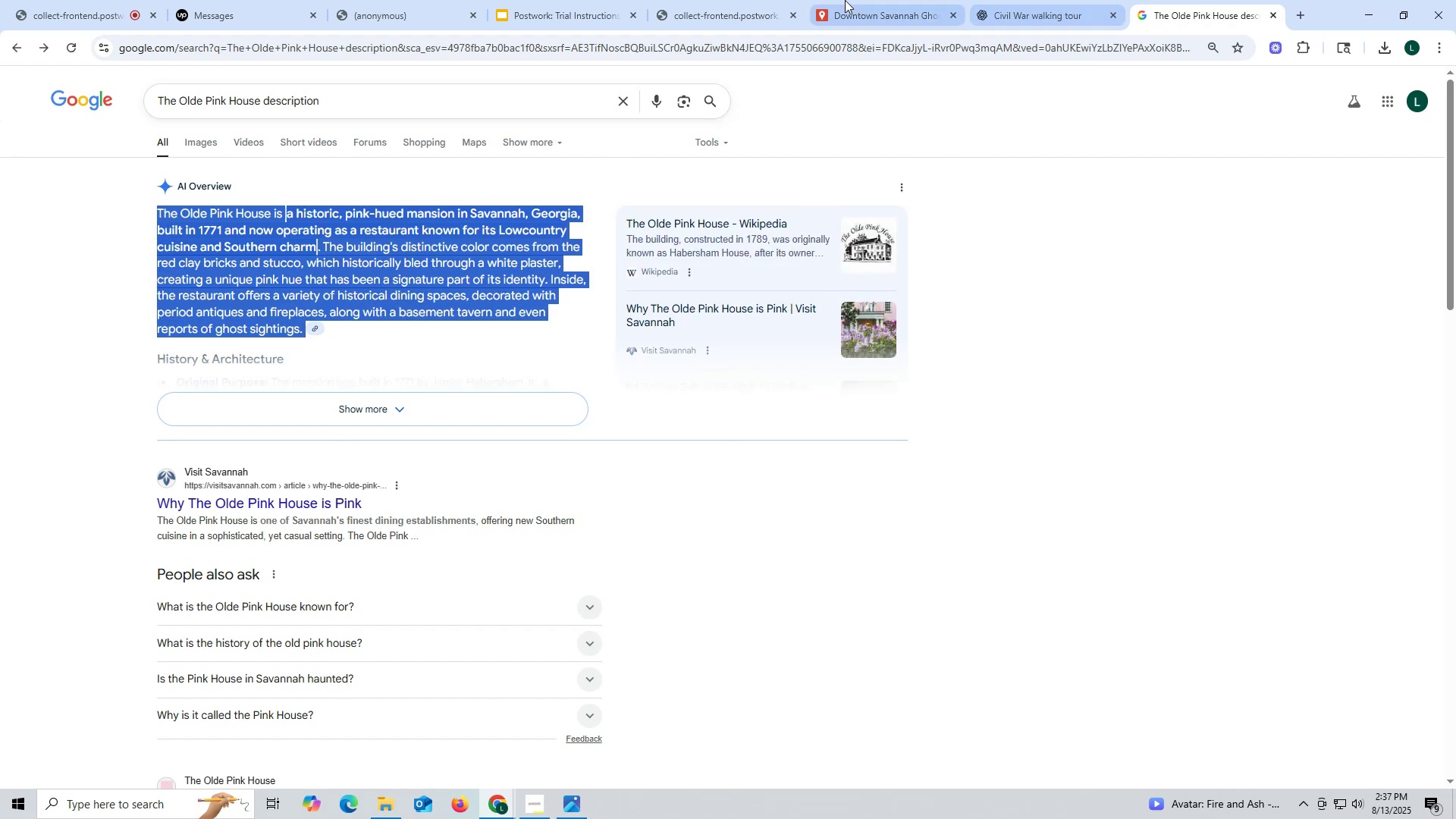 
left_click([844, 0])
 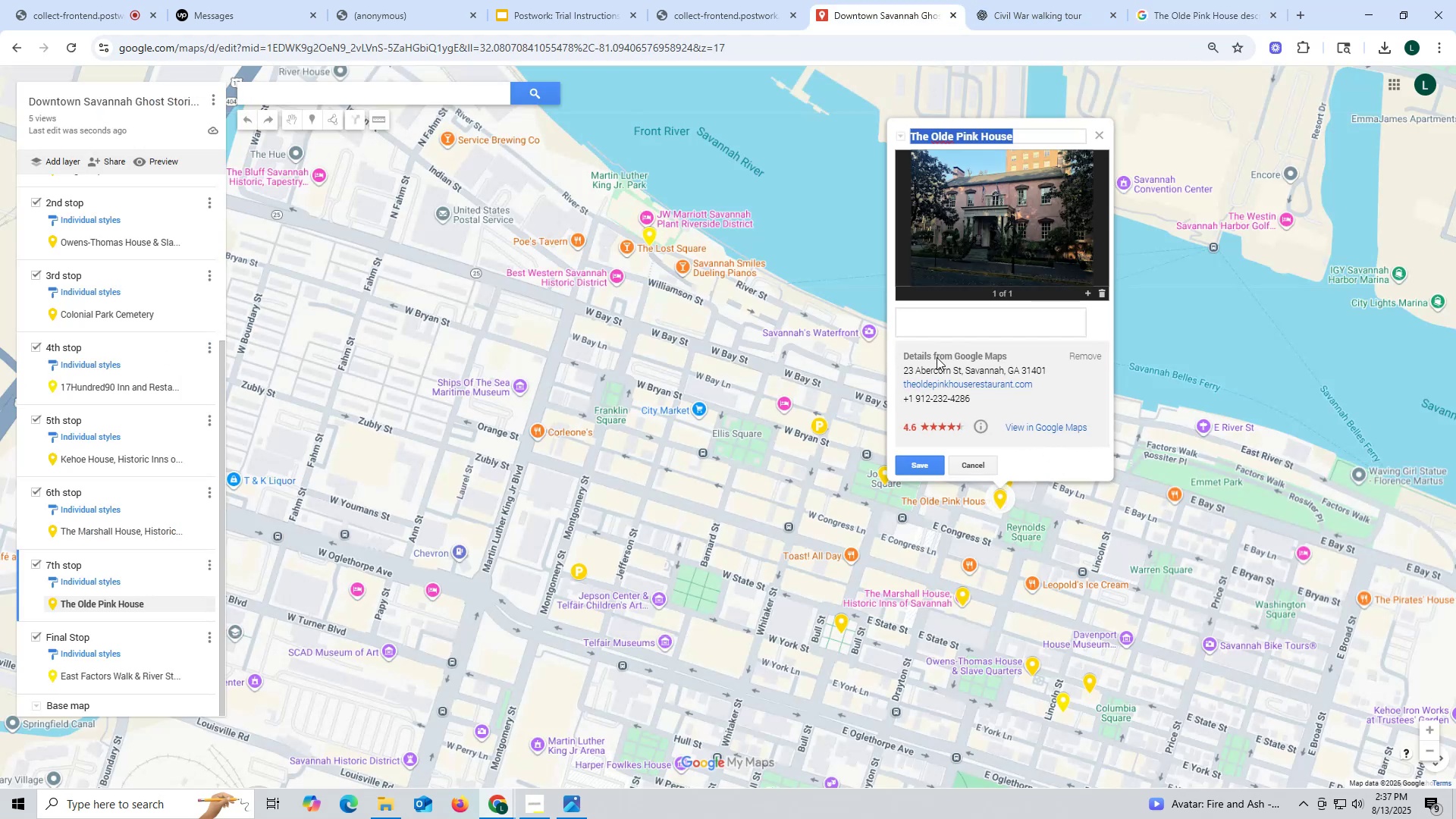 
left_click([915, 315])
 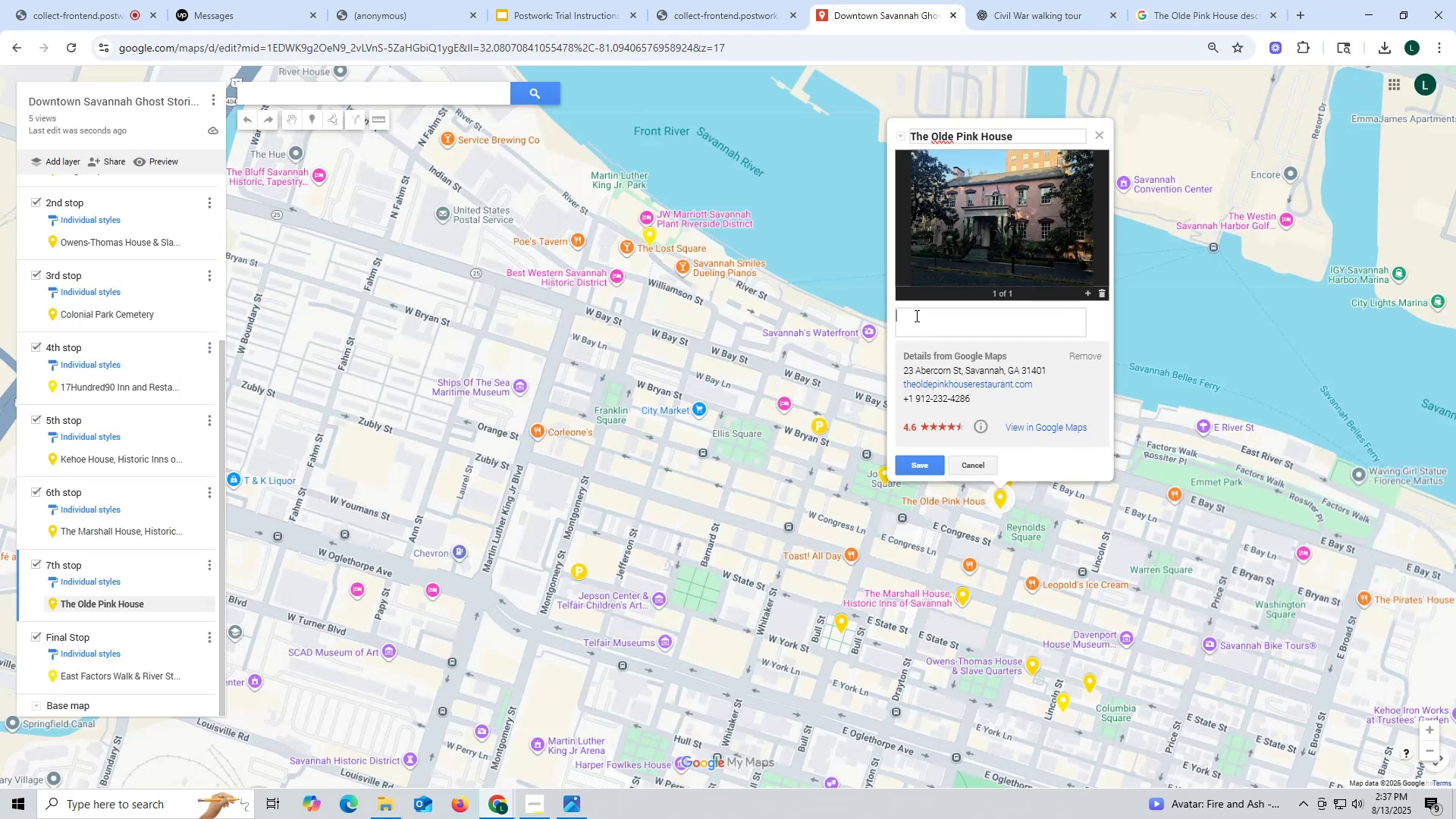 
key(Control+ControlLeft)
 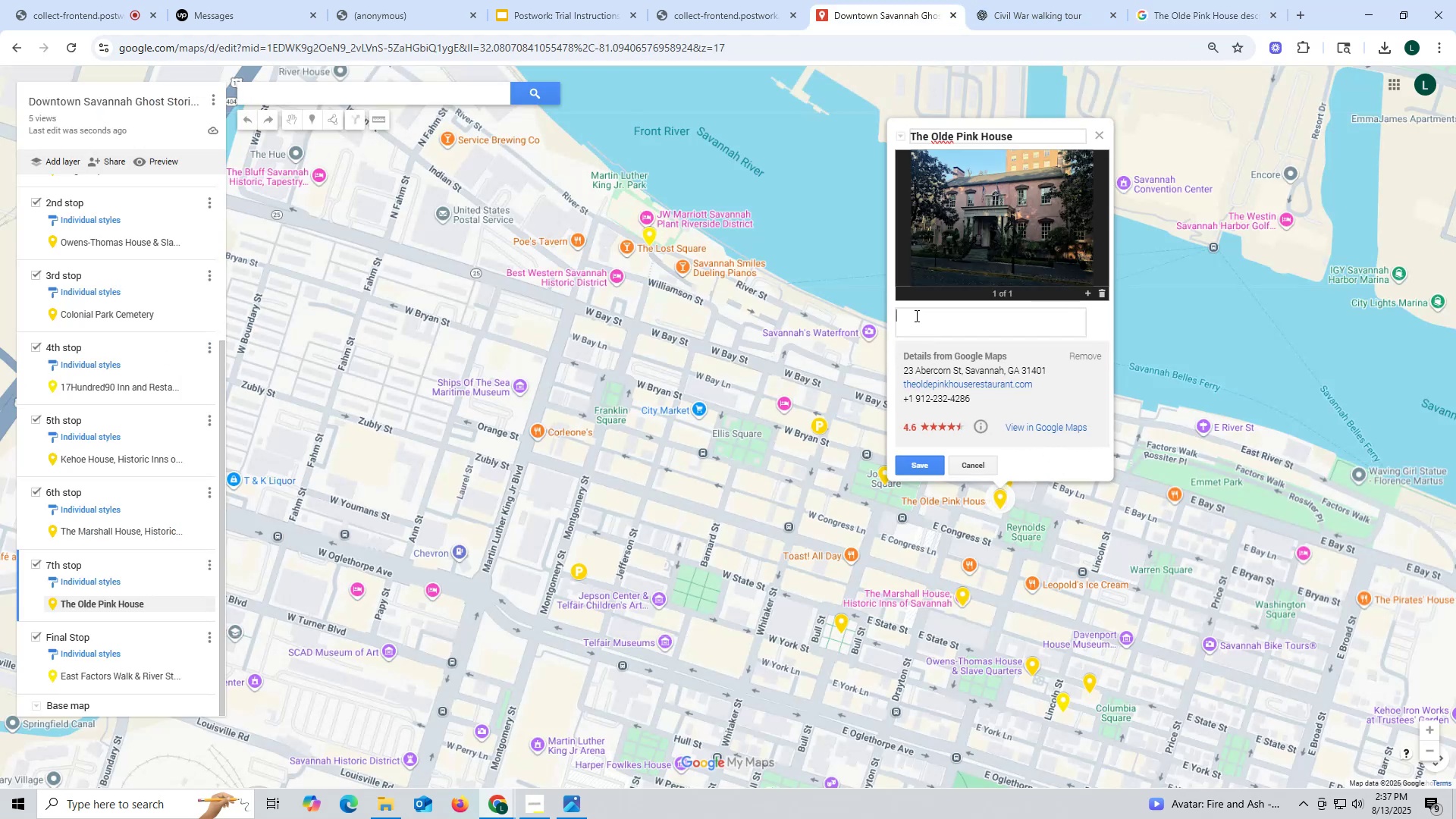 
key(Control+V)
 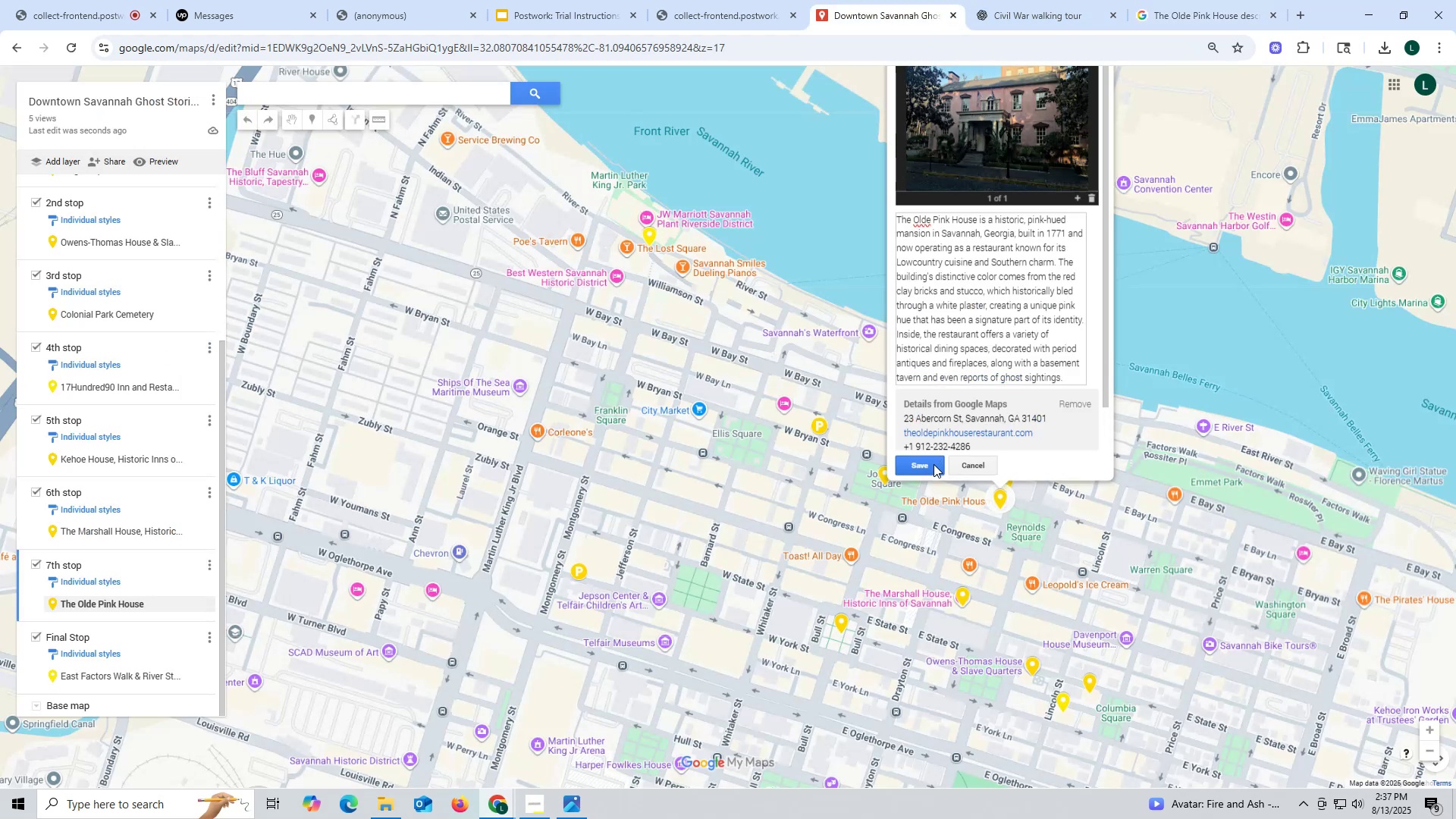 
left_click([934, 464])
 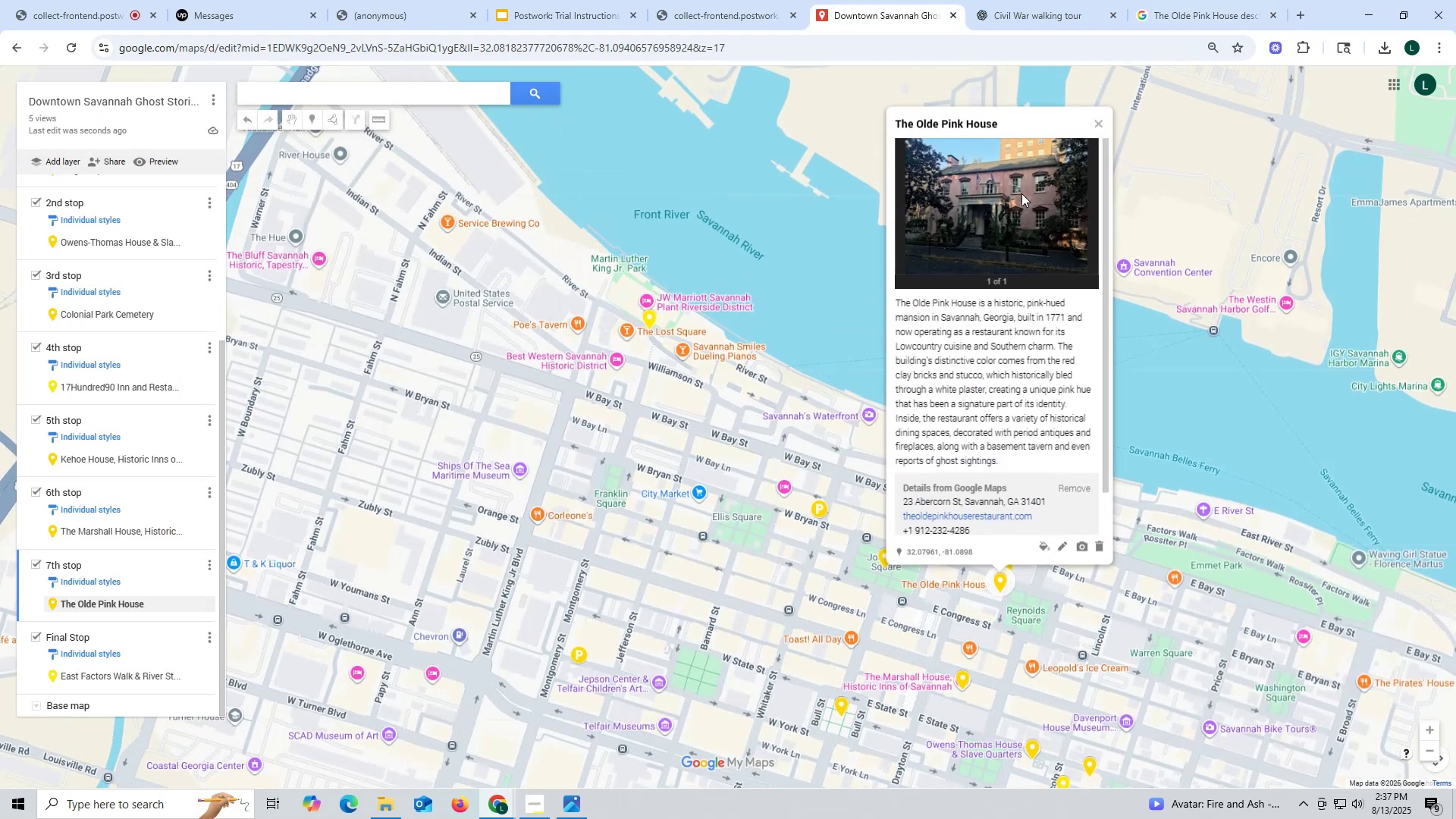 
mouse_move([1100, 124])
 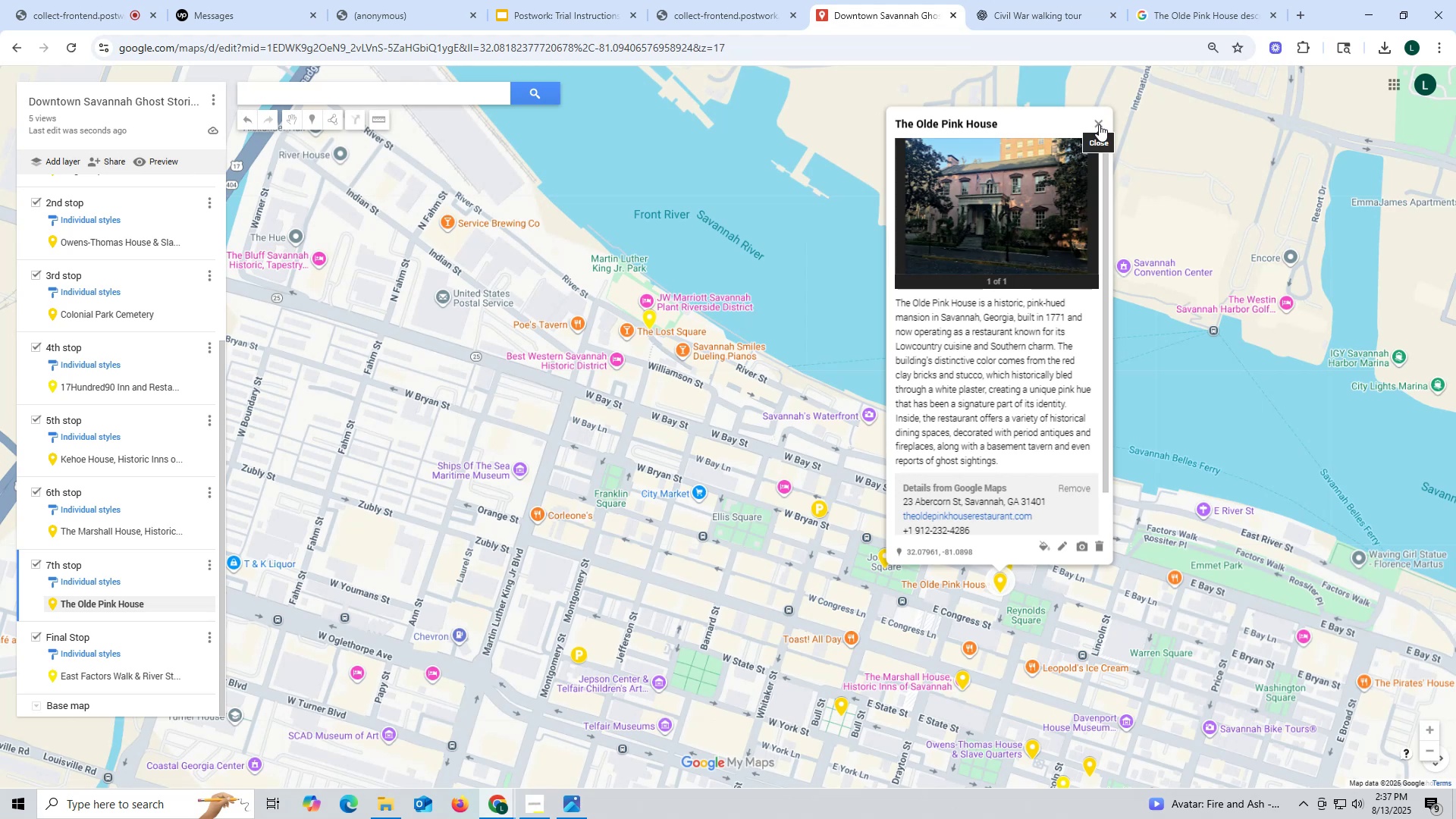 
left_click([1099, 124])
 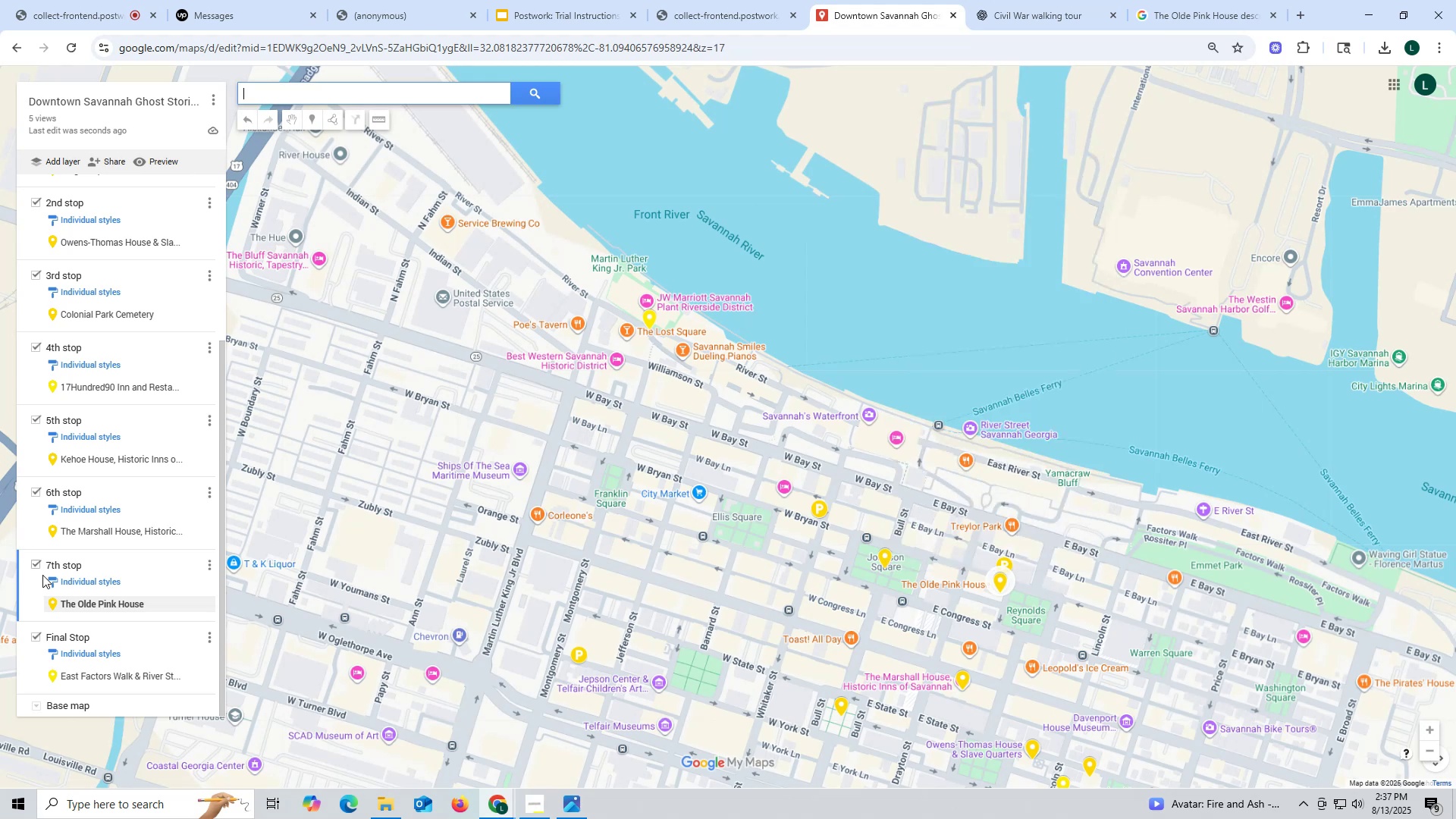 
scroll: coordinate [60, 570], scroll_direction: down, amount: 2.0
 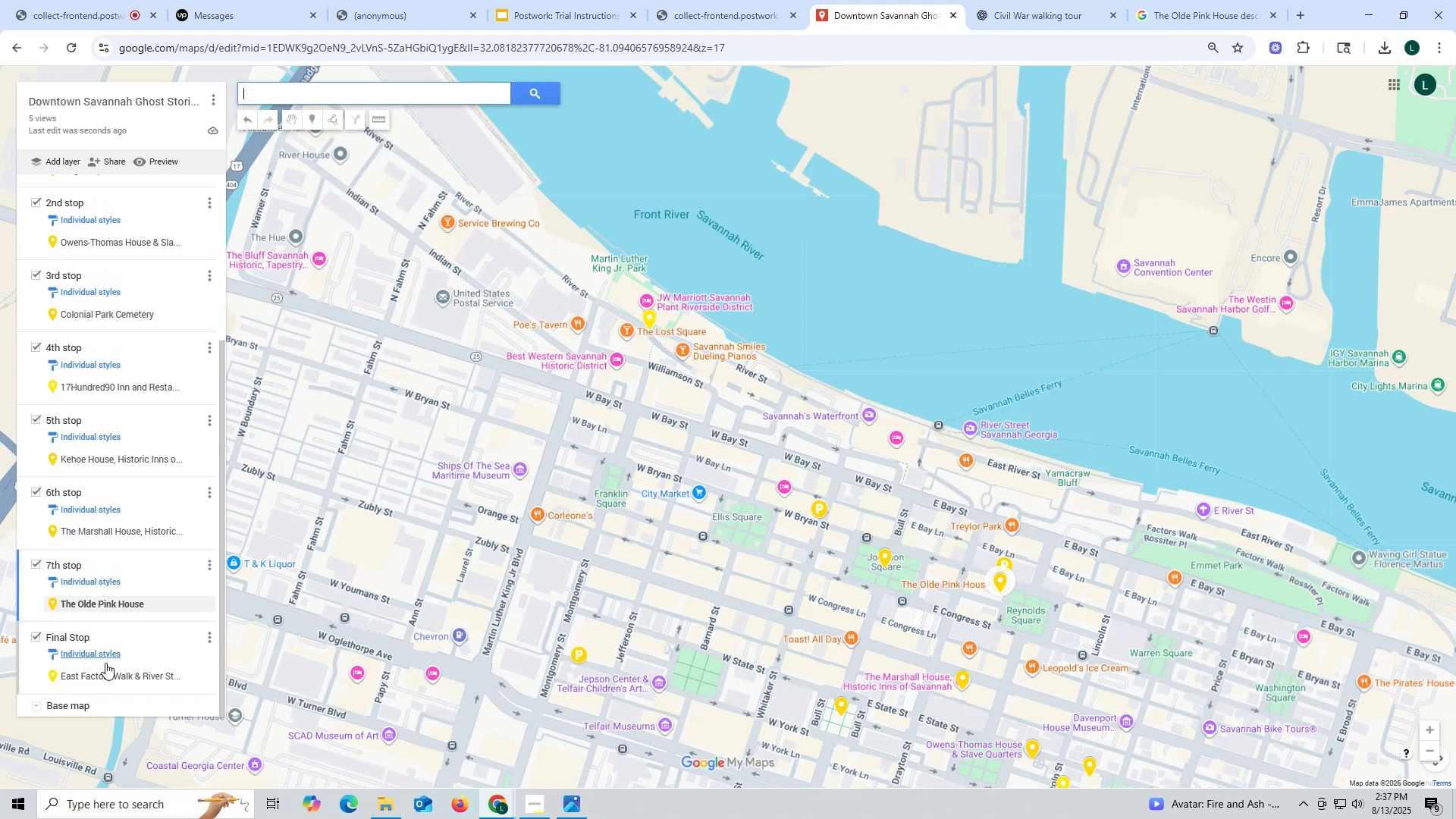 
left_click([130, 676])
 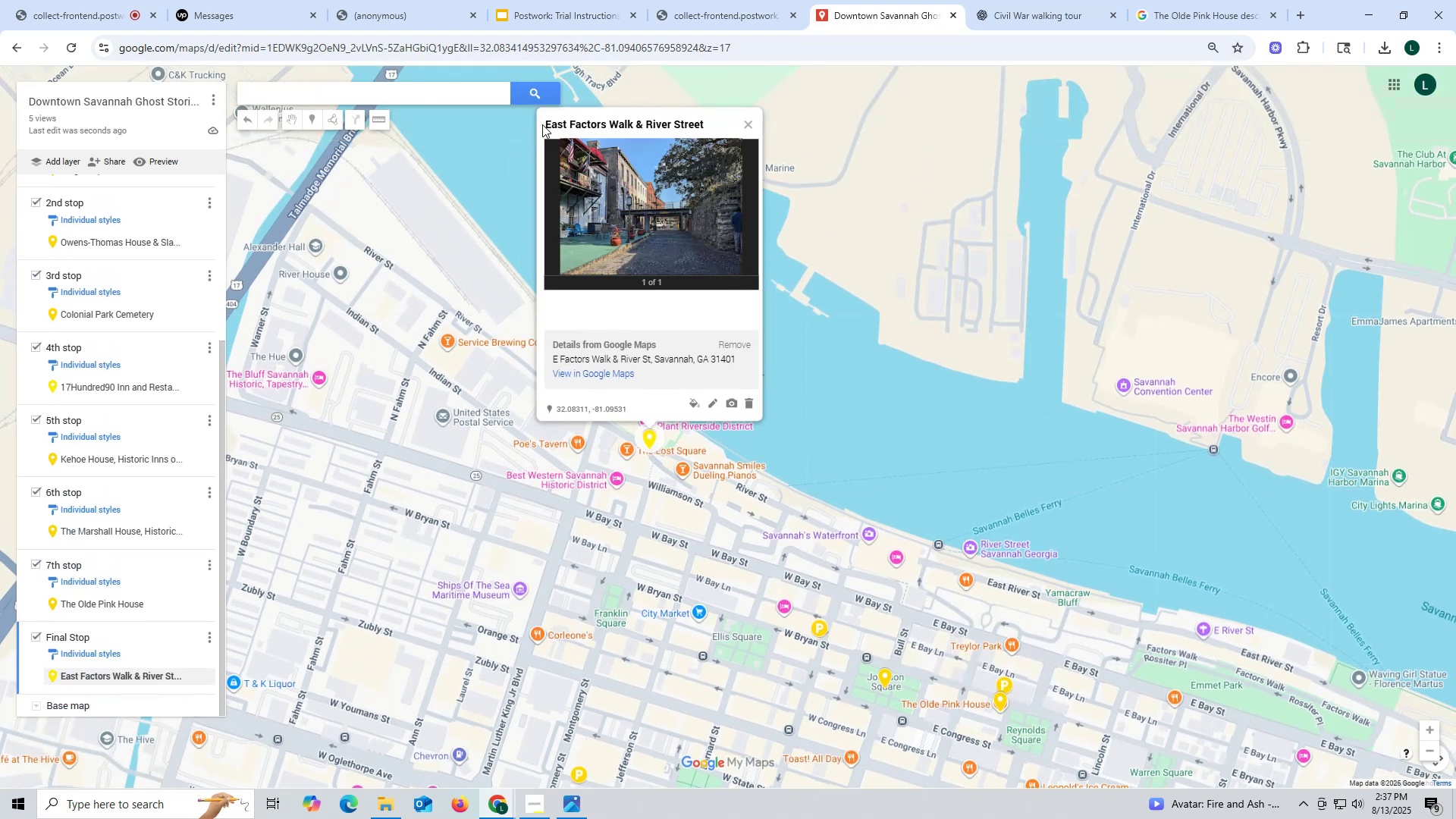 
left_click_drag(start_coordinate=[546, 121], to_coordinate=[703, 120])
 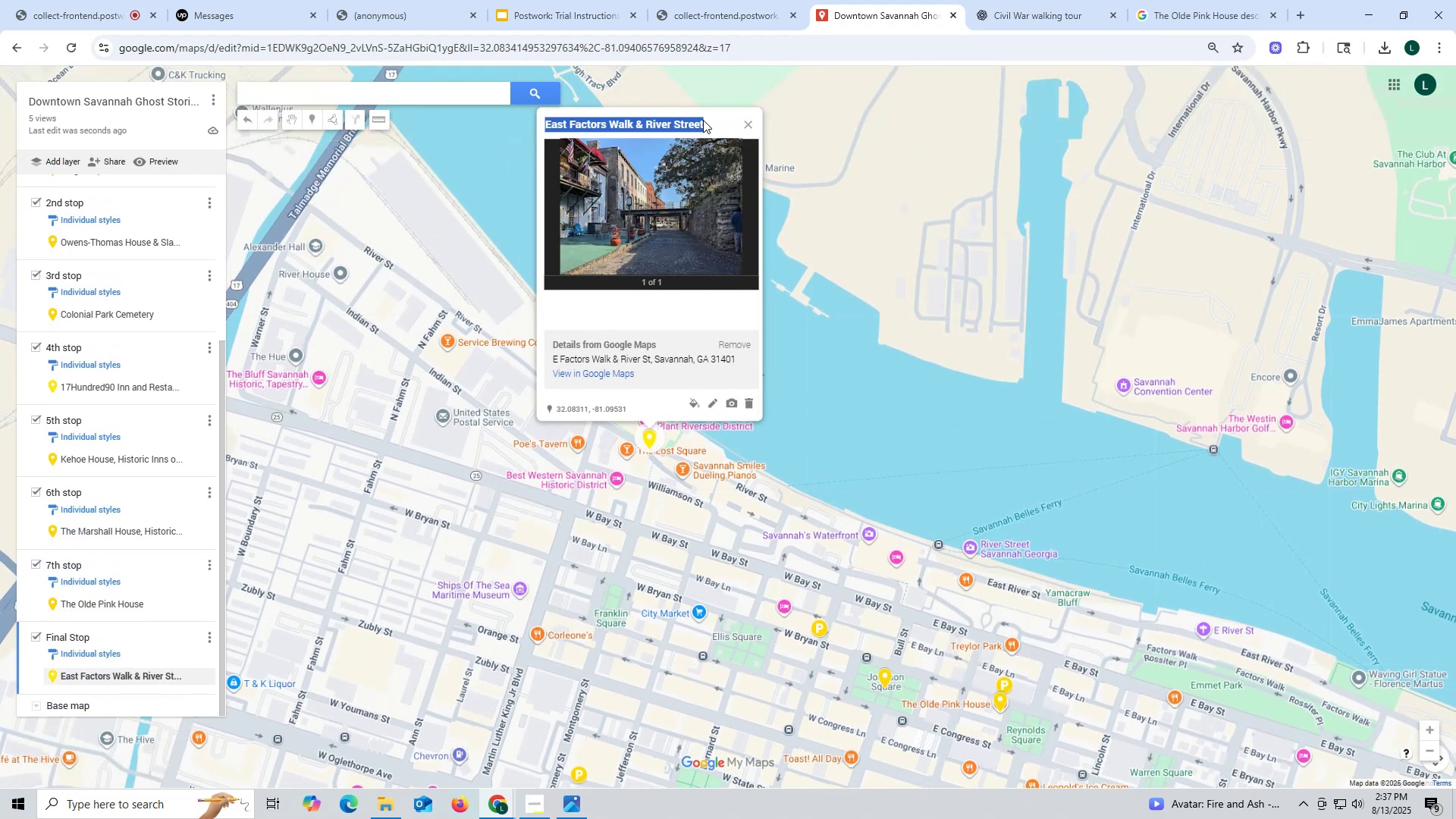 
key(Control+ControlLeft)
 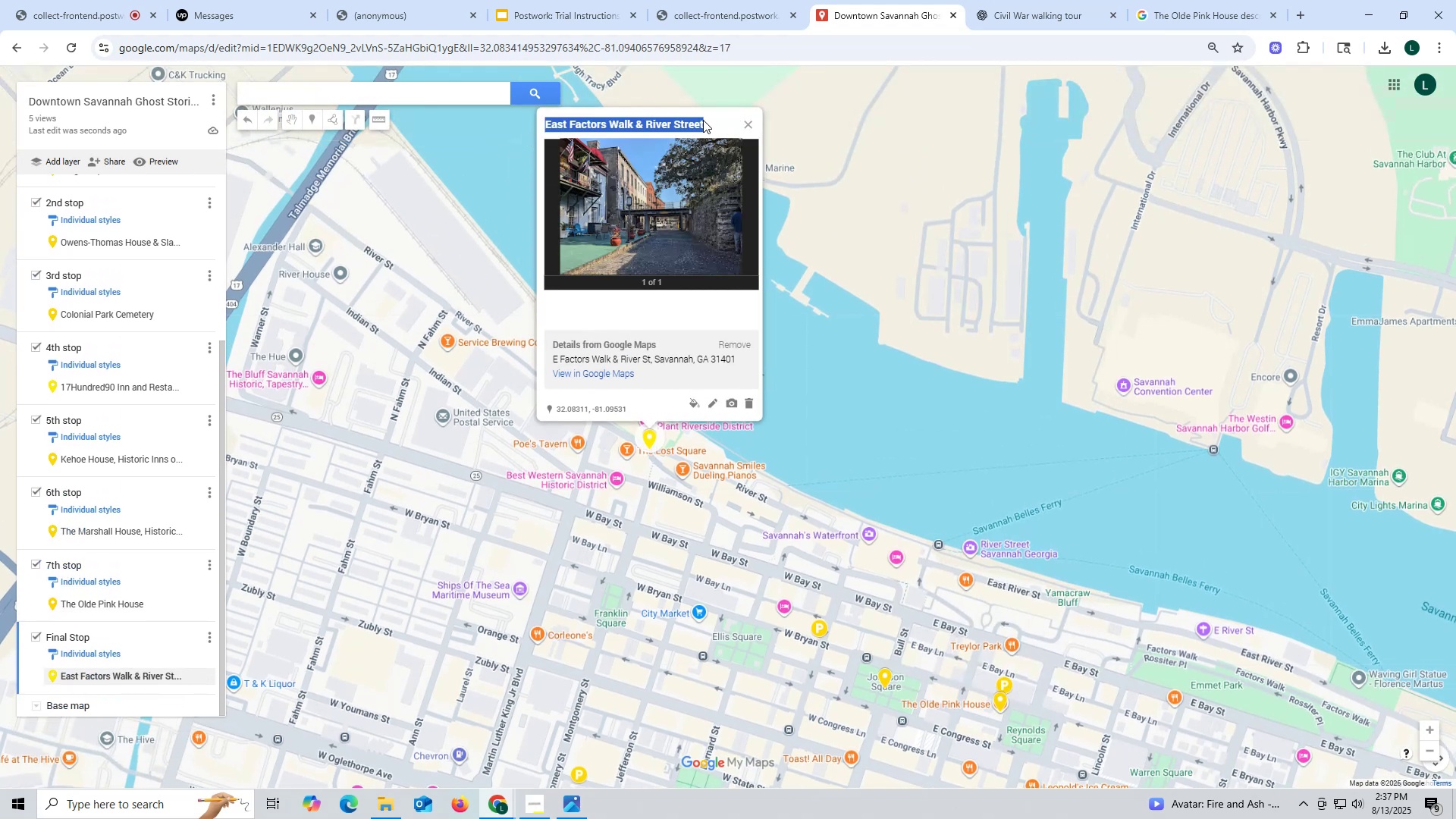 
key(Control+C)
 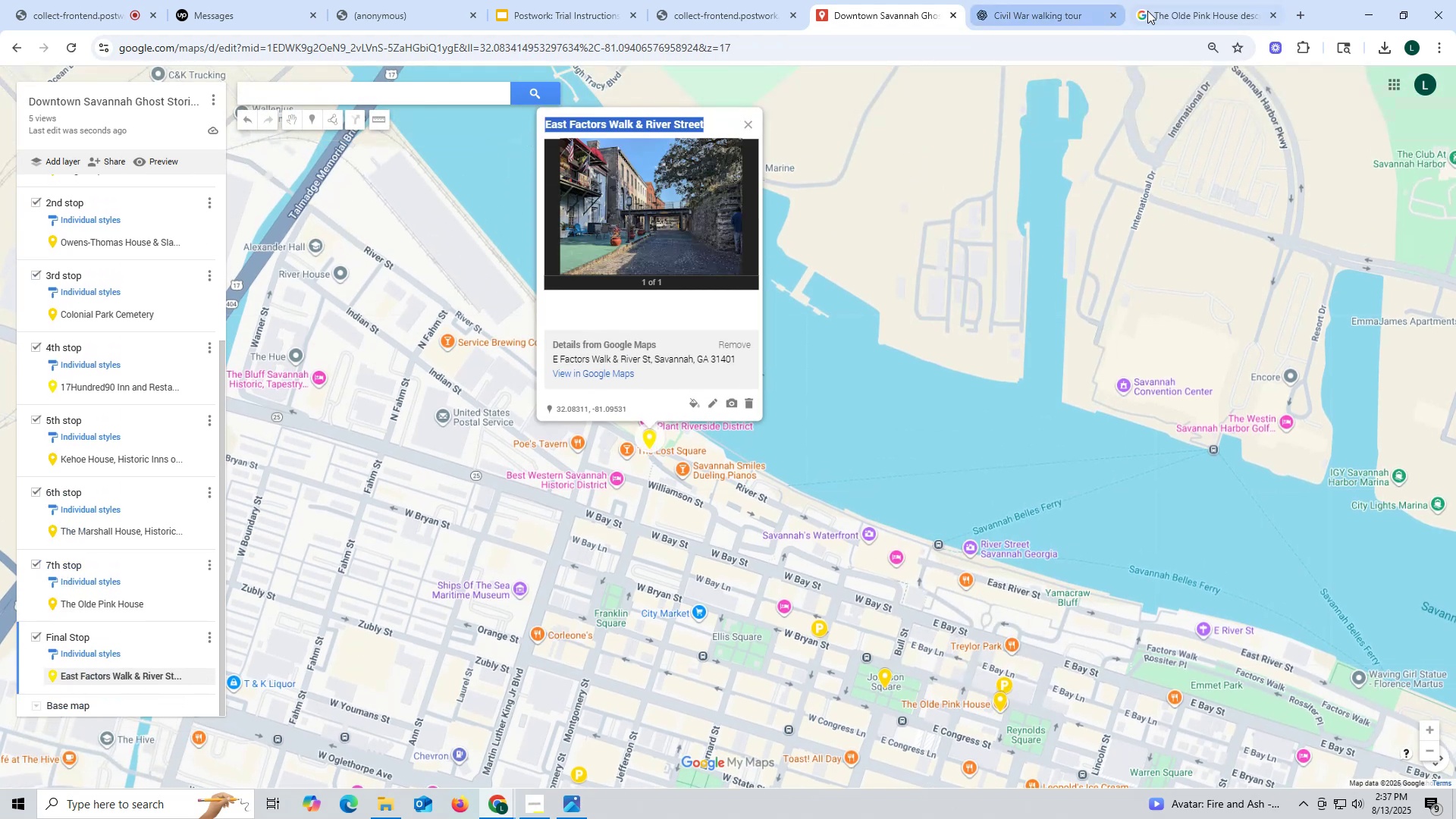 
left_click_drag(start_coordinate=[1166, 8], to_coordinate=[1159, 11])
 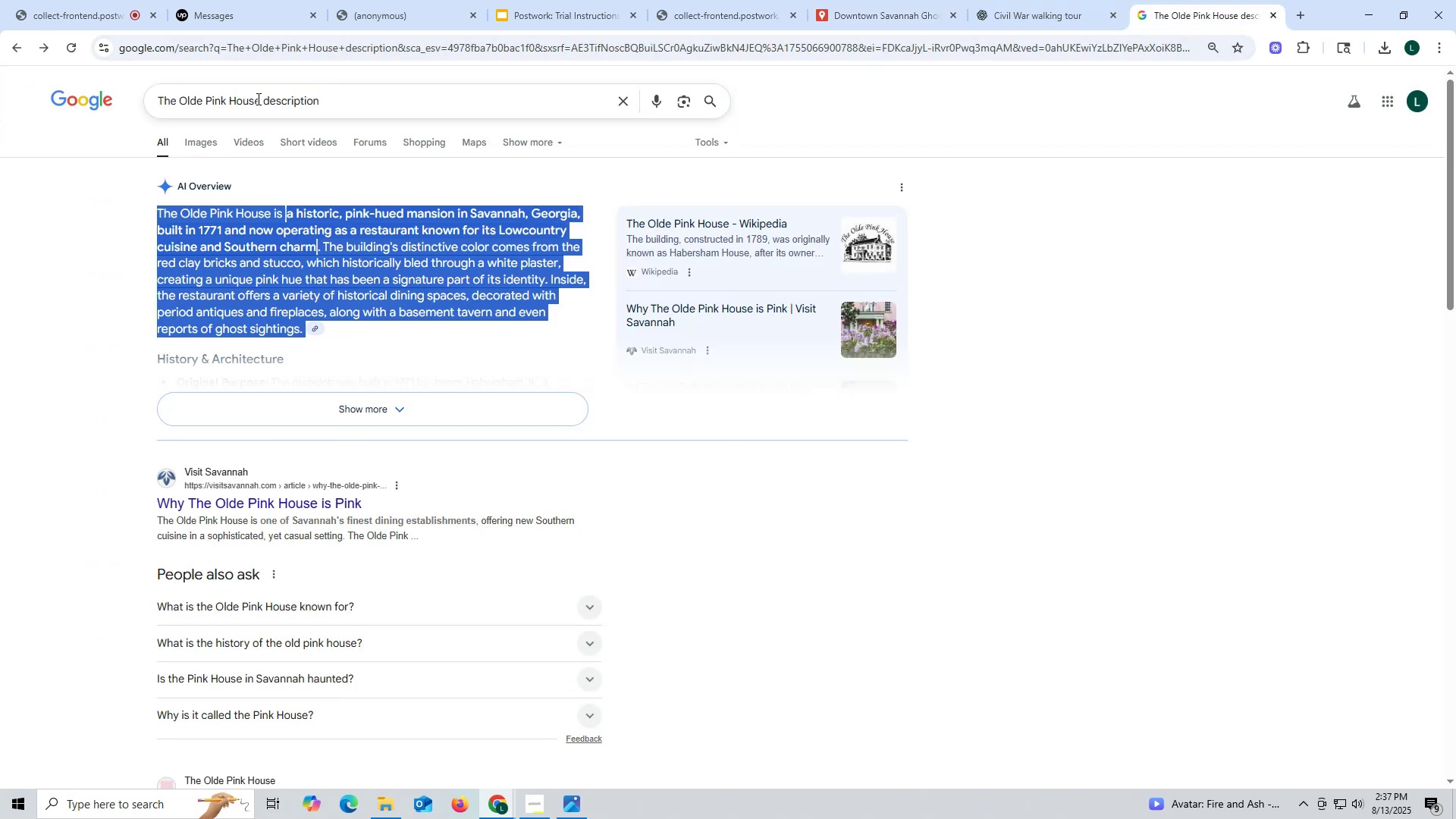 
left_click_drag(start_coordinate=[262, 99], to_coordinate=[0, 99])
 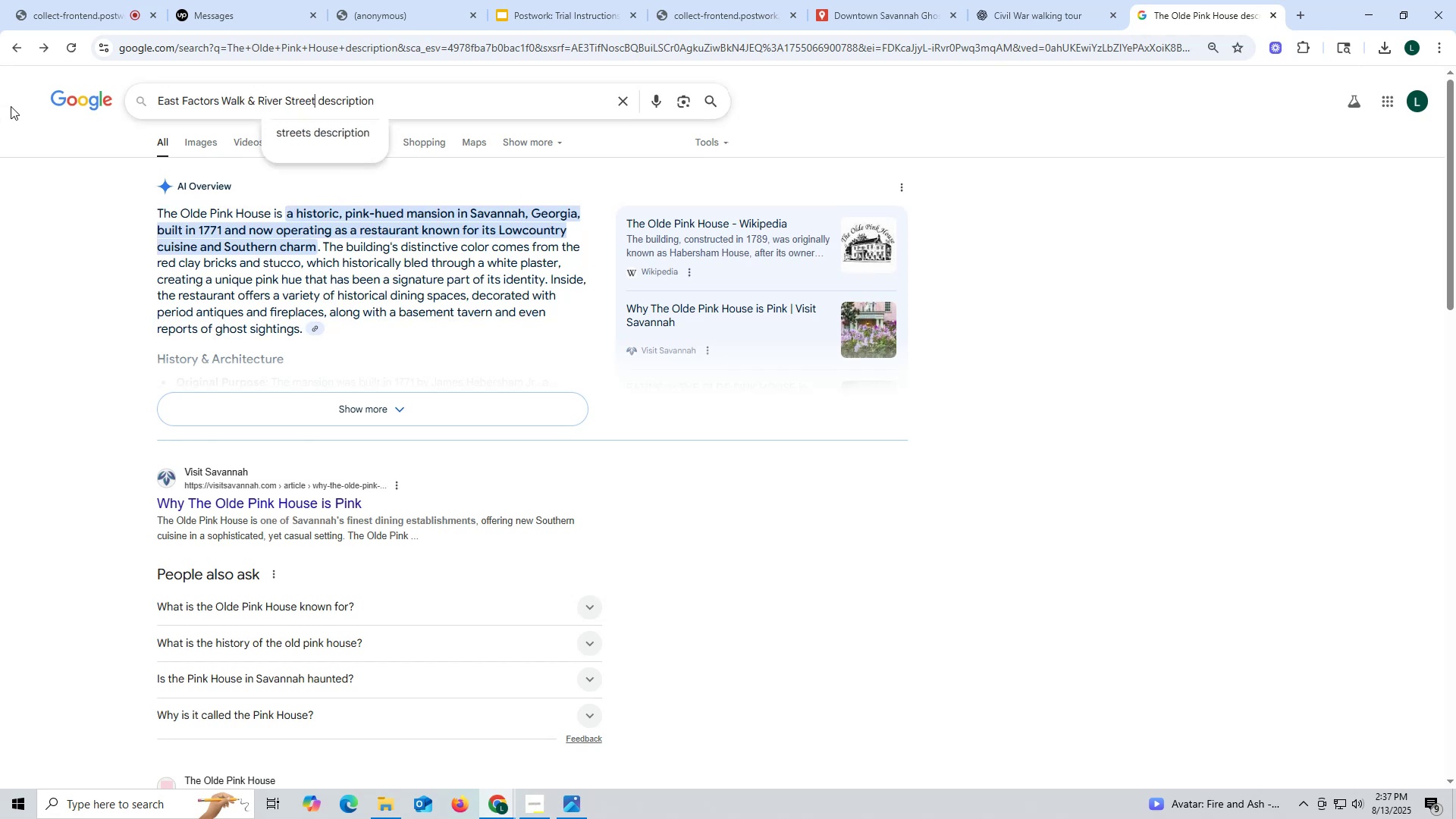 
key(Control+ControlLeft)
 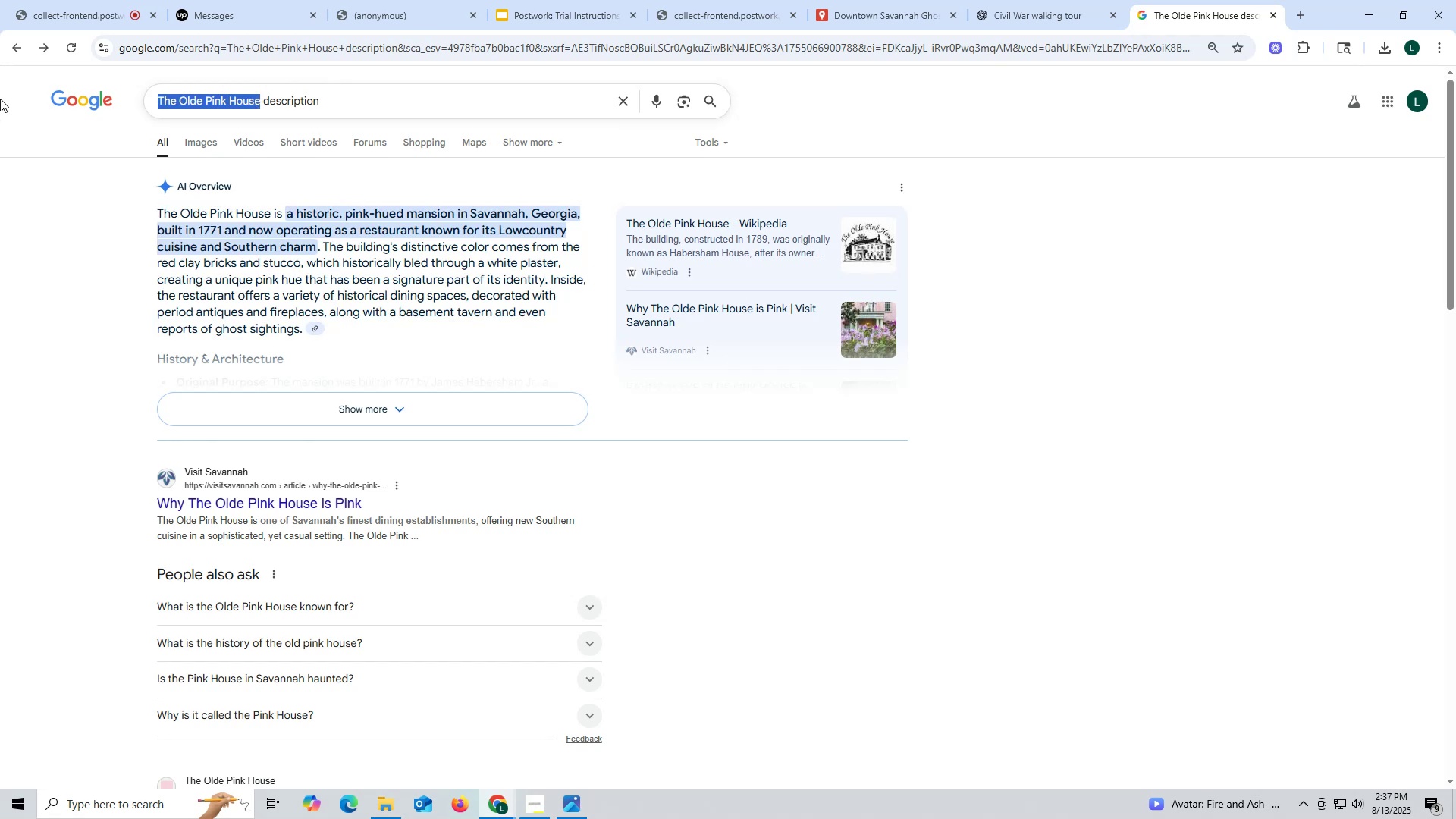 
key(Control+V)
 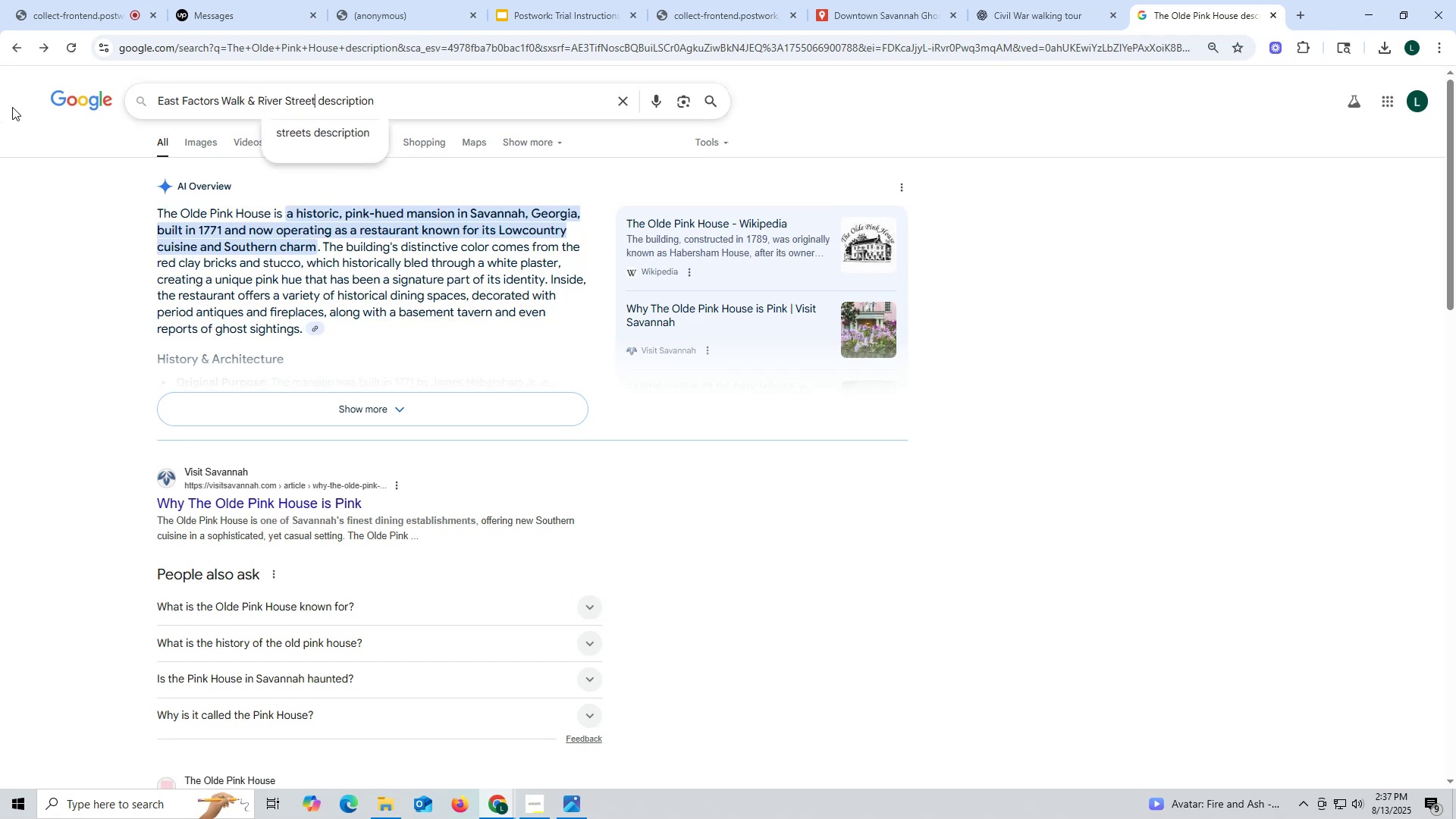 
key(Enter)
 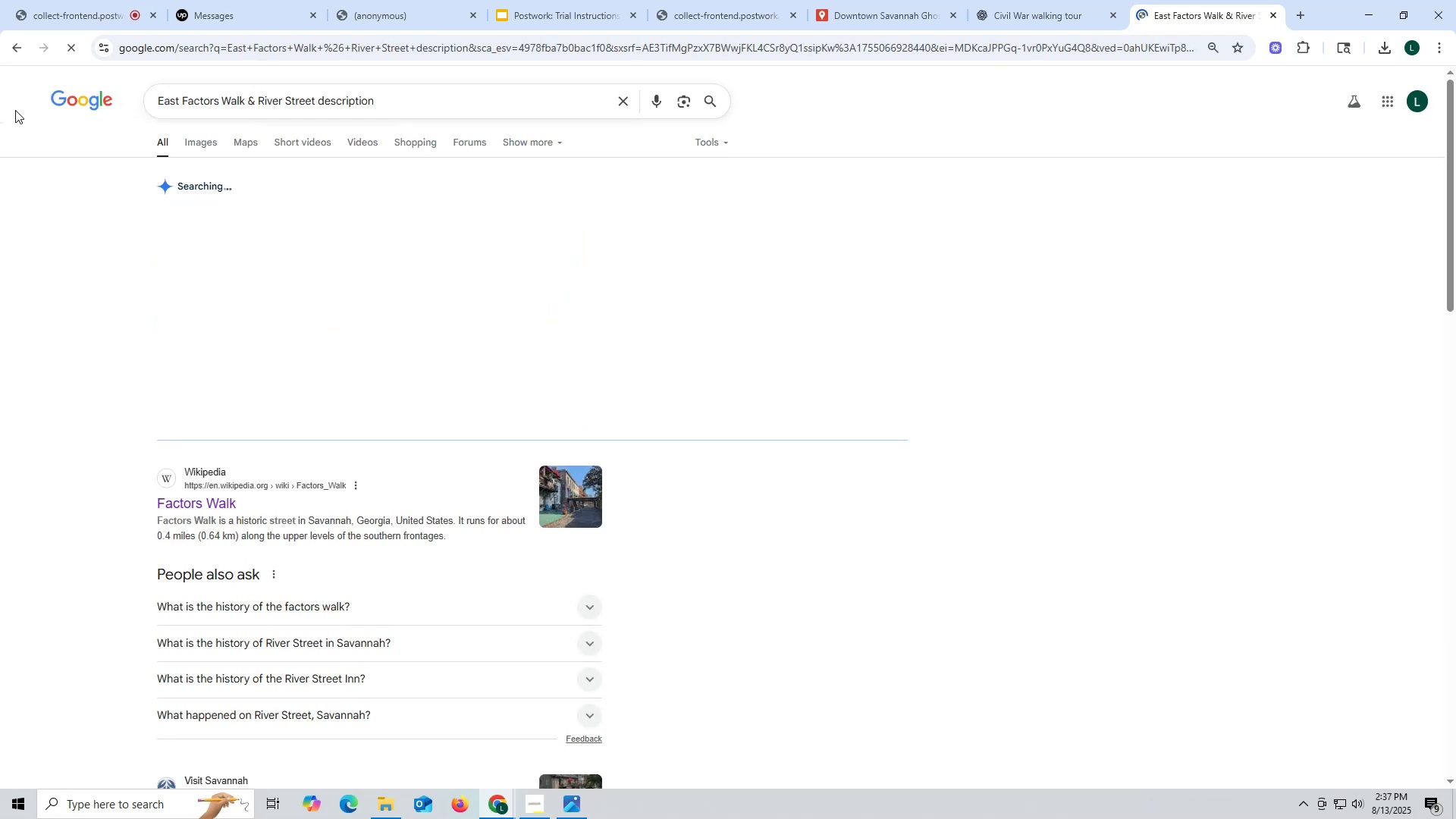 
mouse_move([32, 173])
 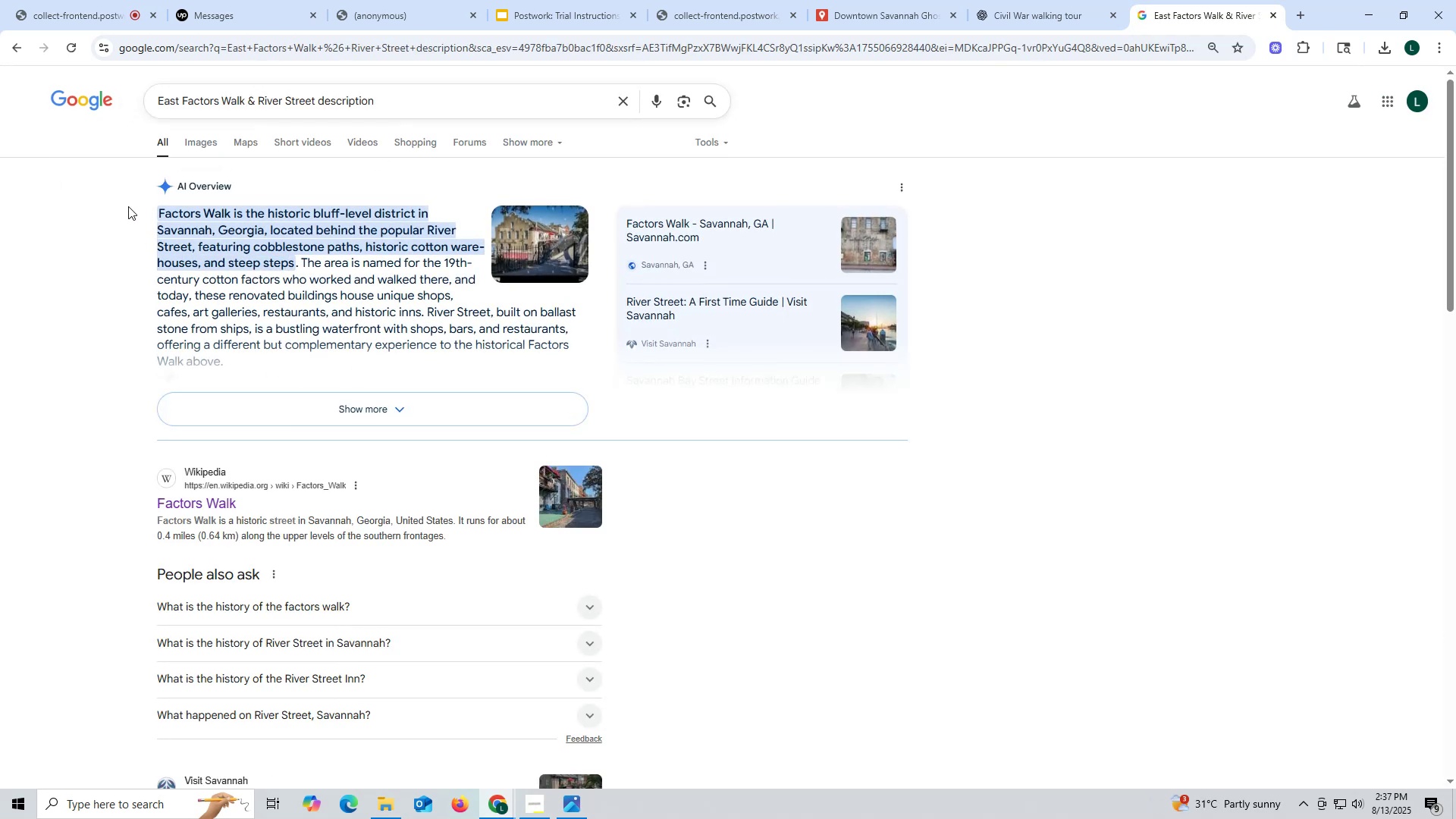 
wait(9.28)
 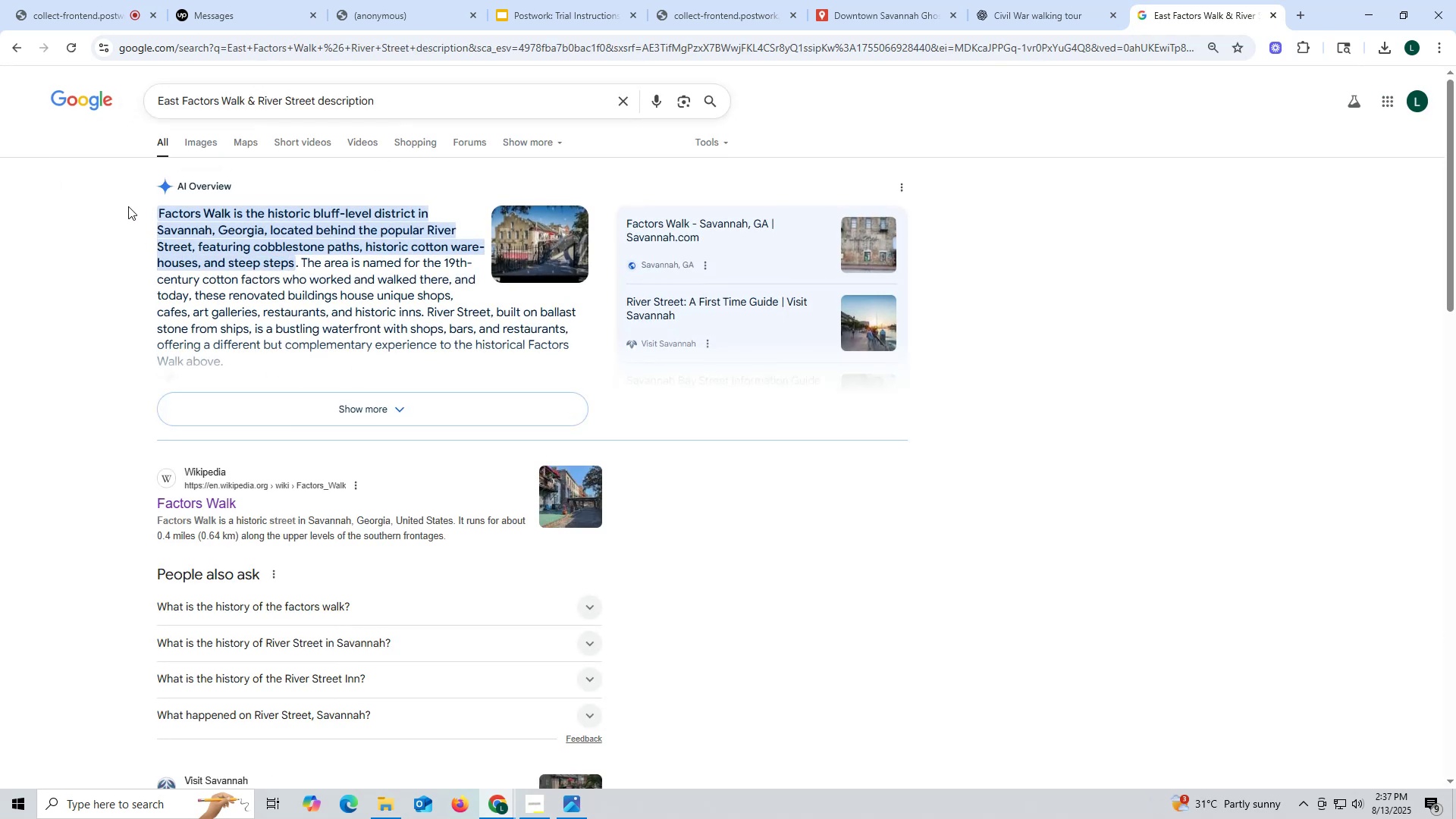 
left_click([314, 97])
 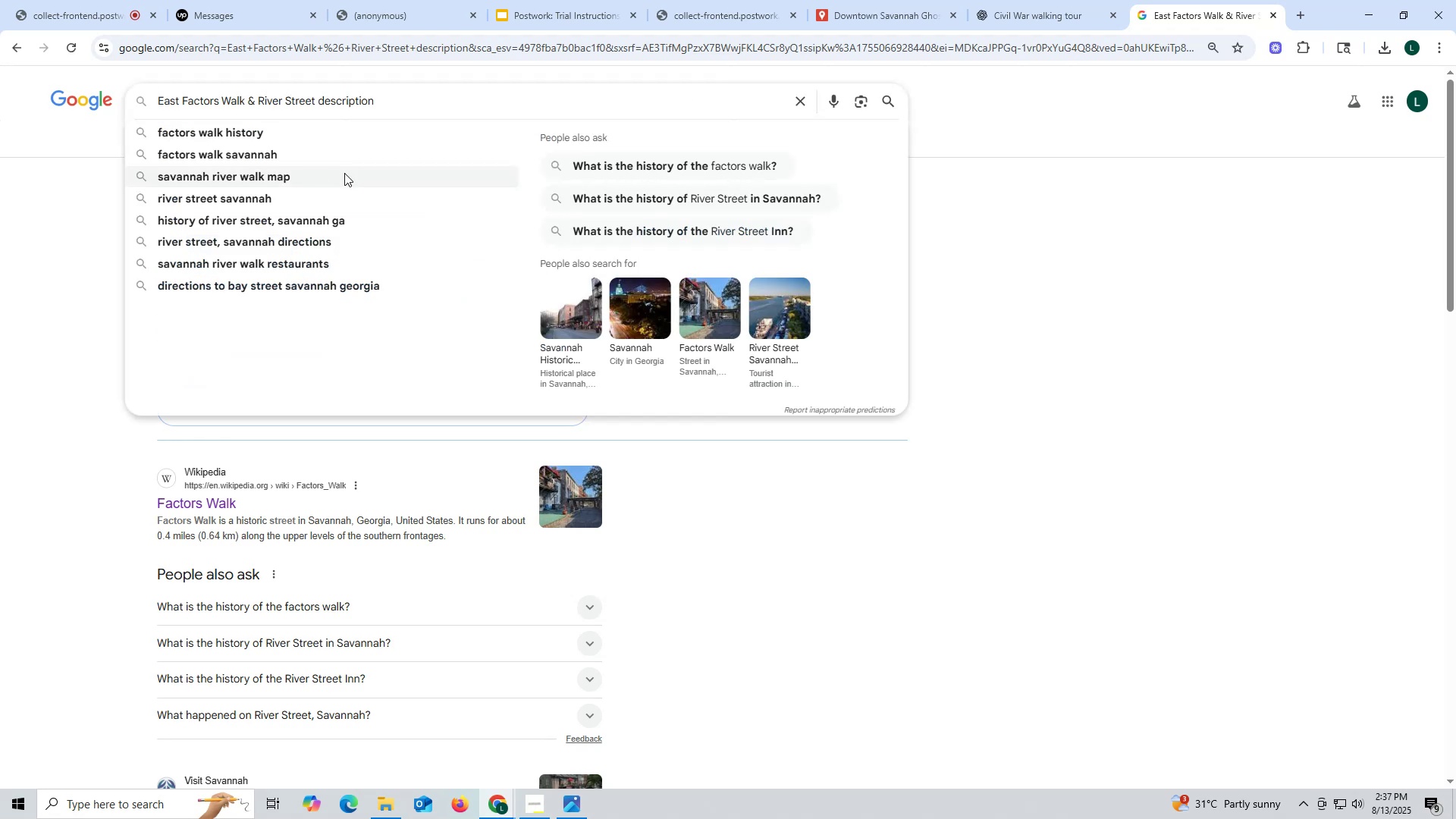 
type( ghost)
 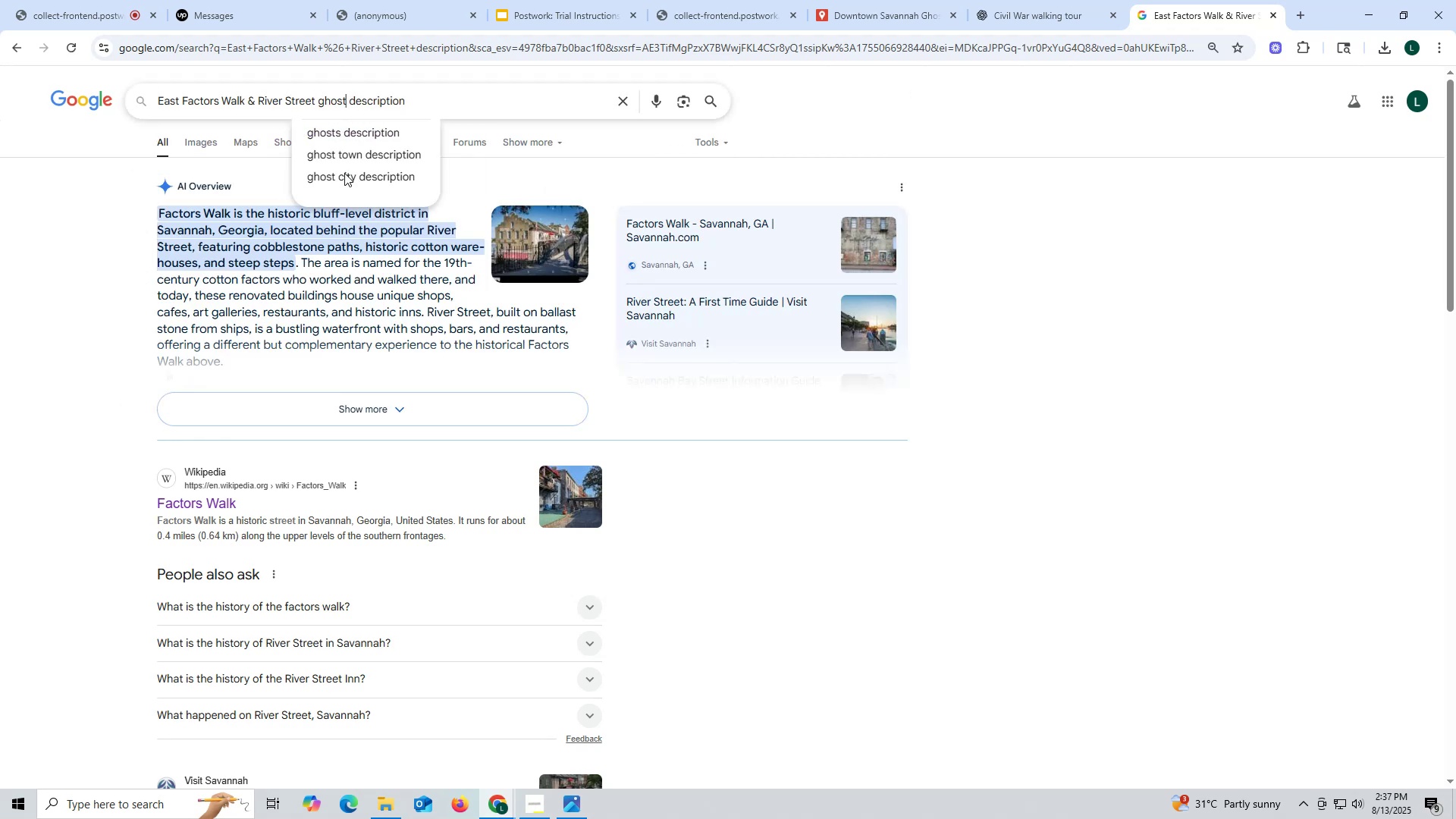 
key(Enter)
 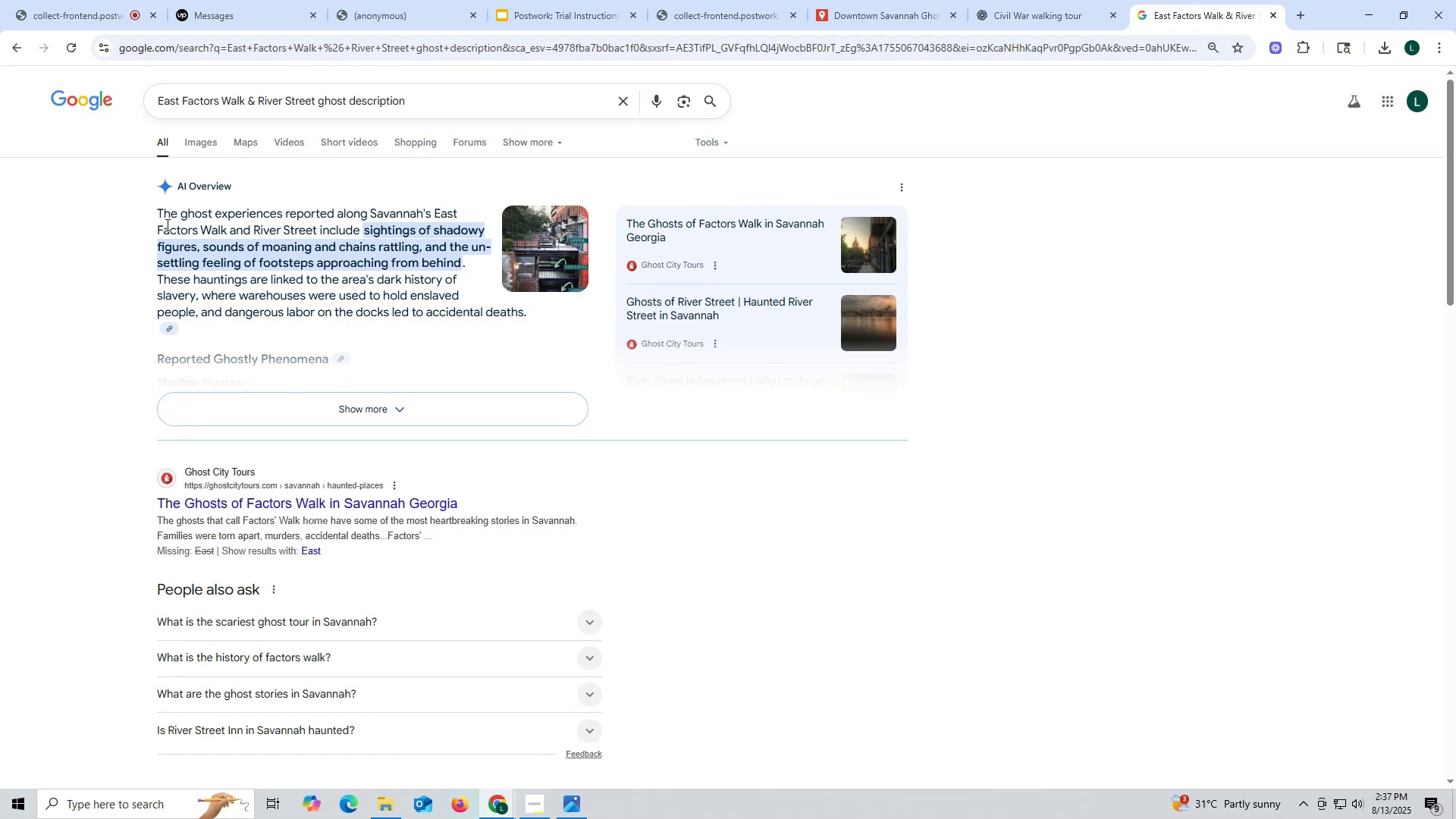 
wait(12.84)
 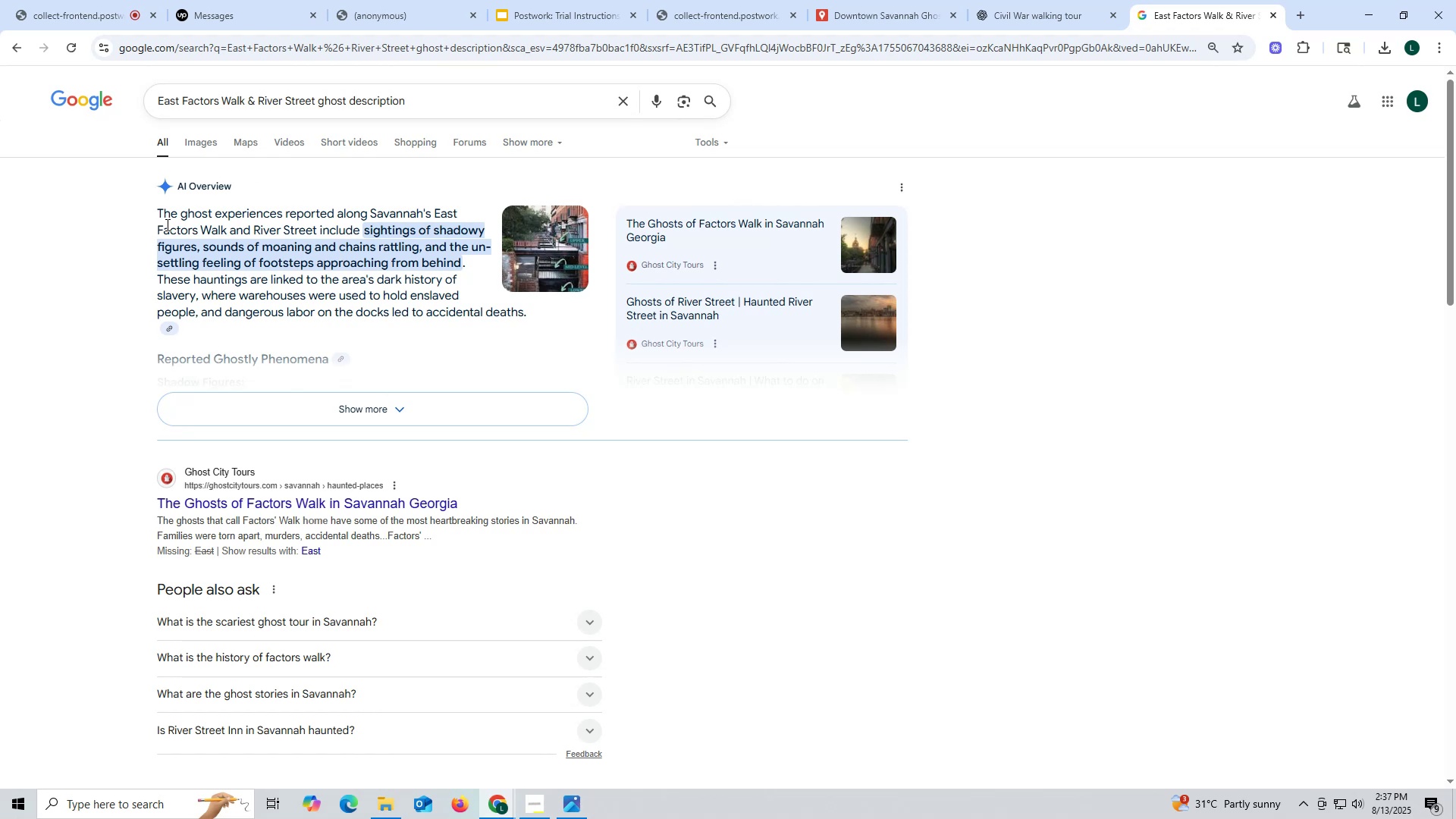 
scroll: coordinate [590, 639], scroll_direction: down, amount: 2.0
 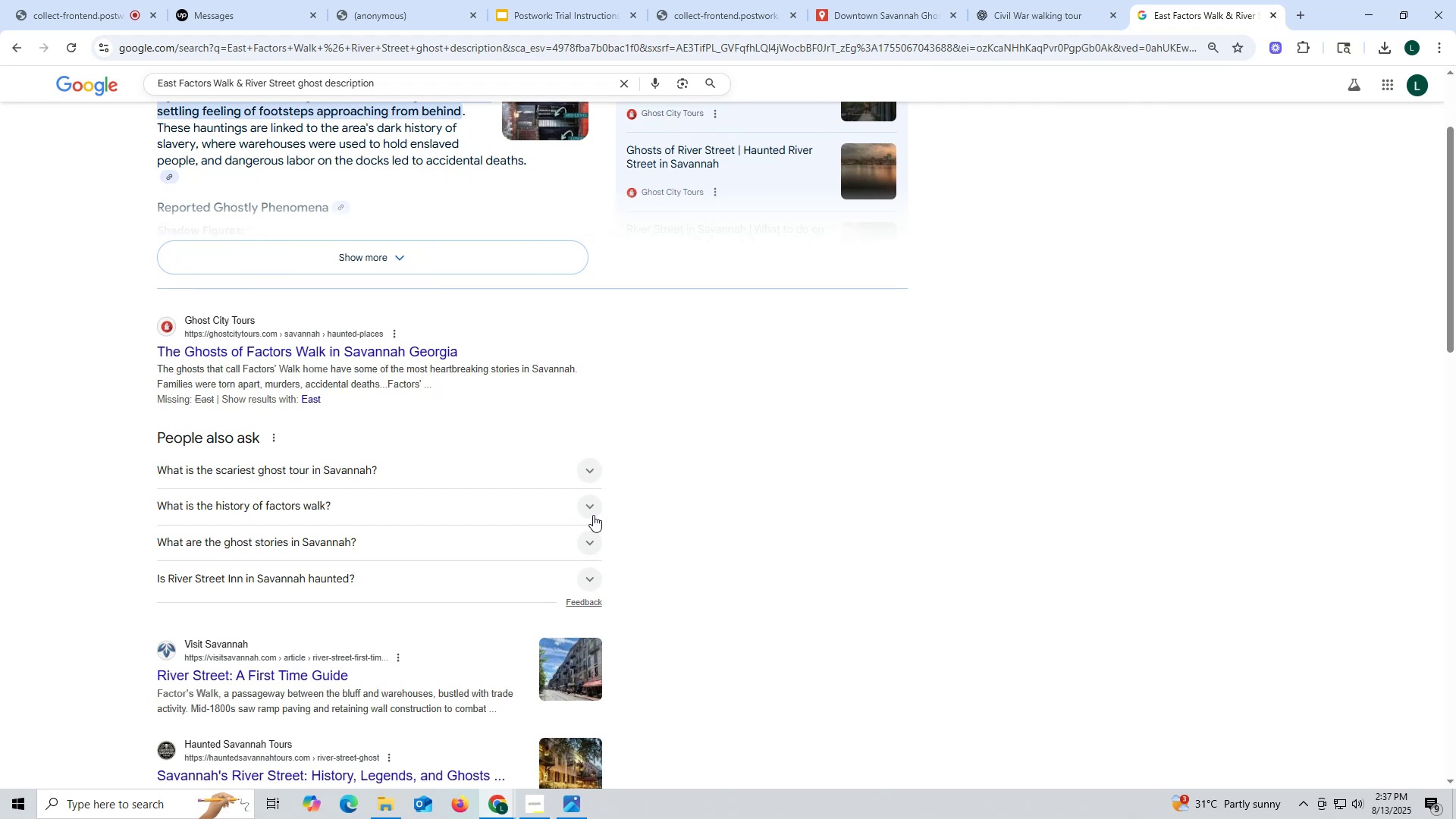 
left_click([592, 506])
 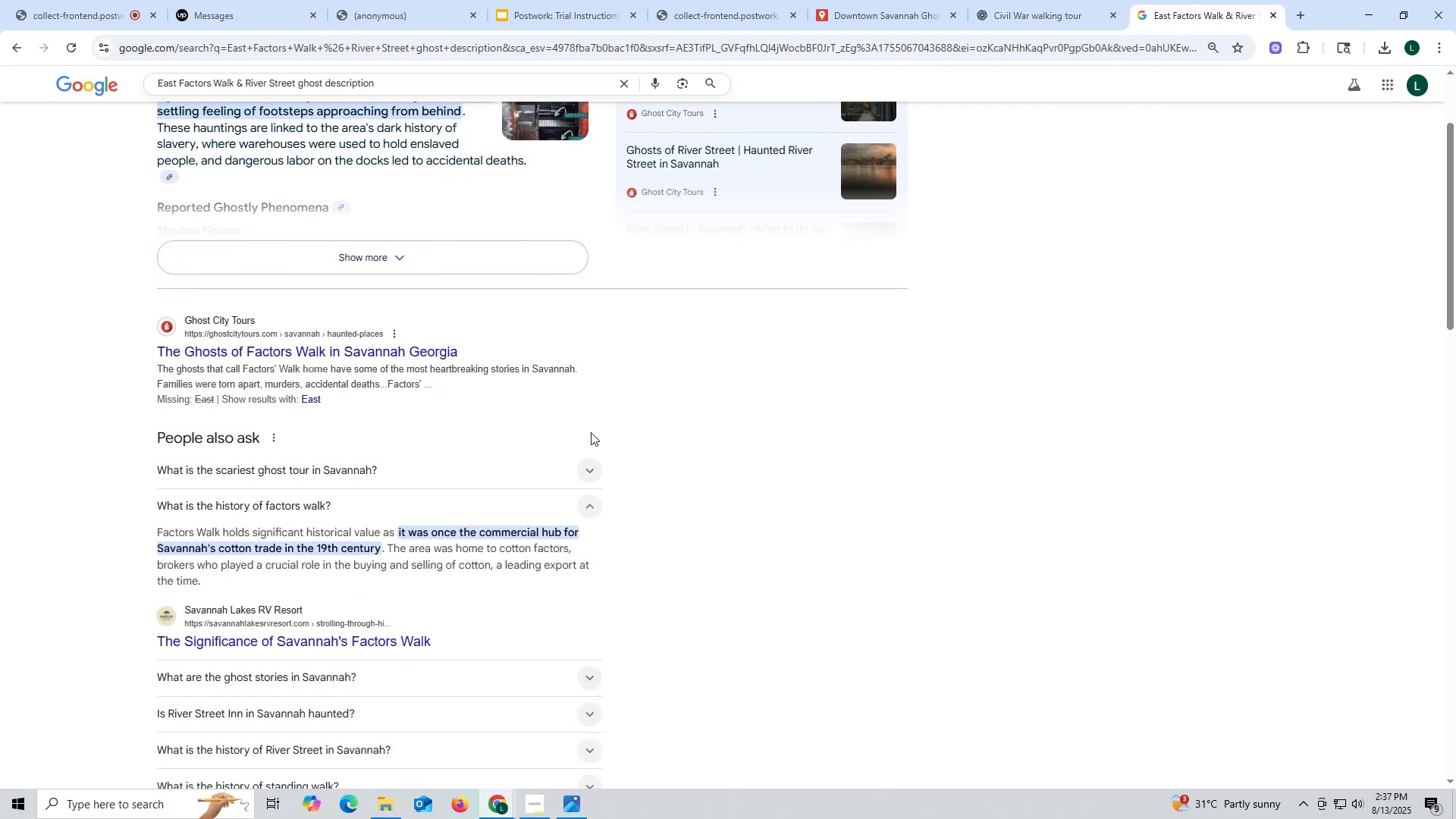 
scroll: coordinate [591, 431], scroll_direction: up, amount: 5.0
 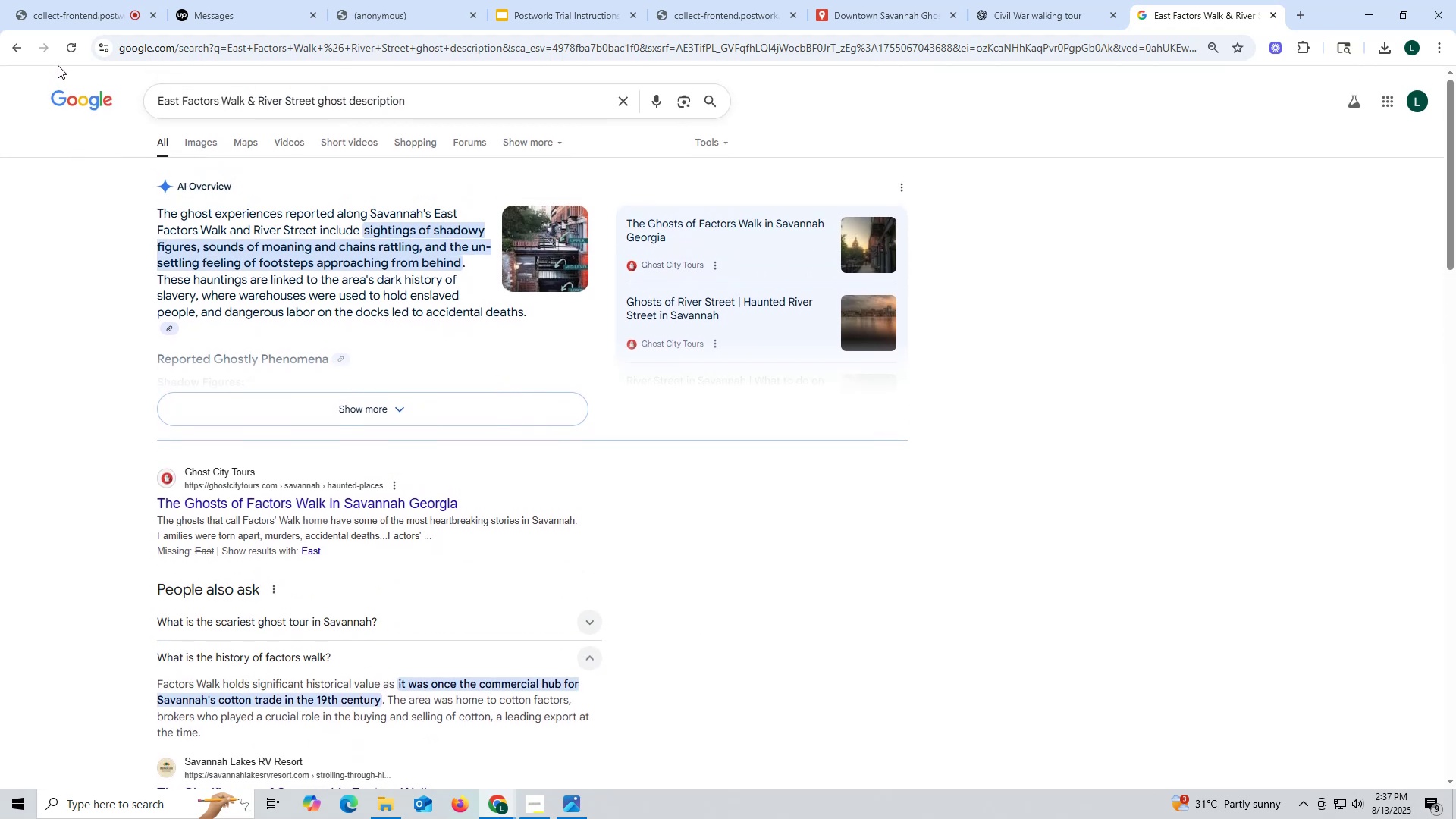 
left_click([14, 45])
 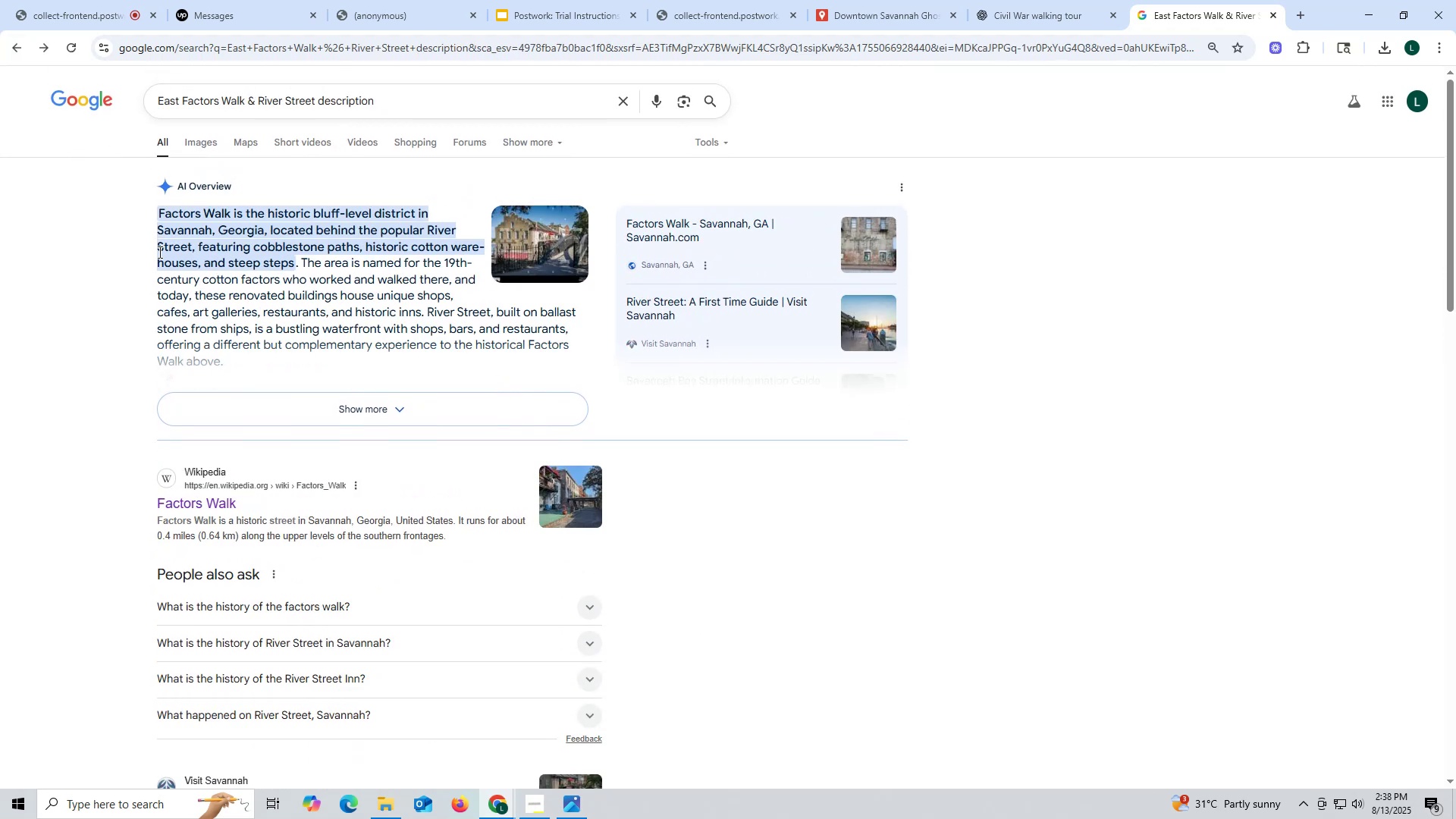 
left_click([110, 246])
 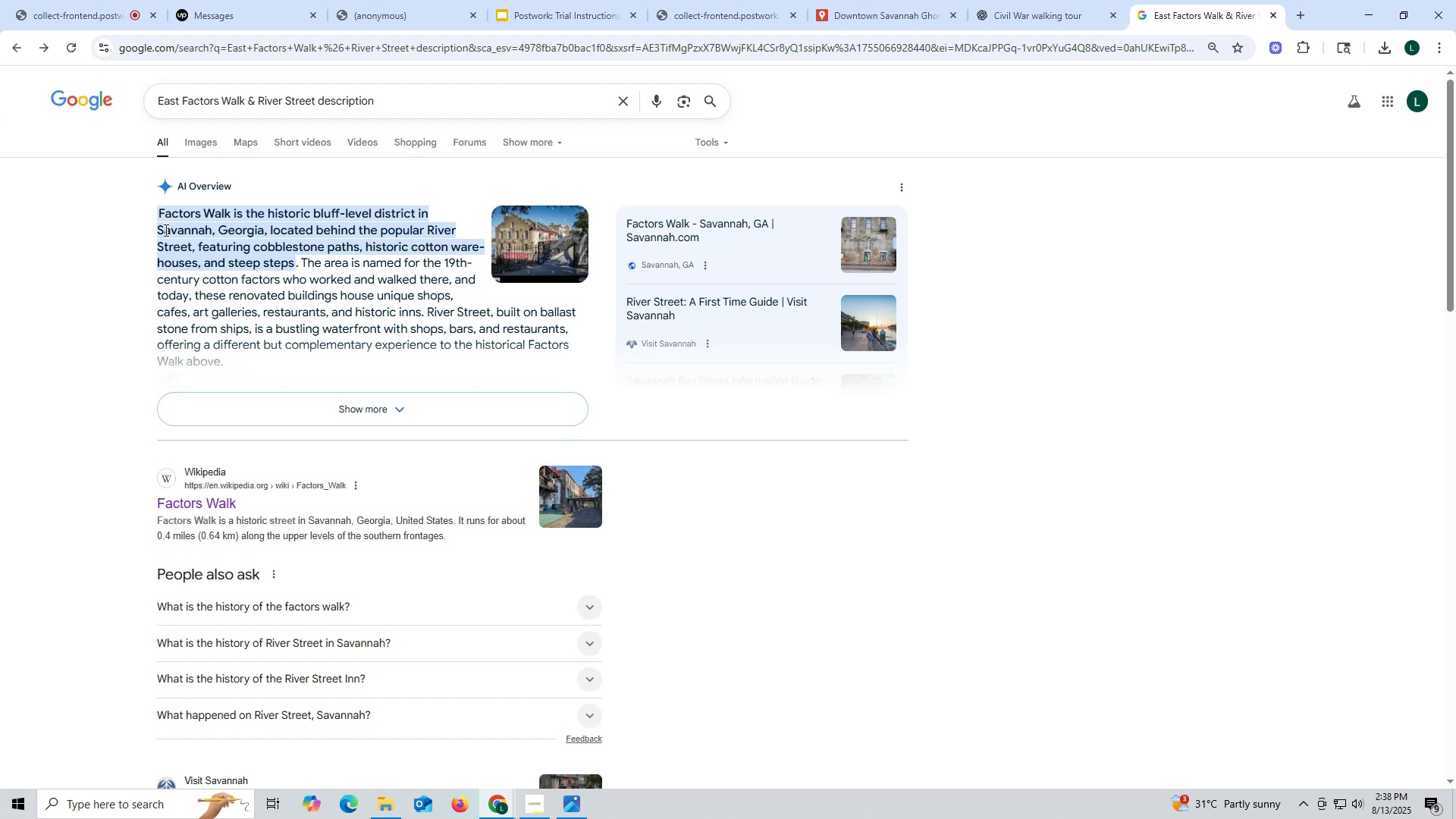 
wait(5.48)
 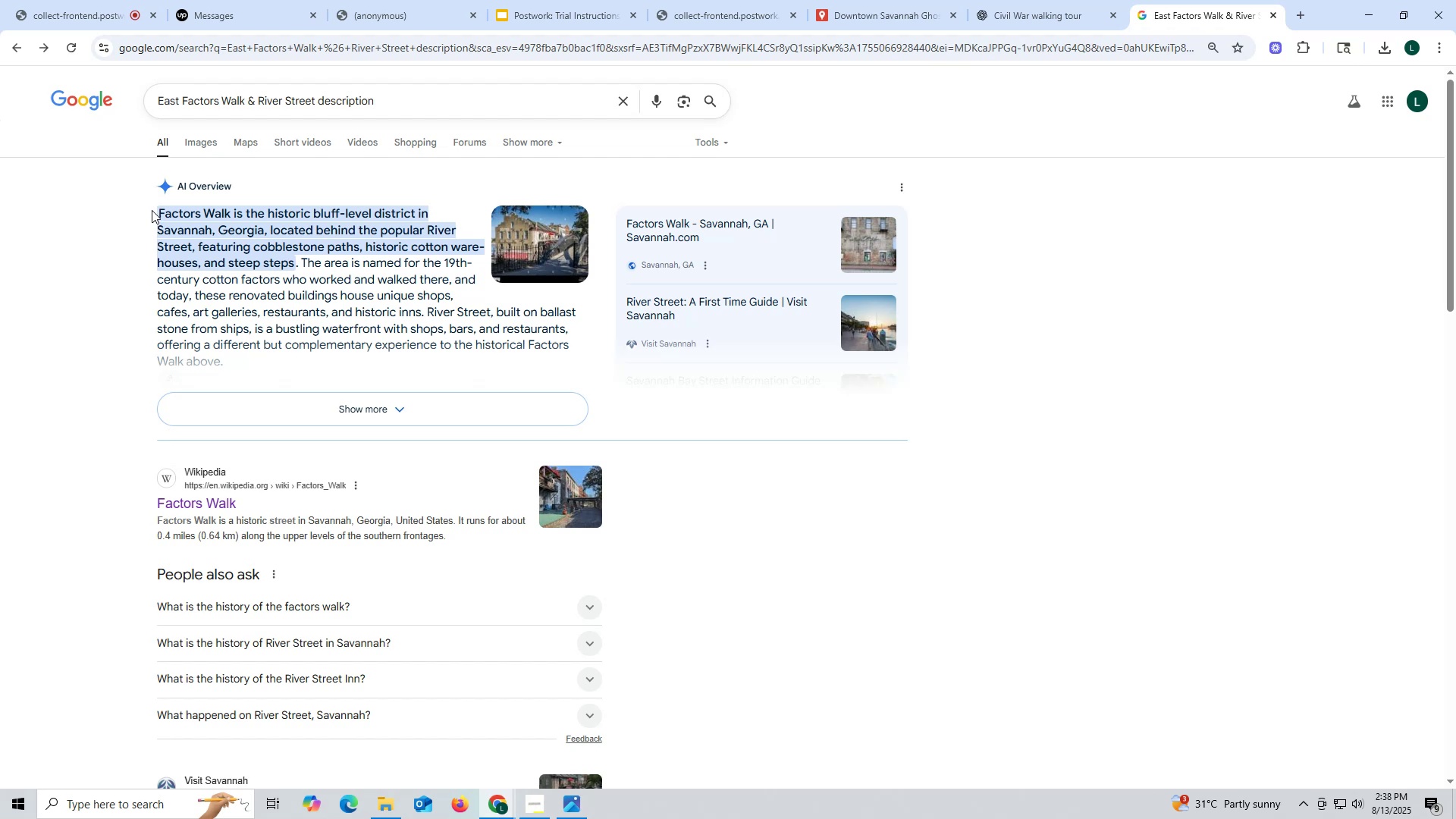 
left_click([395, 412])
 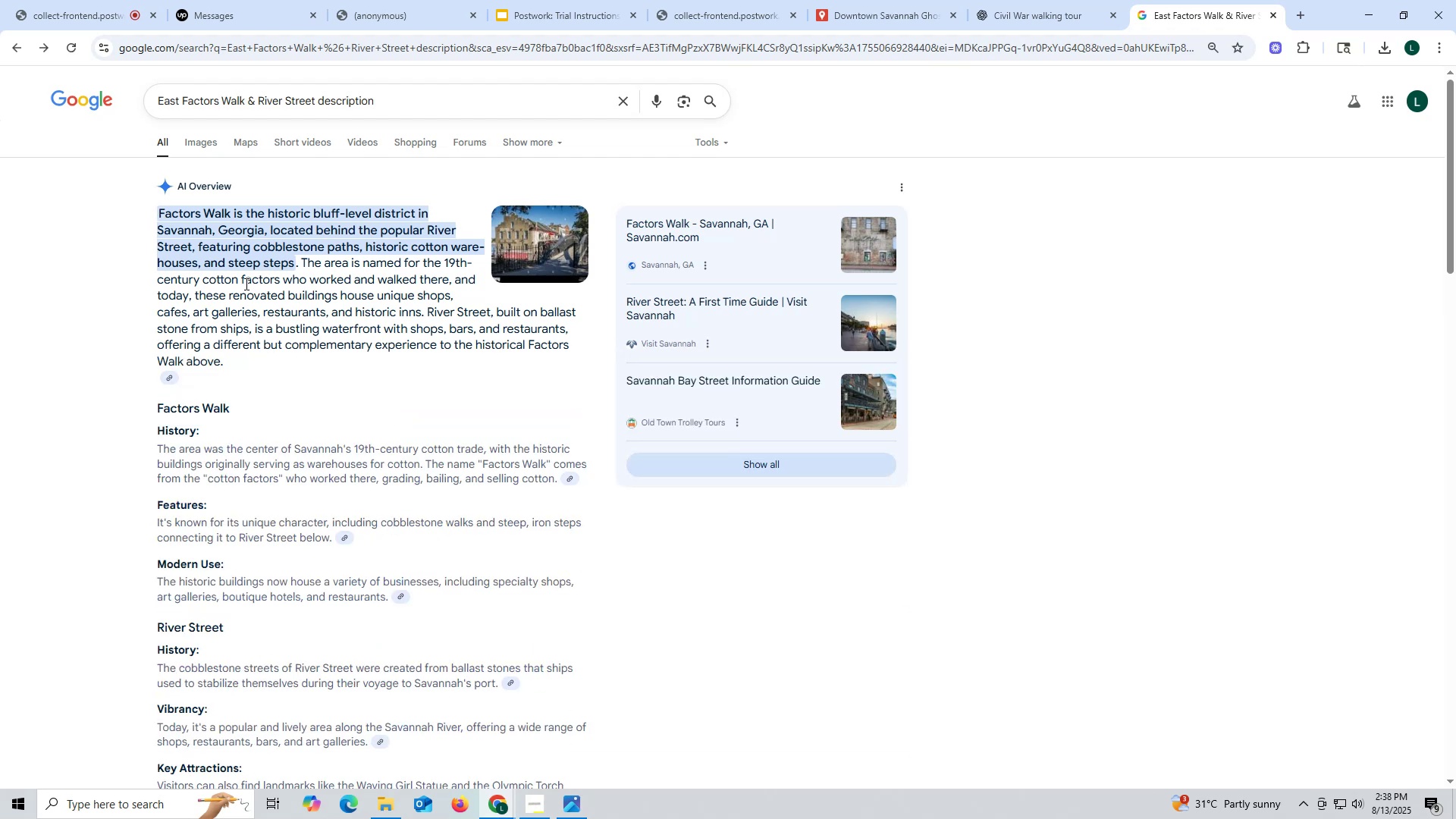 
scroll: coordinate [243, 271], scroll_direction: down, amount: 3.0
 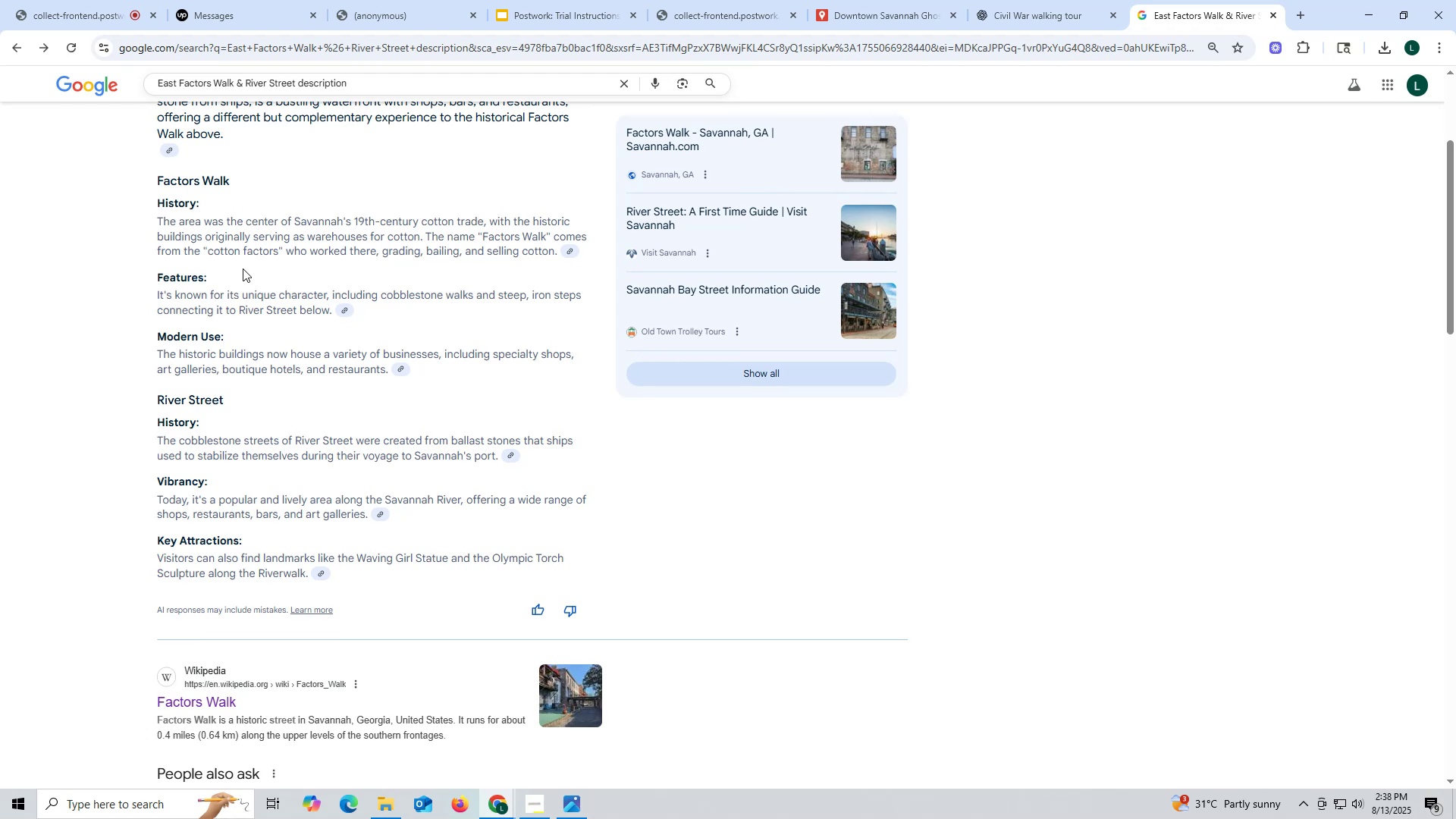 
scroll: coordinate [274, 290], scroll_direction: up, amount: 3.0
 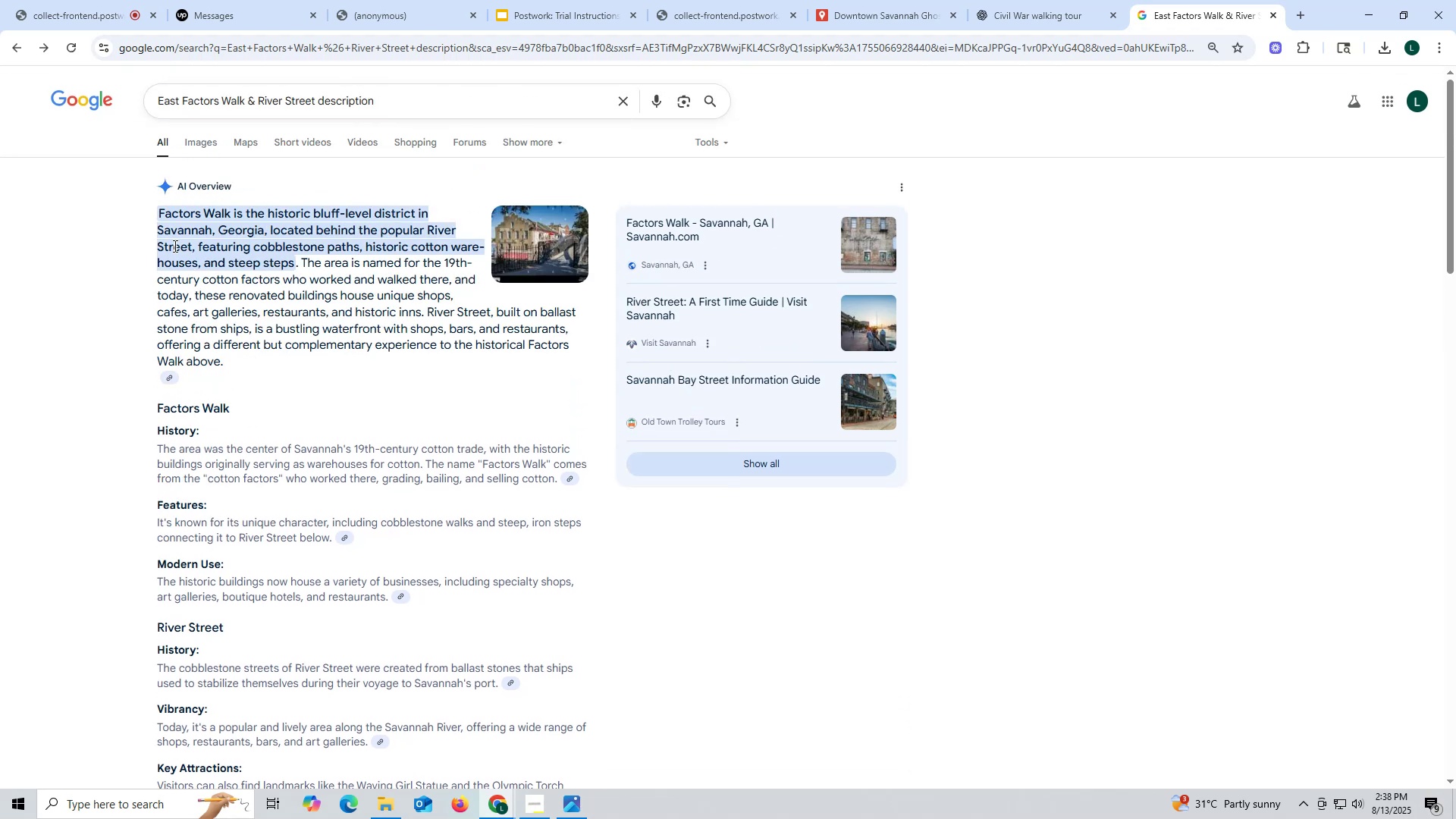 
left_click_drag(start_coordinate=[160, 214], to_coordinate=[236, 360])
 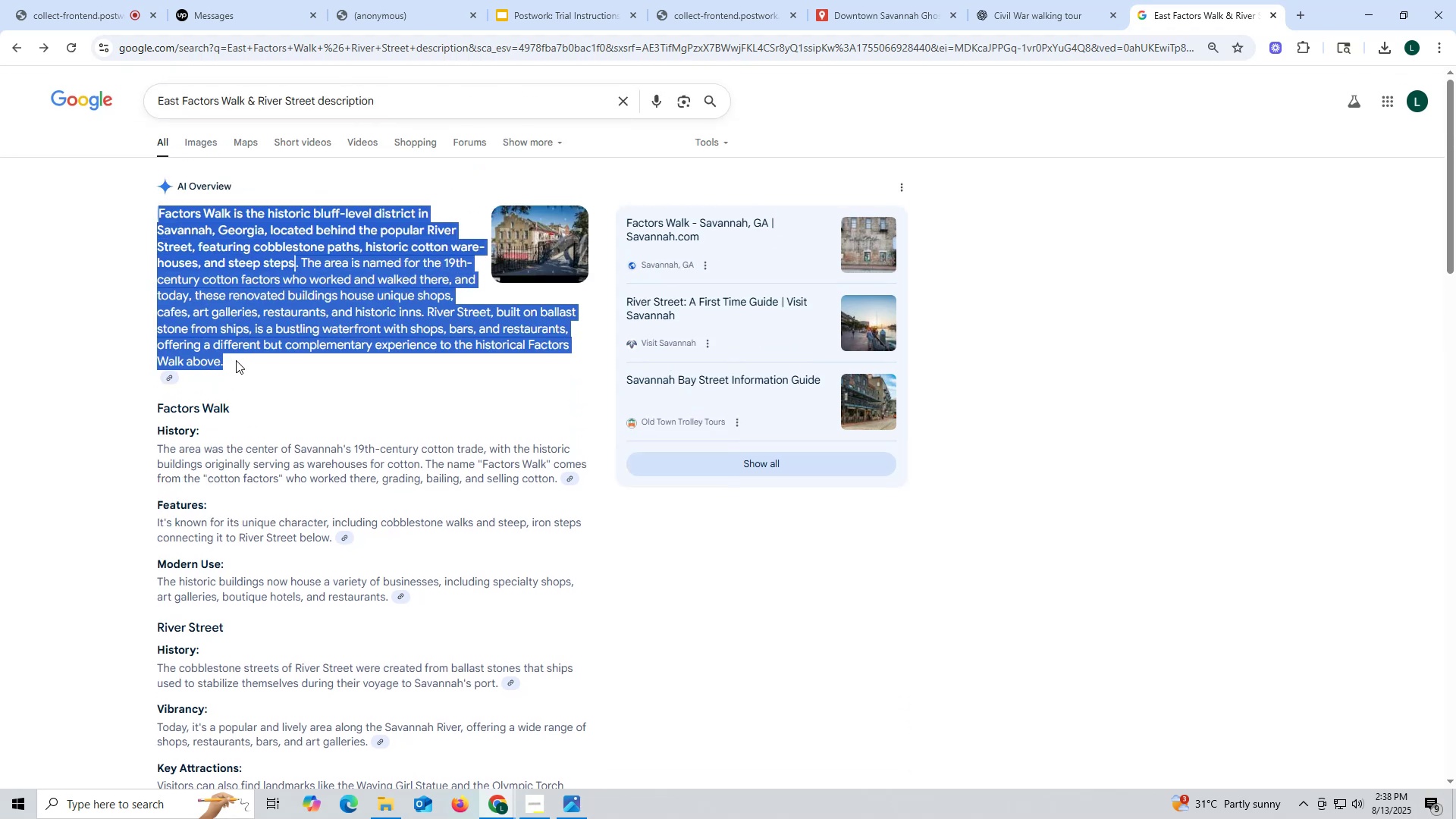 
key(Control+ControlLeft)
 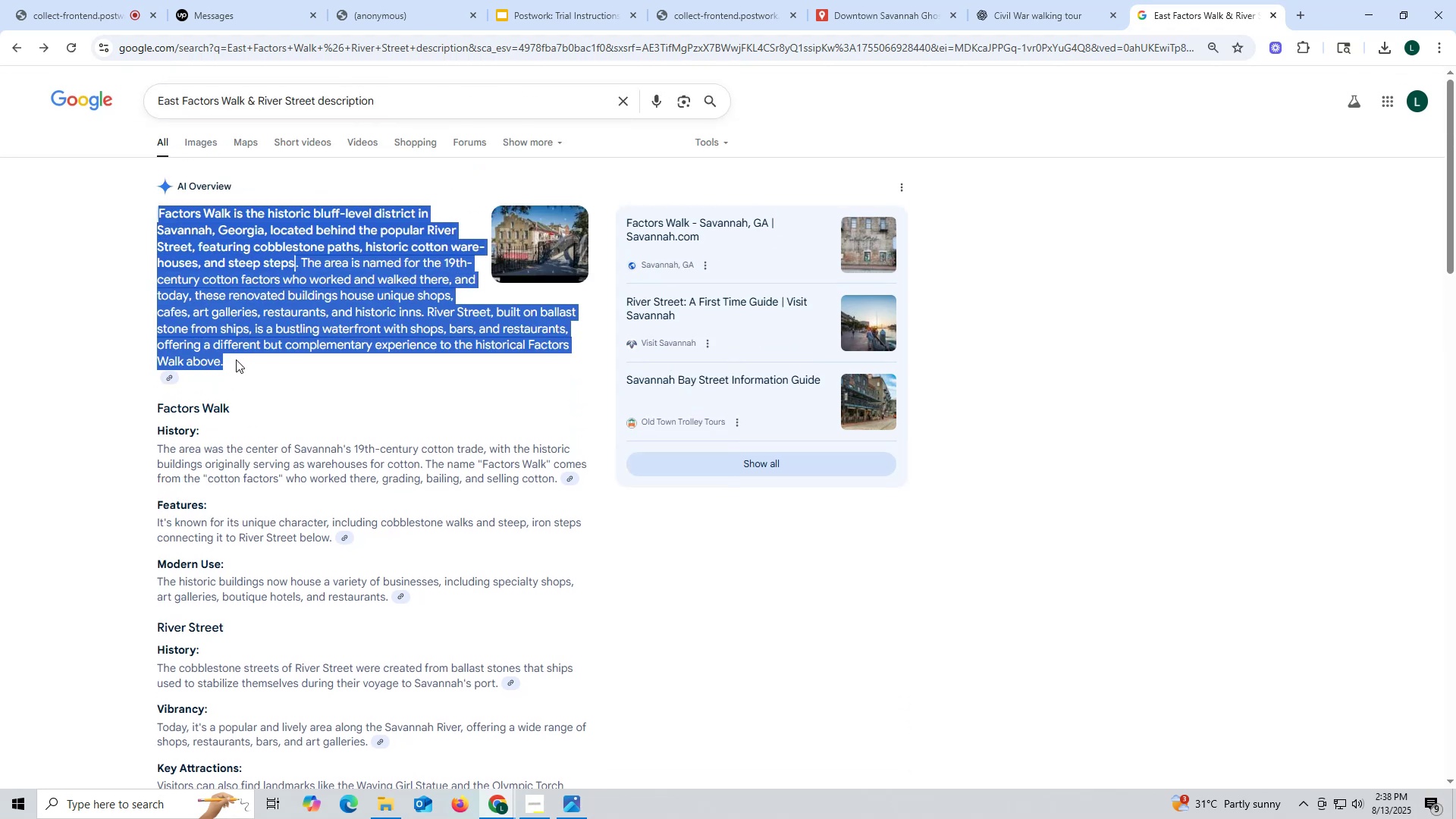 
key(Control+C)
 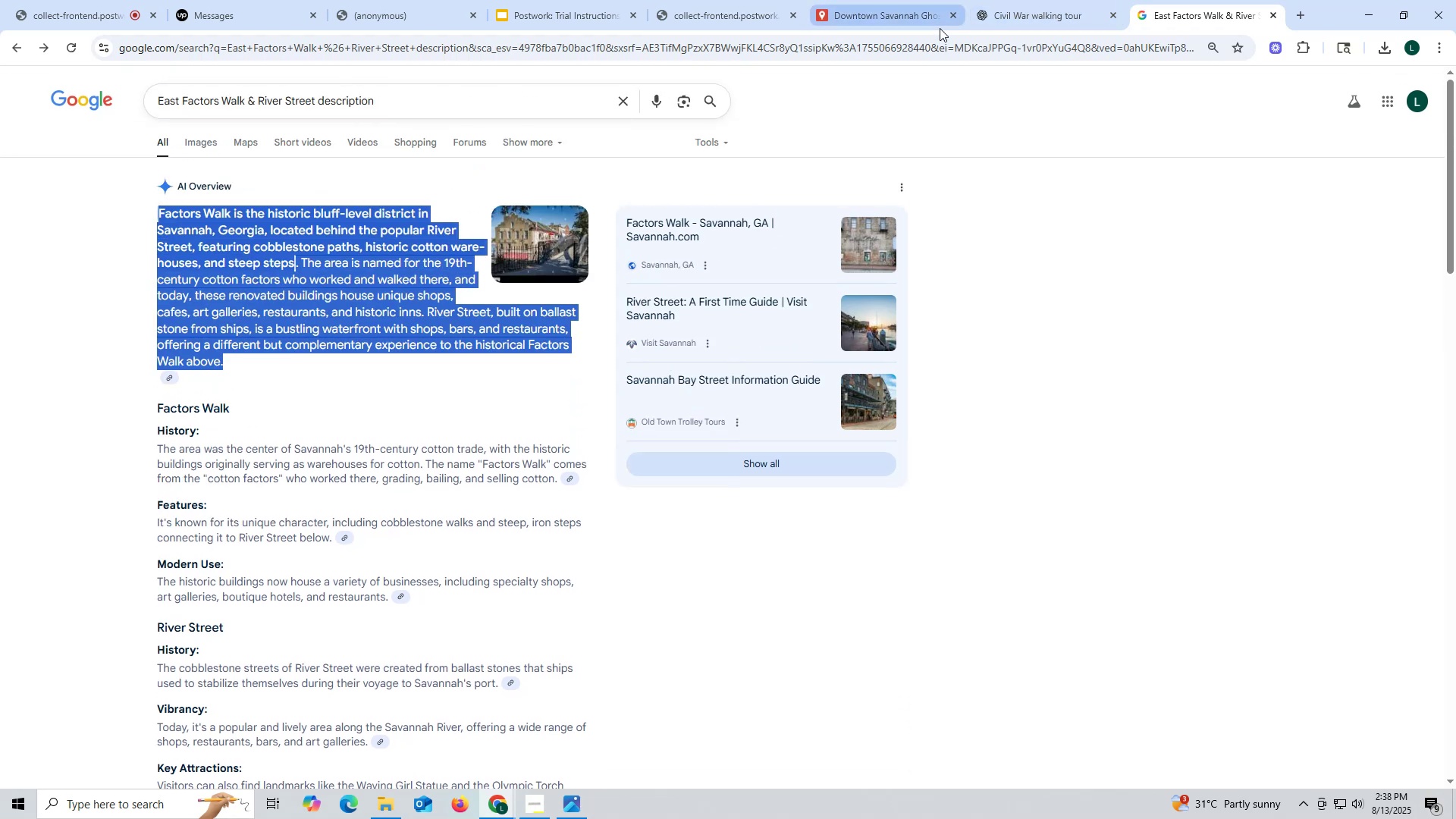 
left_click([883, 11])
 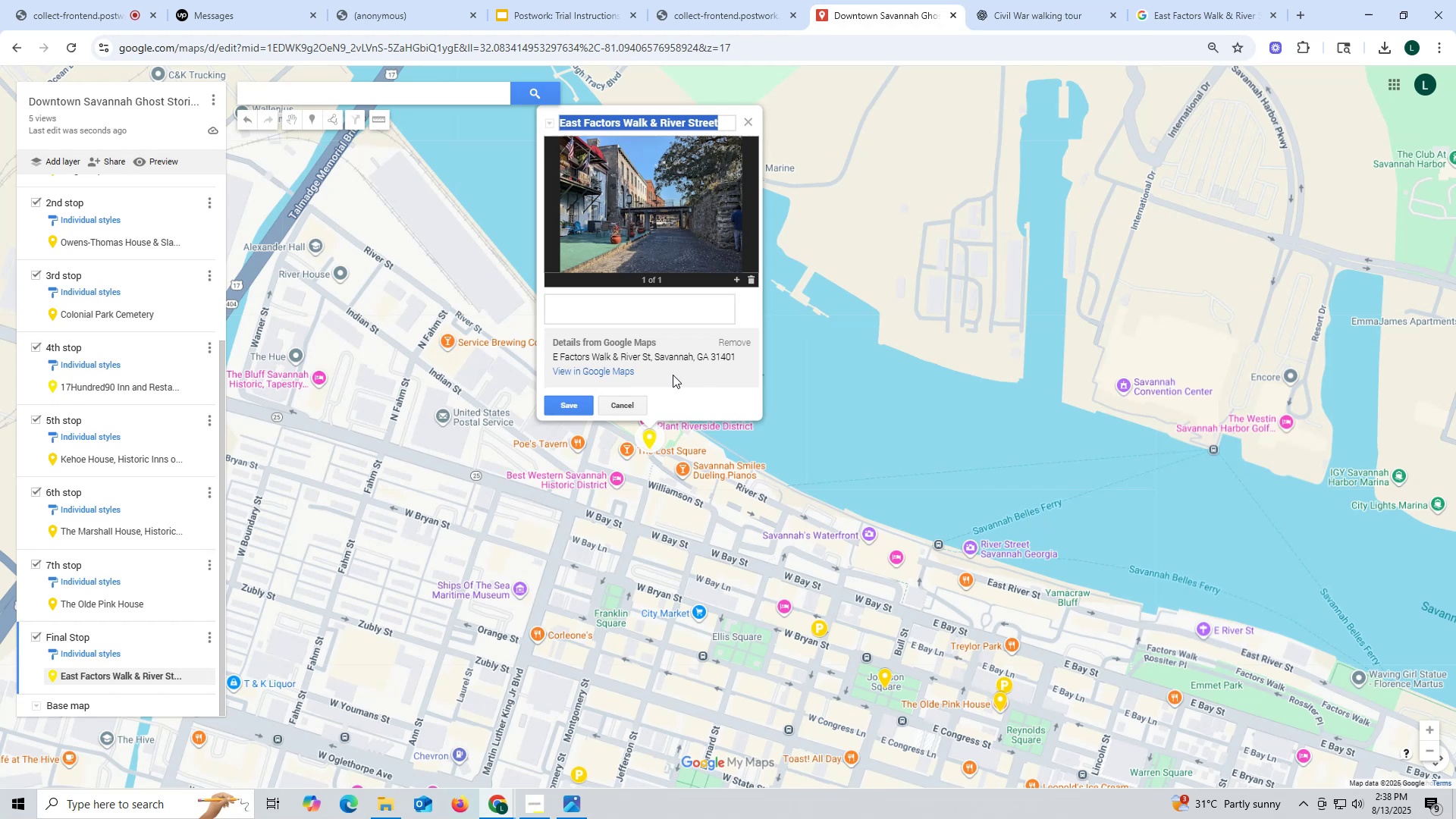 
left_click([576, 308])
 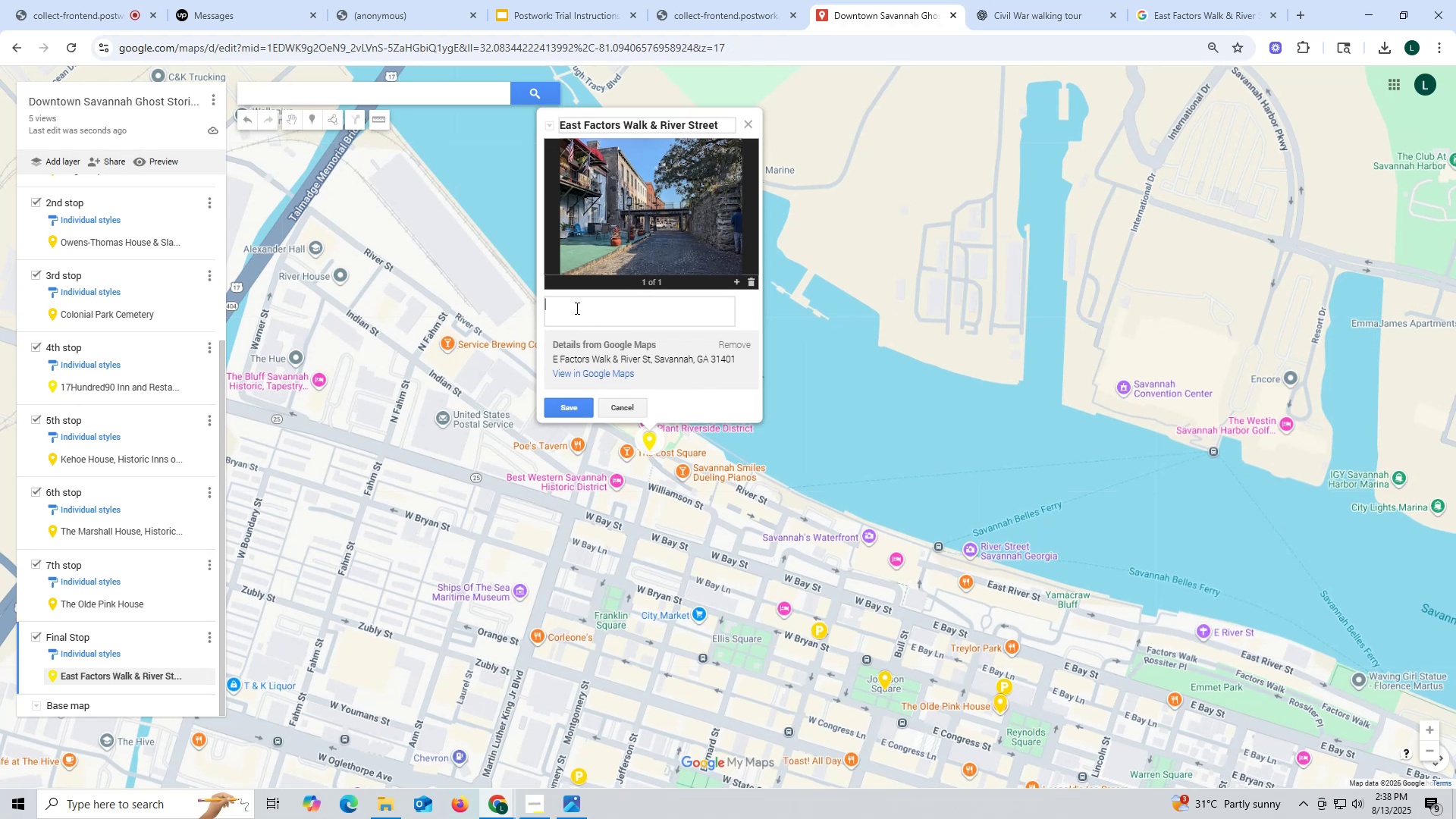 
key(Control+ControlLeft)
 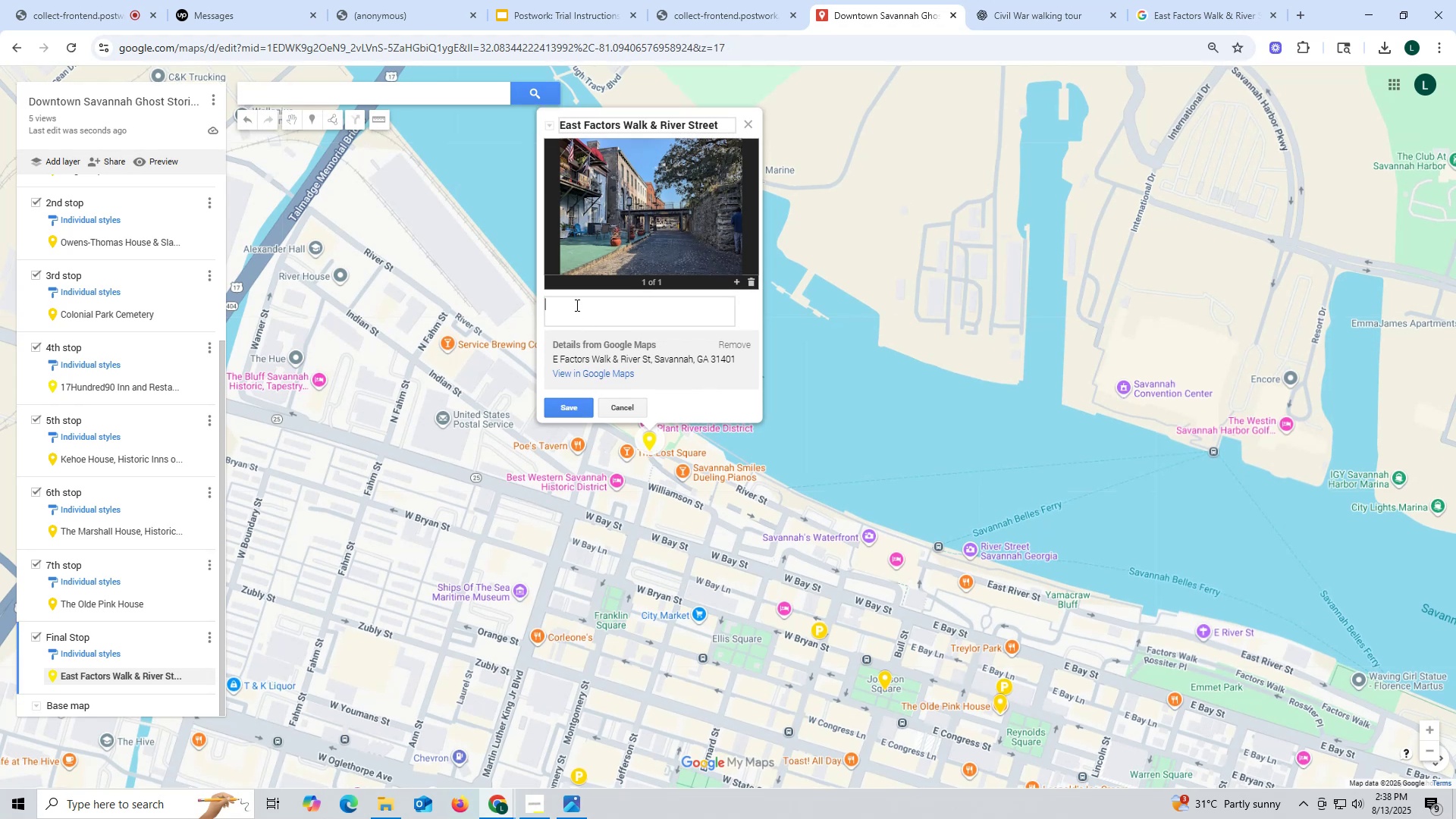 
key(Control+V)
 